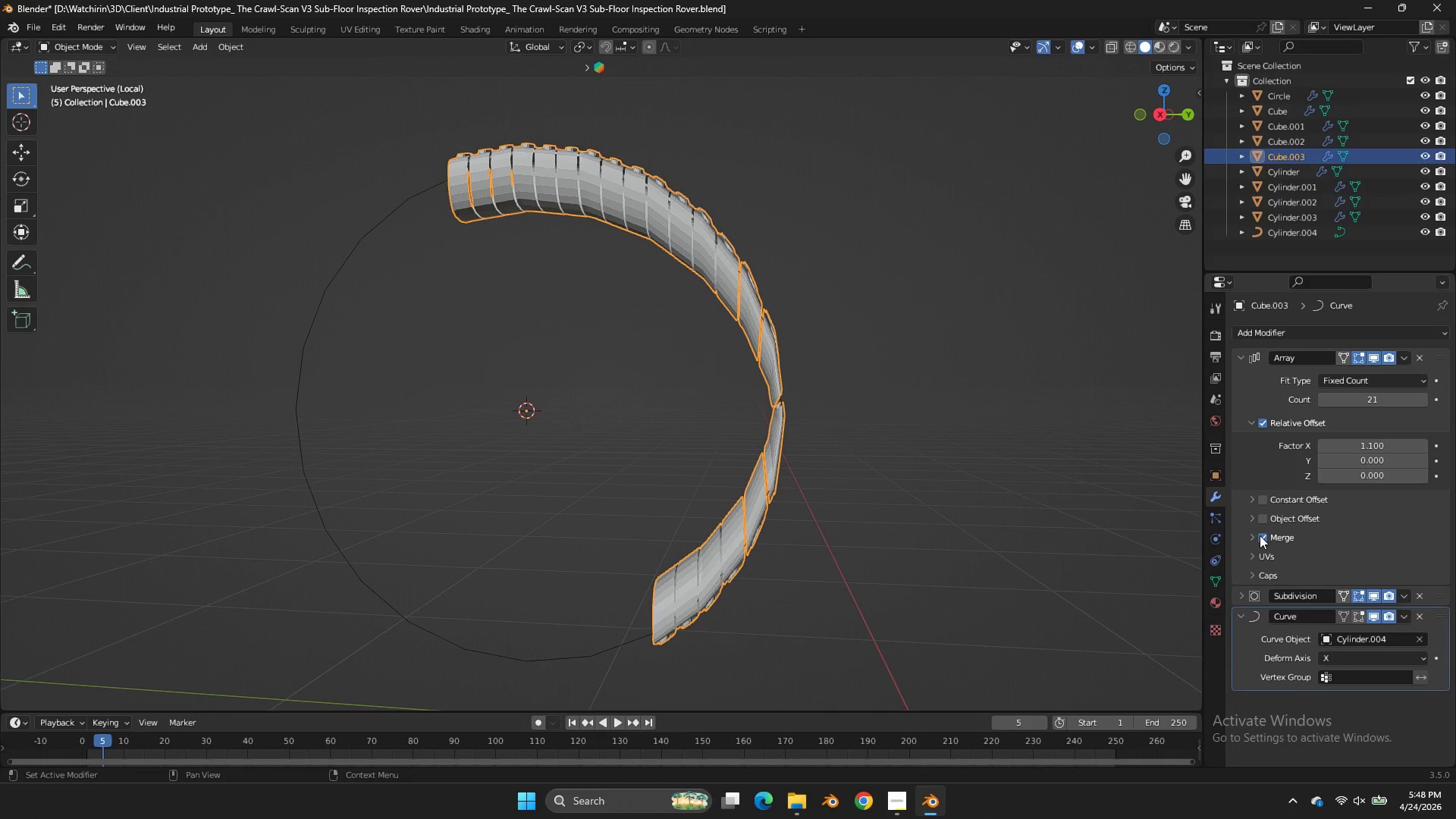 
left_click([1260, 535])
 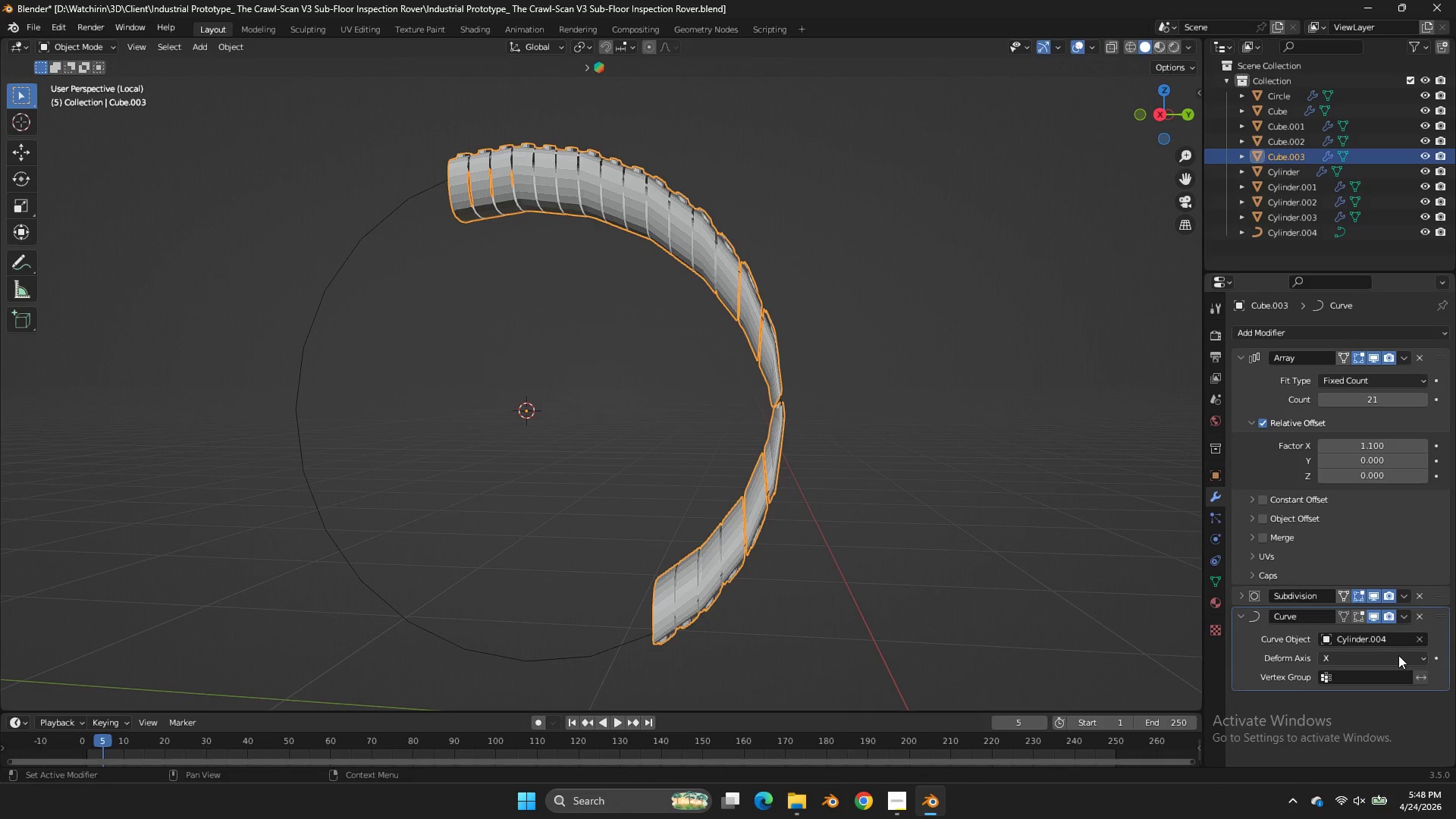 
left_click([1398, 655])
 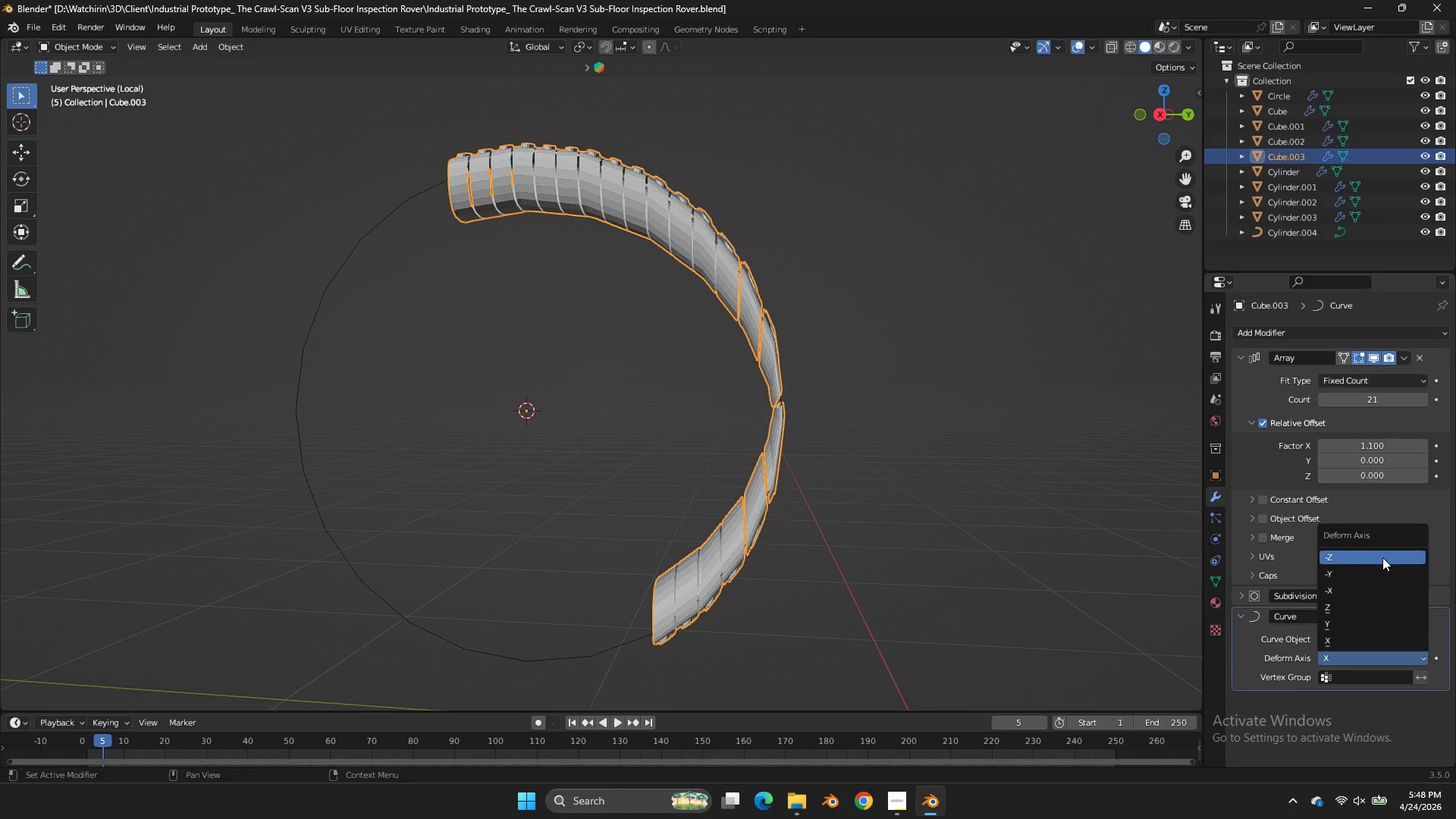 
left_click([1382, 553])
 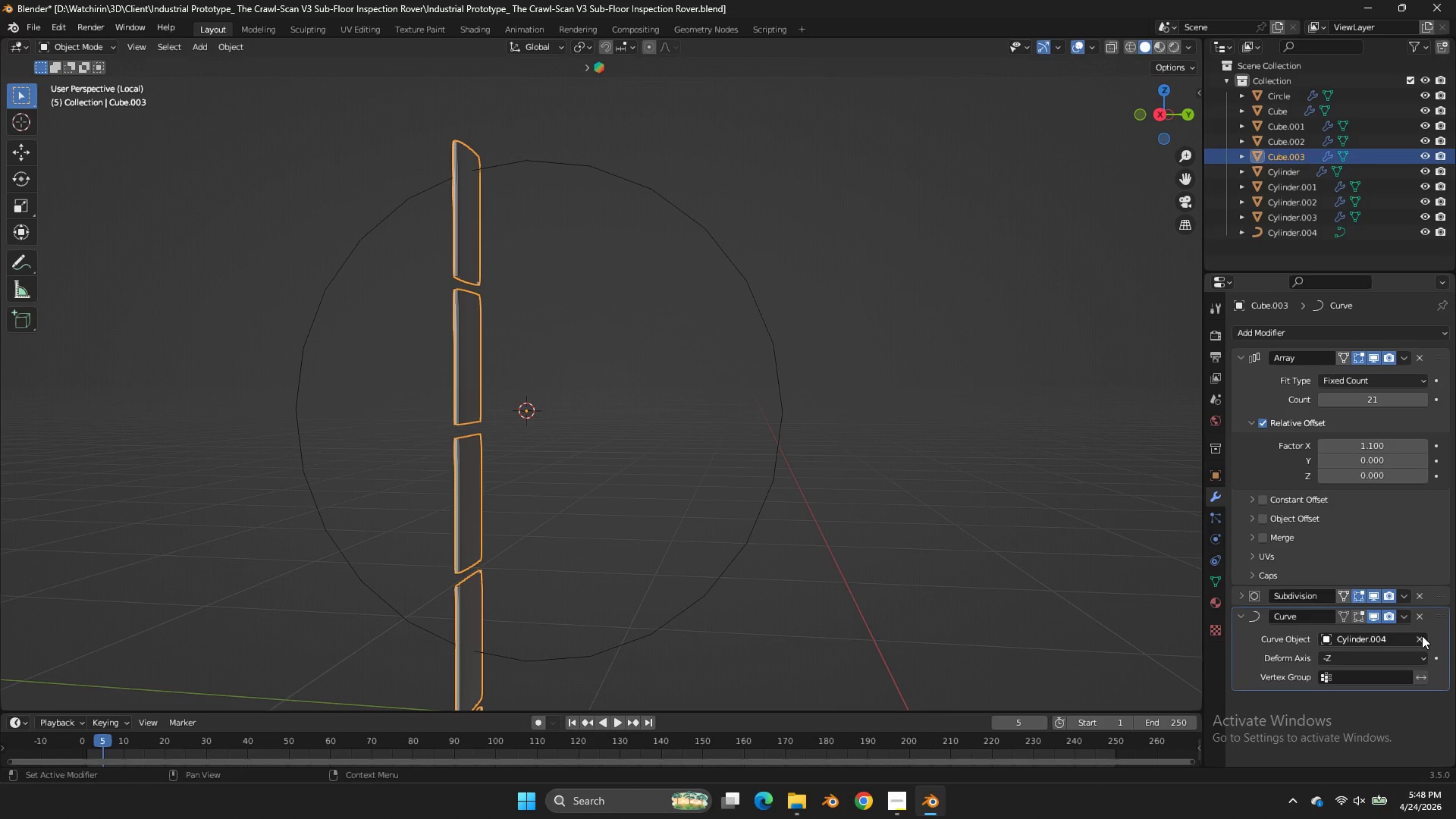 
left_click([1418, 596])
 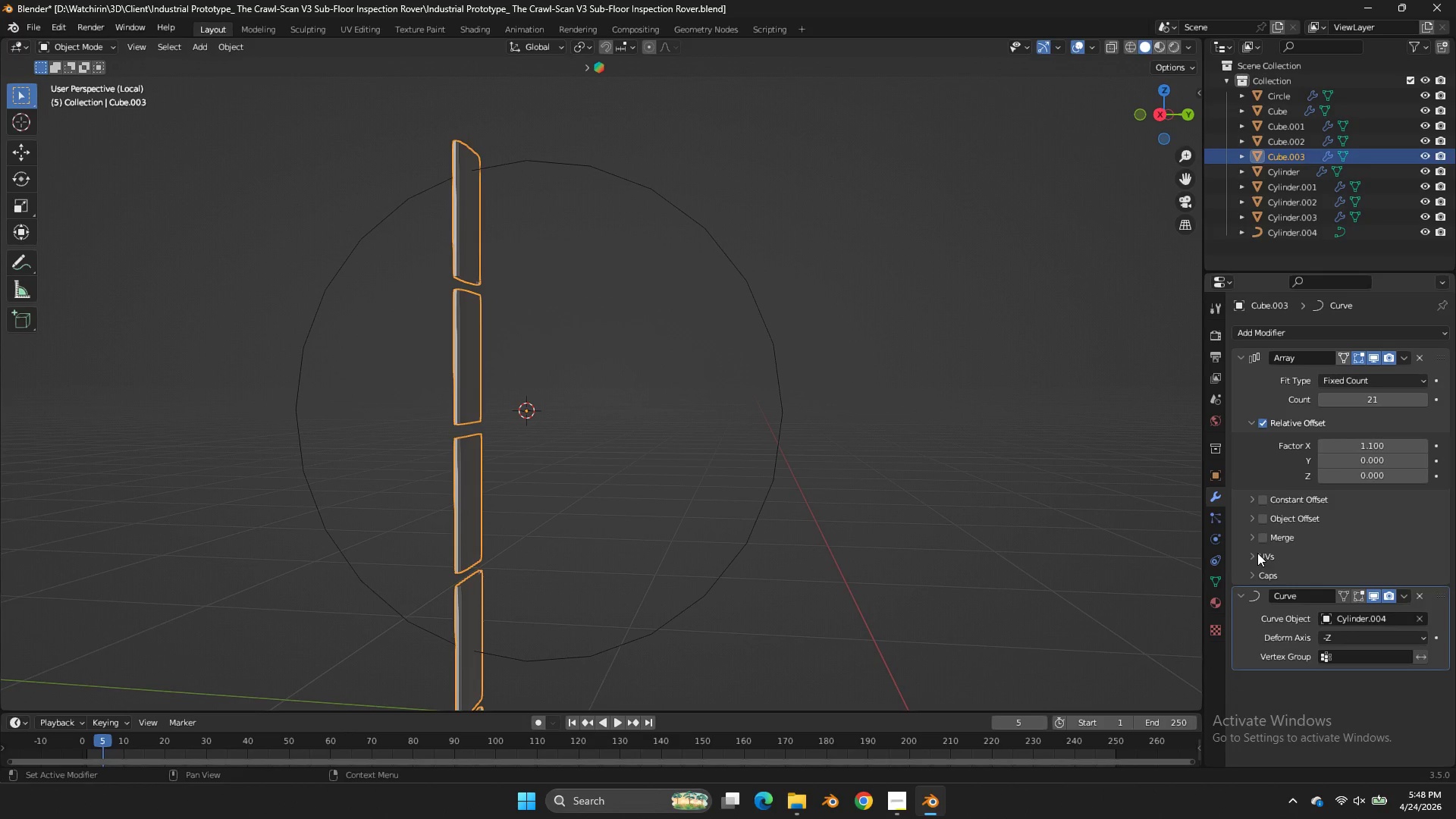 
key(Control+Z)
 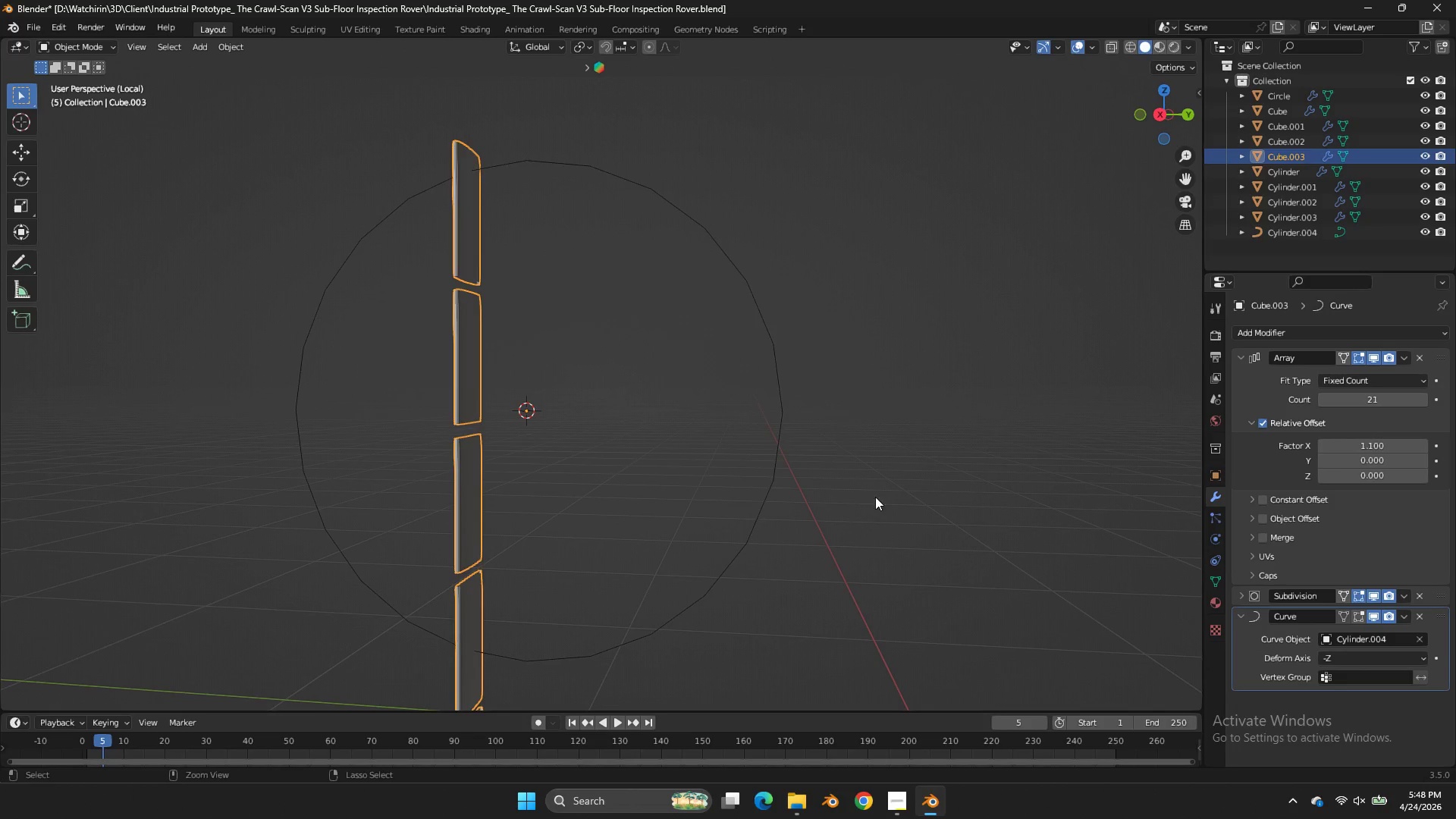 
key(Control+Z)
 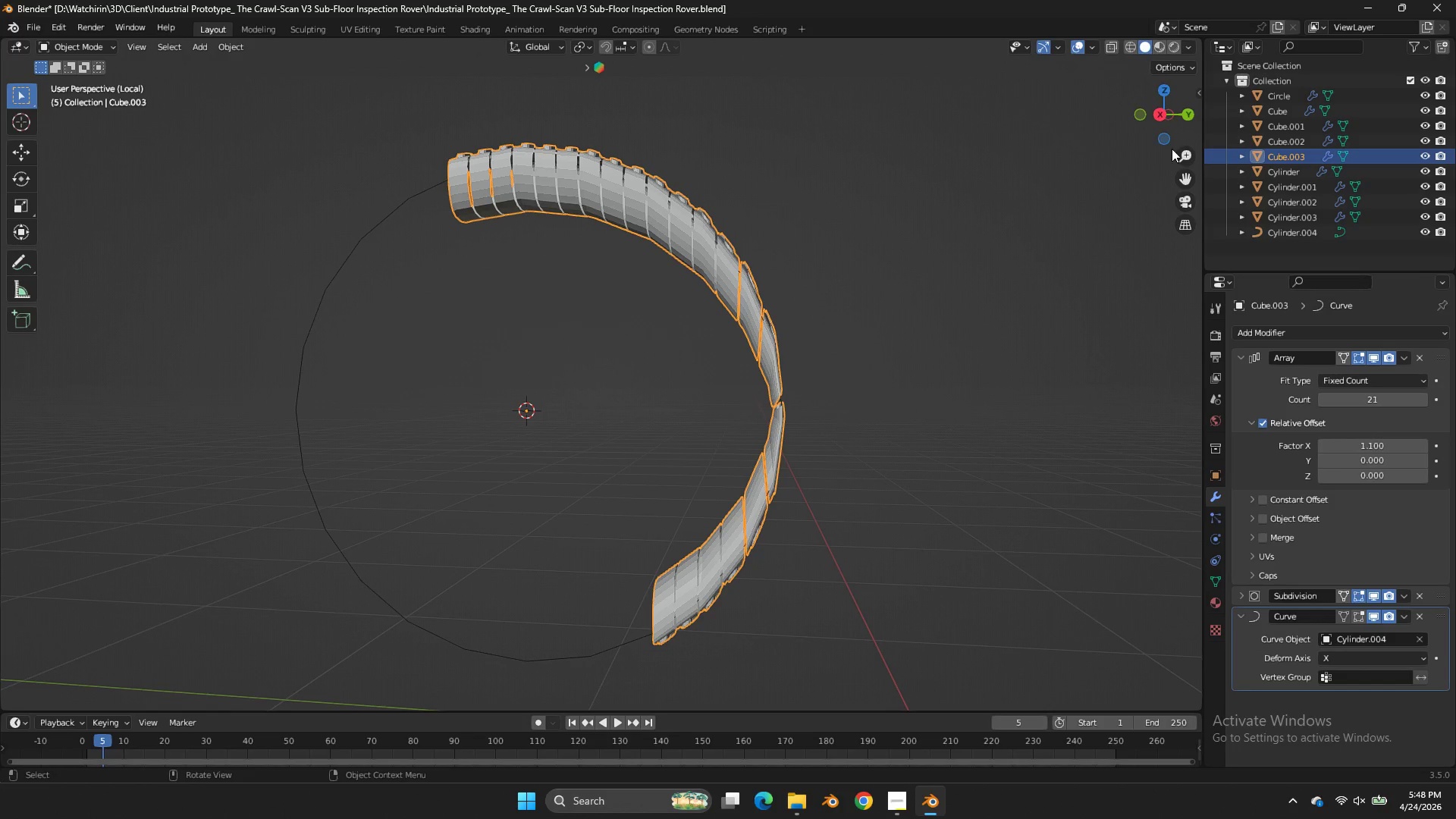 
left_click_drag(start_coordinate=[1166, 121], to_coordinate=[1181, 148])
 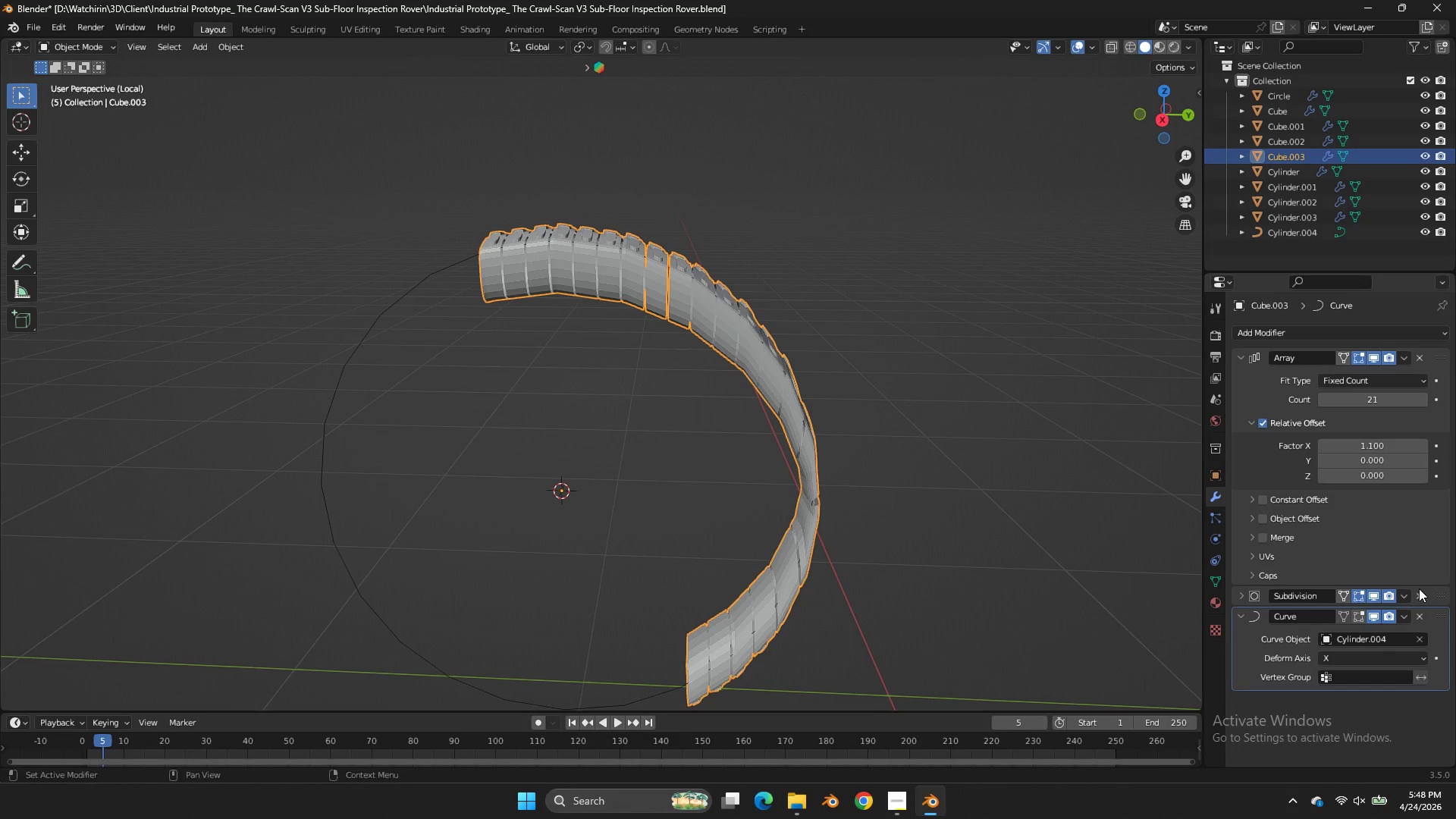 
left_click([1404, 607])
 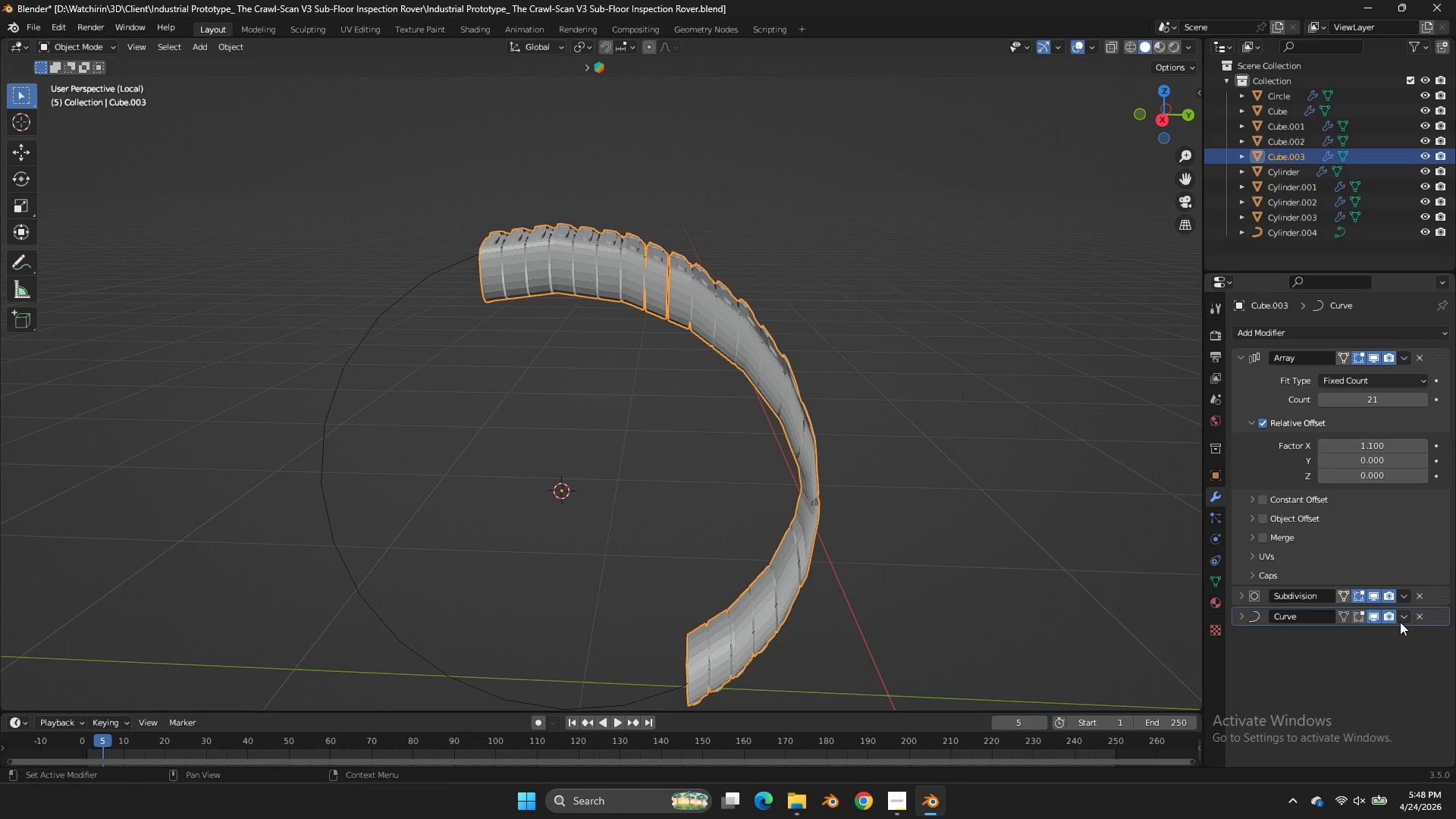 
left_click([1400, 622])
 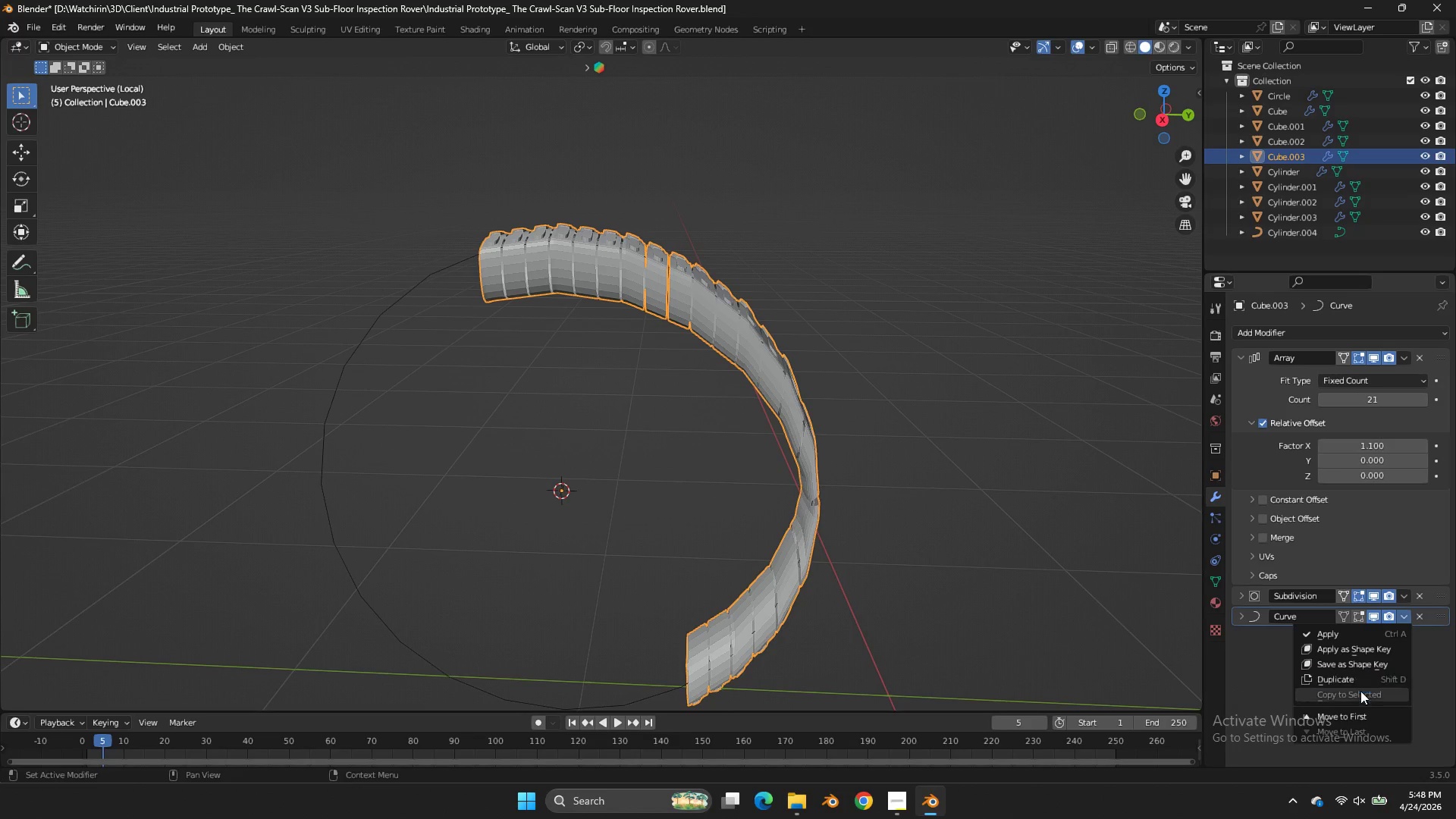 
left_click([1361, 714])
 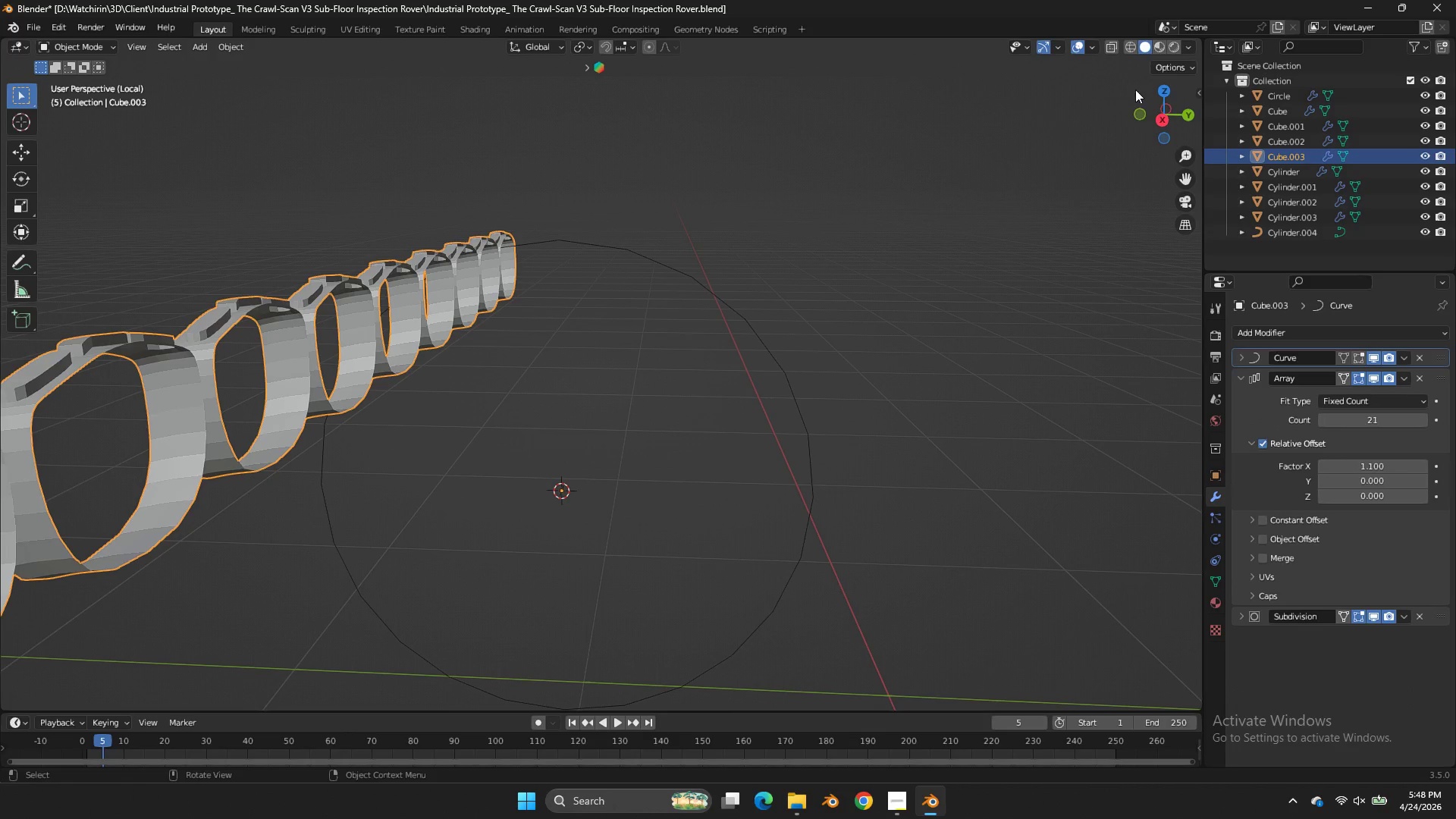 
left_click_drag(start_coordinate=[1172, 111], to_coordinate=[7, 123])
 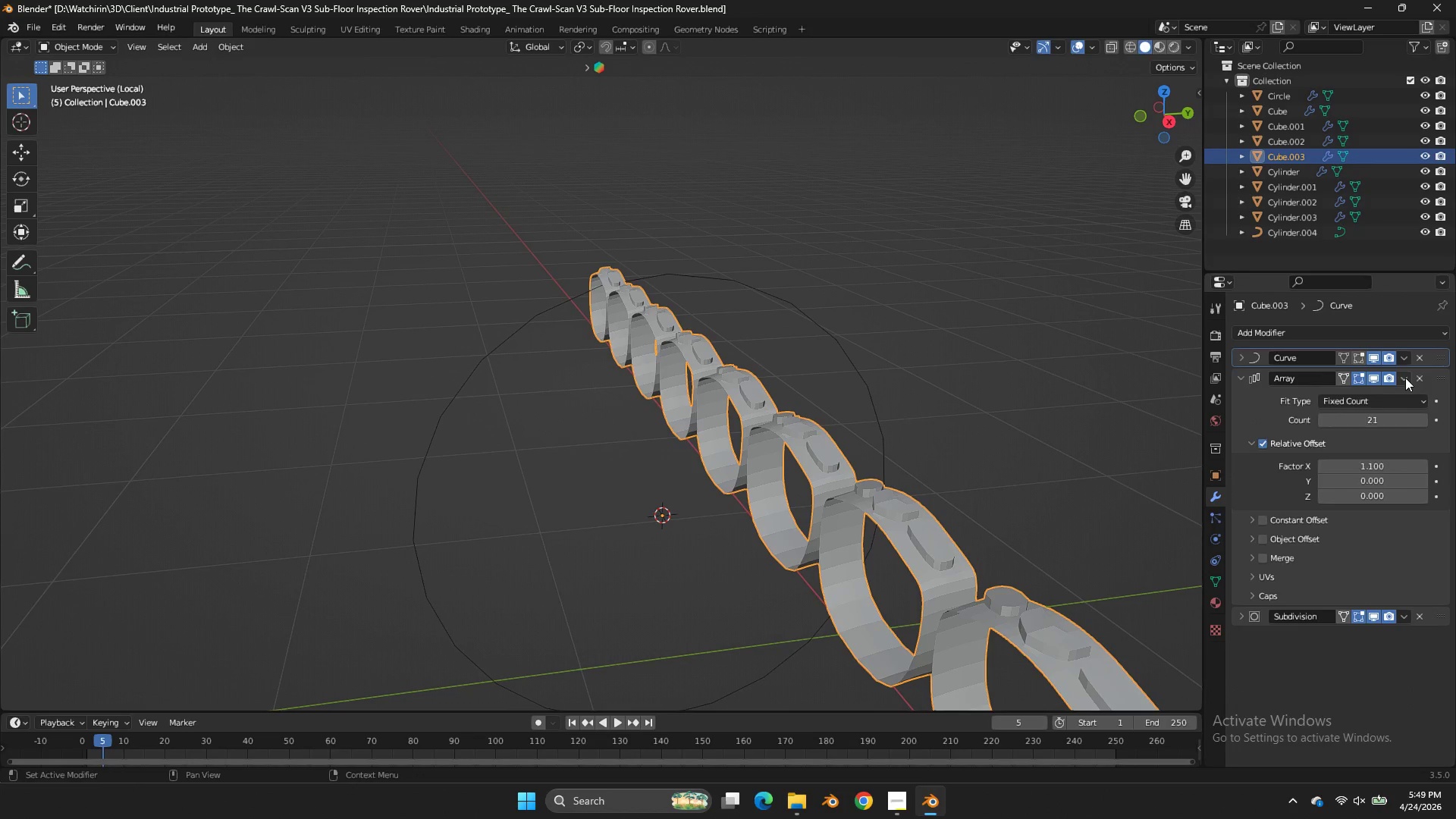 
left_click([1404, 378])
 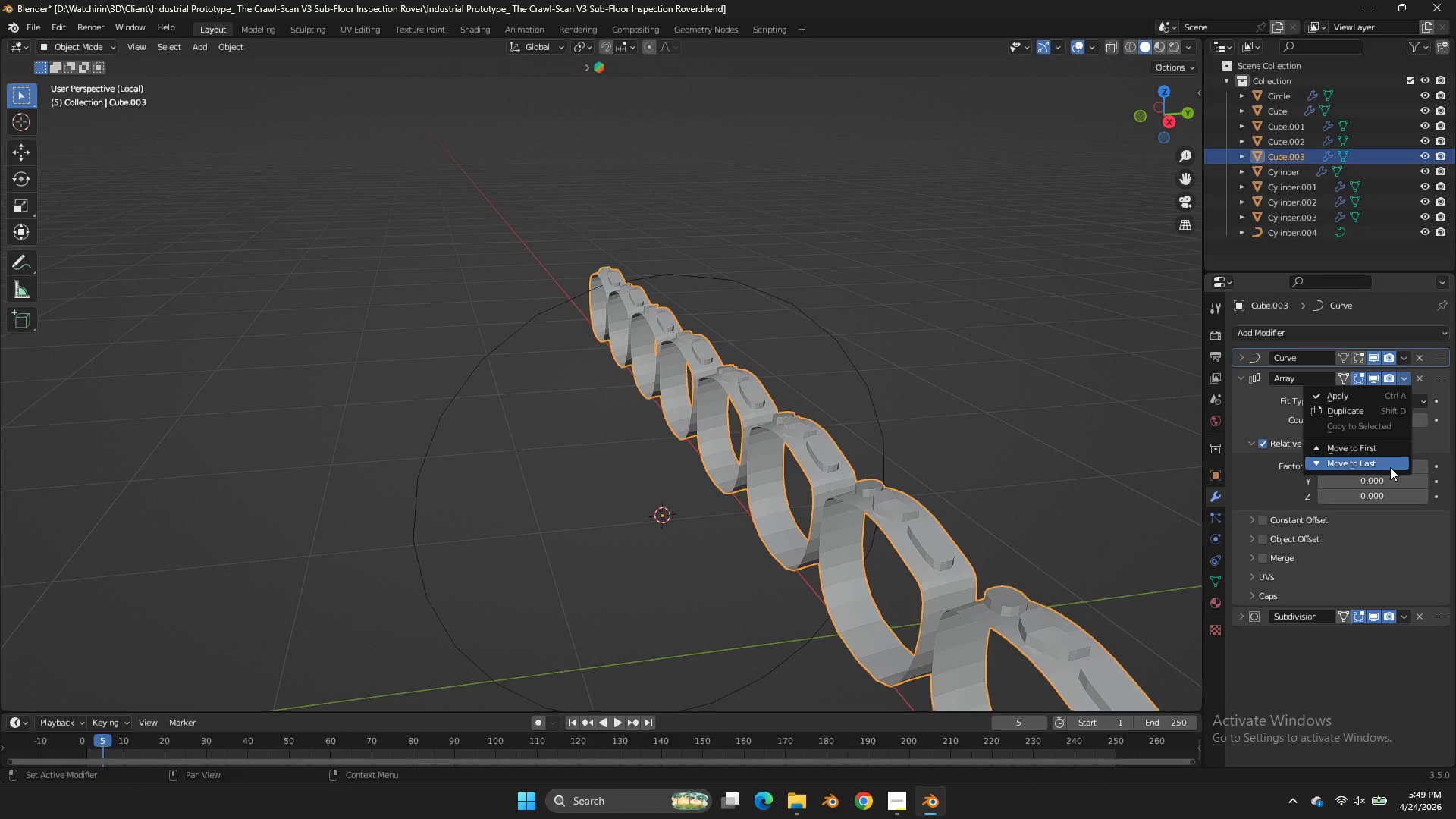 
left_click([1390, 467])
 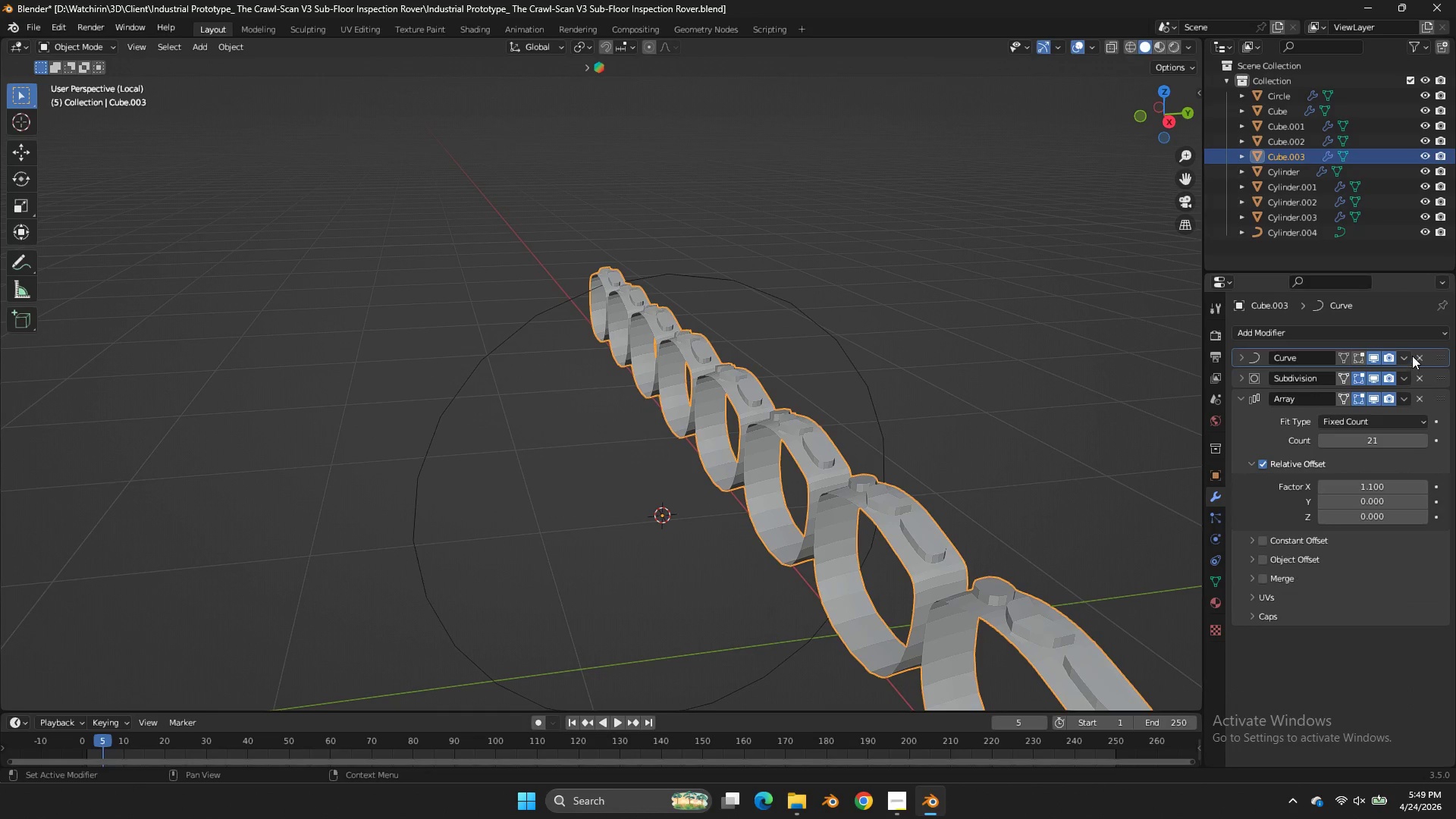 
left_click([1402, 353])
 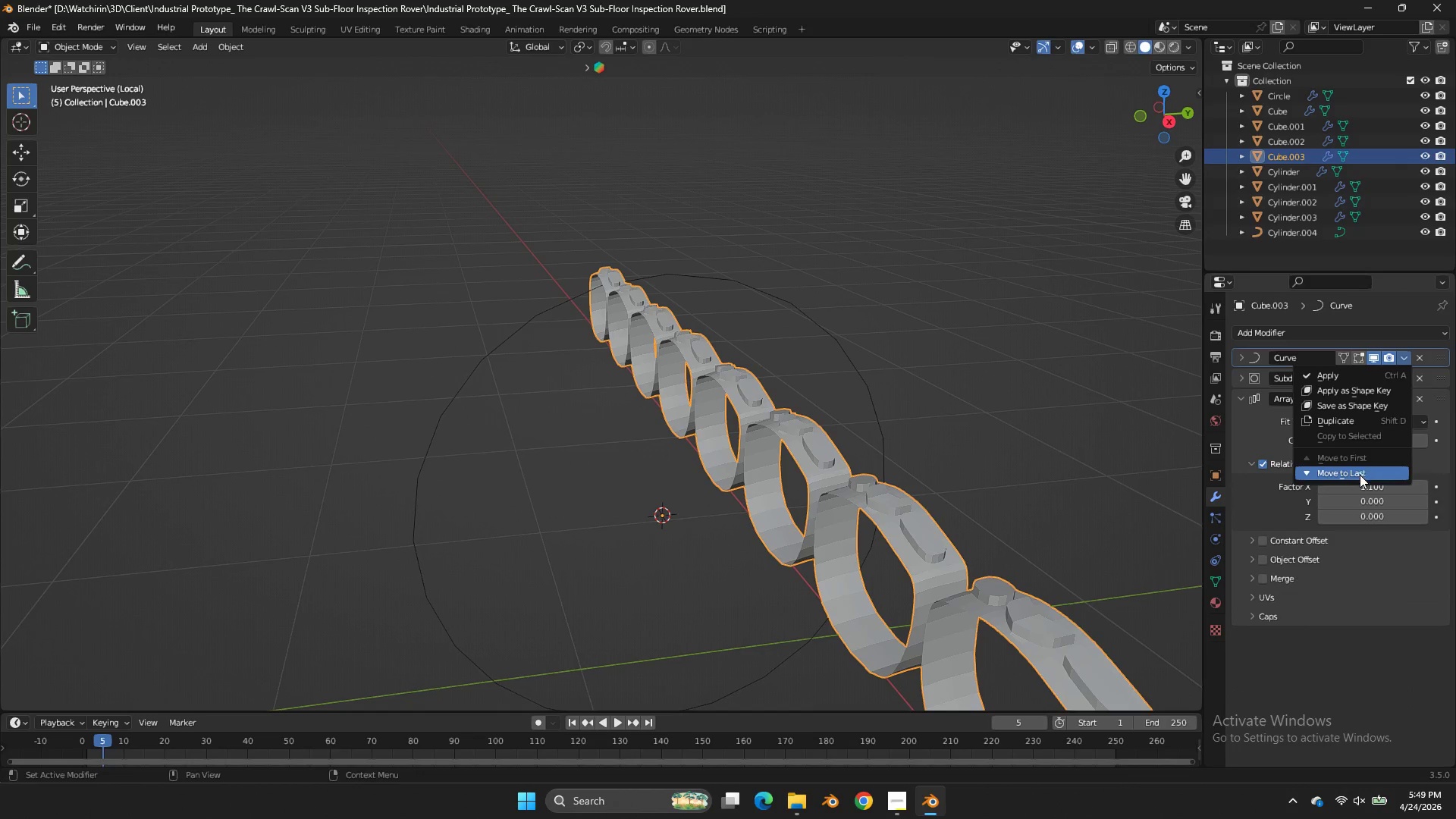 
left_click([1360, 475])
 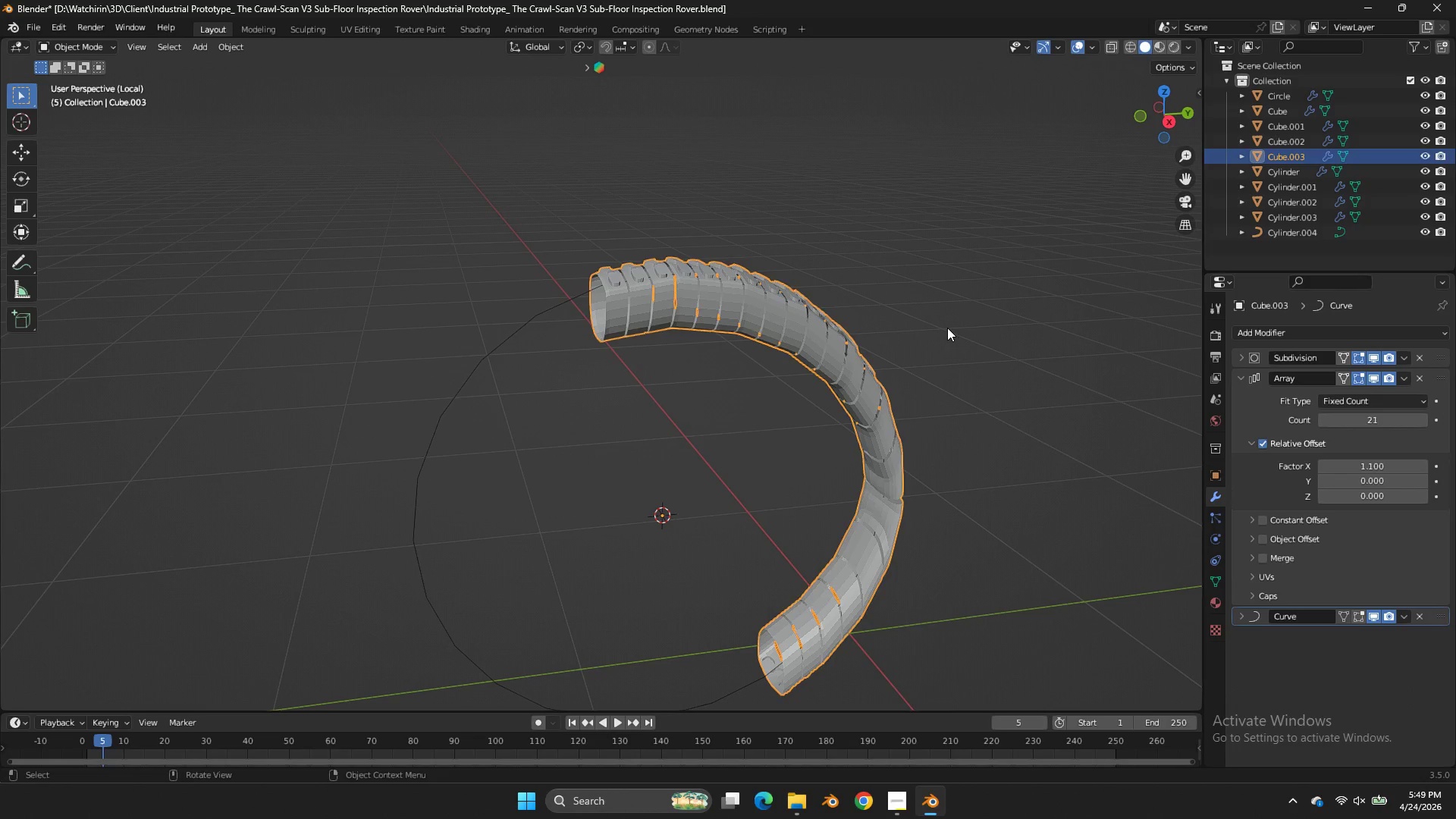 
left_click([947, 328])
 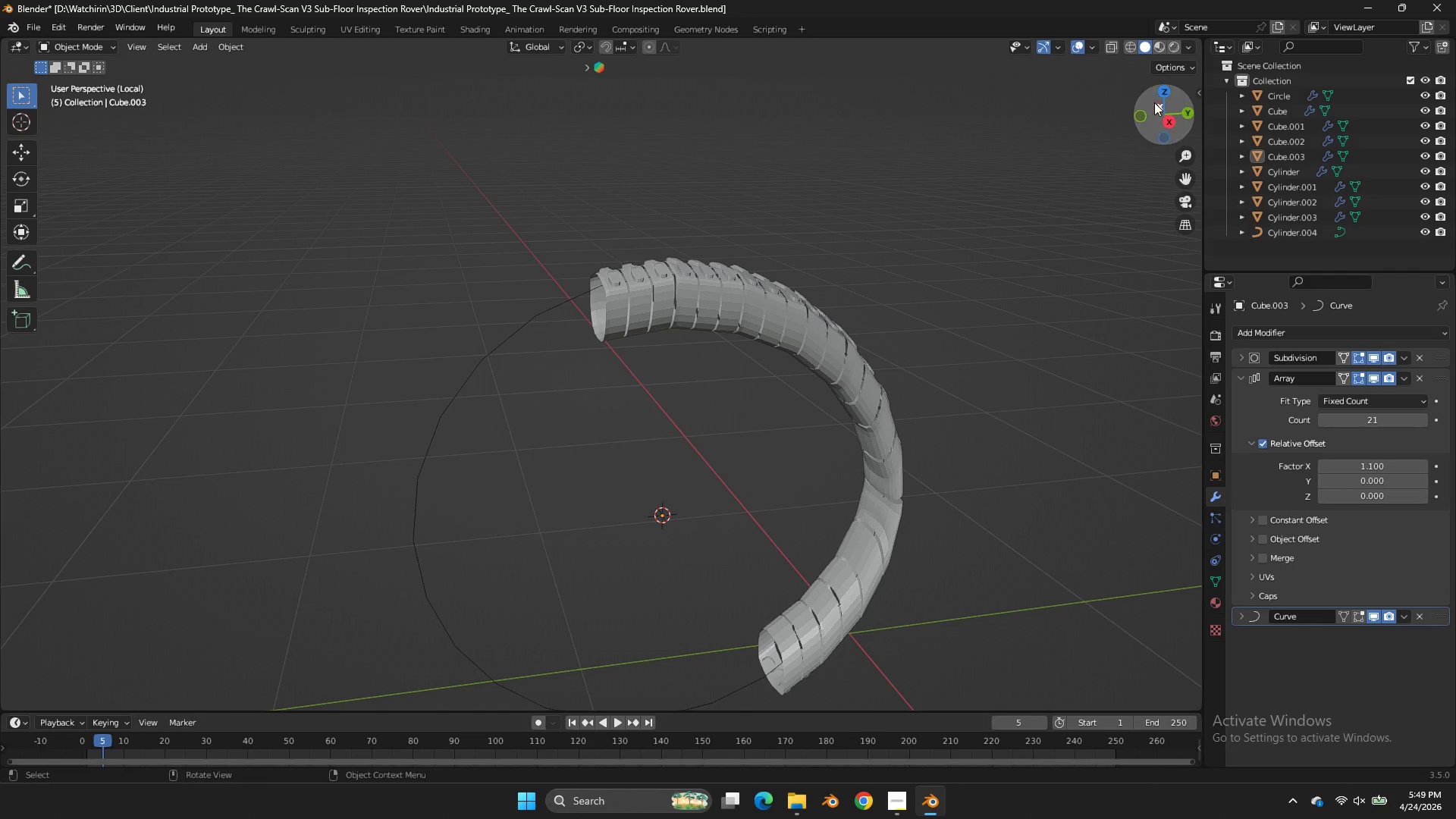 
left_click_drag(start_coordinate=[1159, 113], to_coordinate=[1124, 124])
 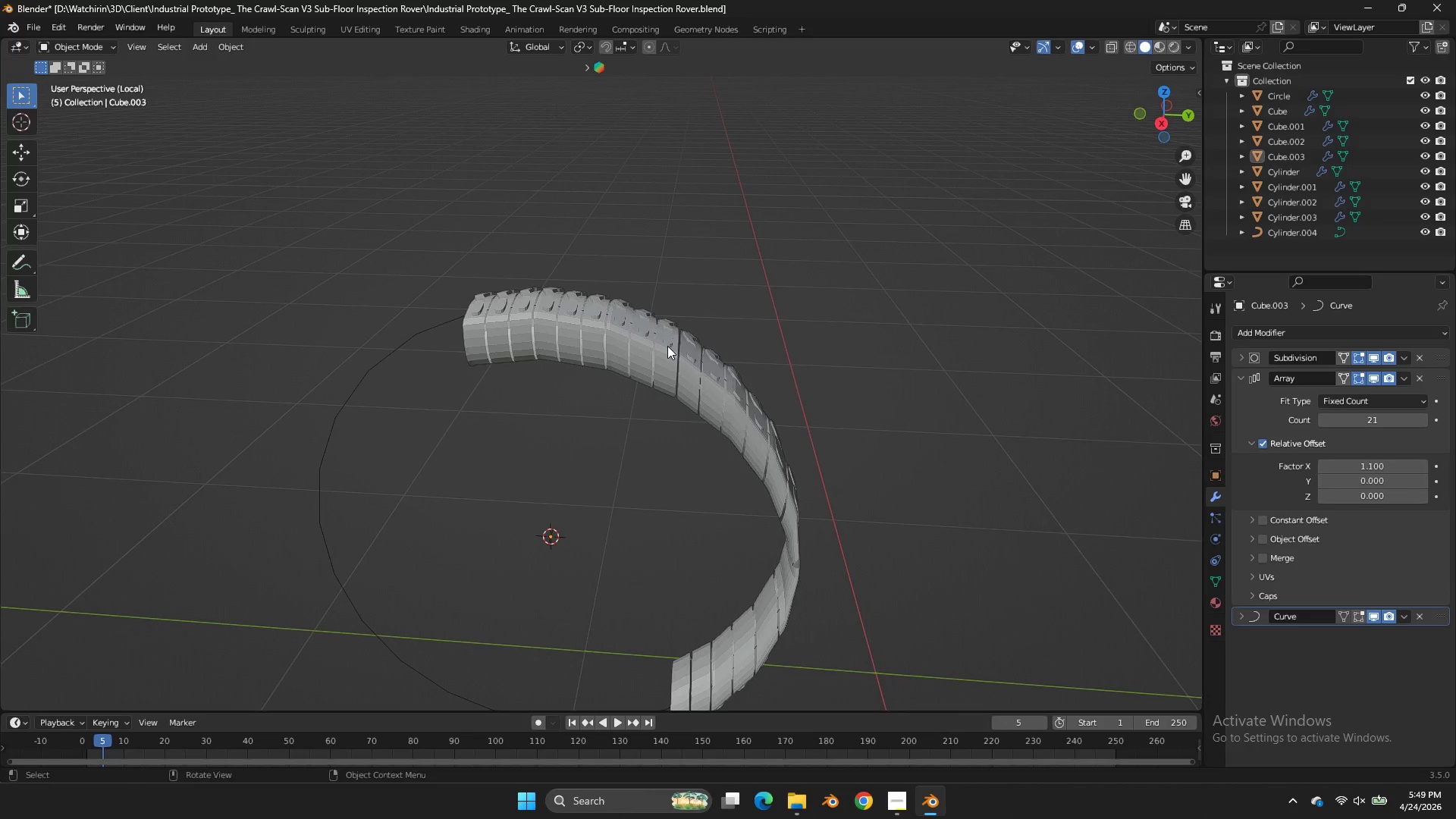 
left_click([667, 346])
 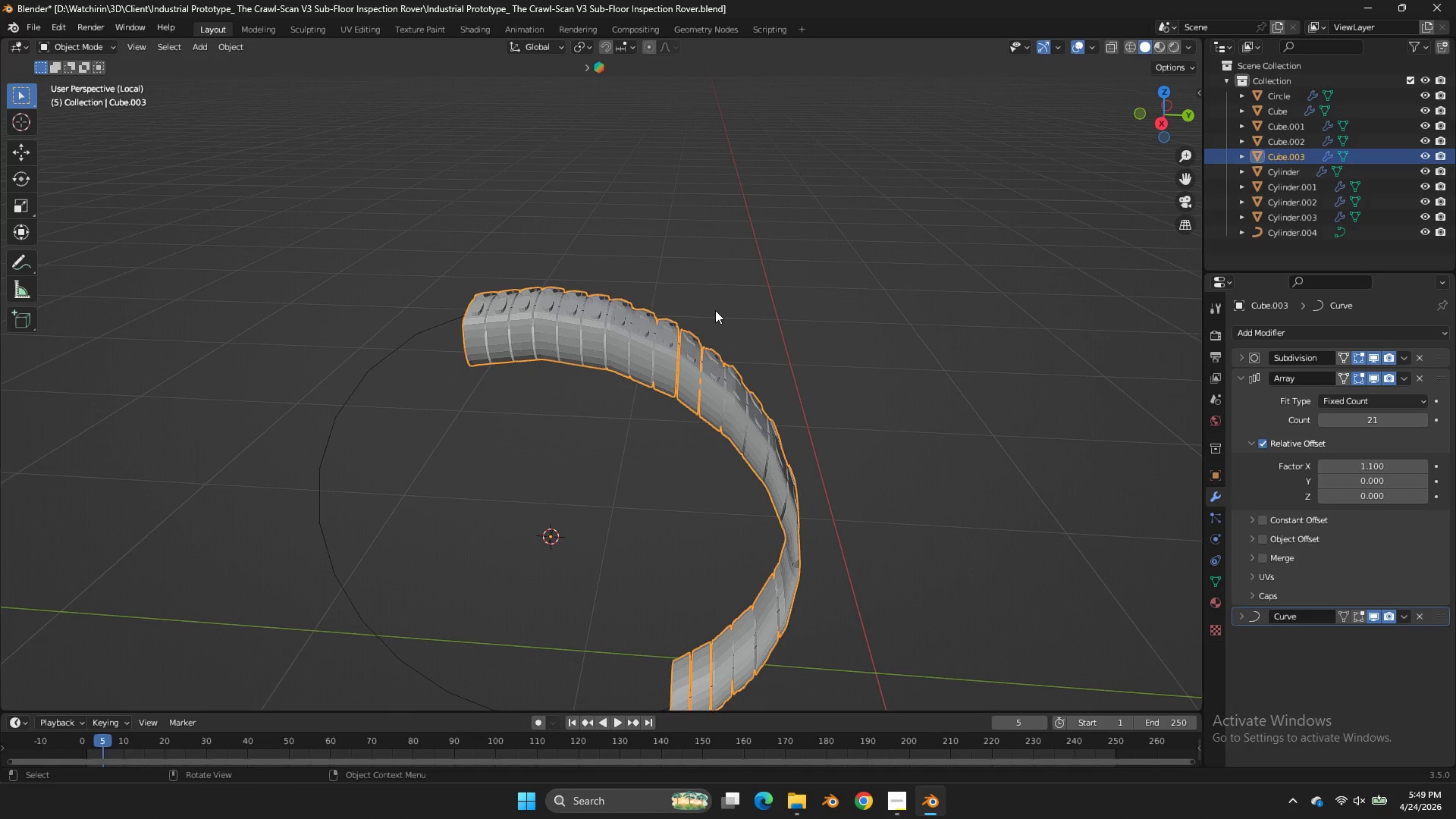 
key(Tab)
 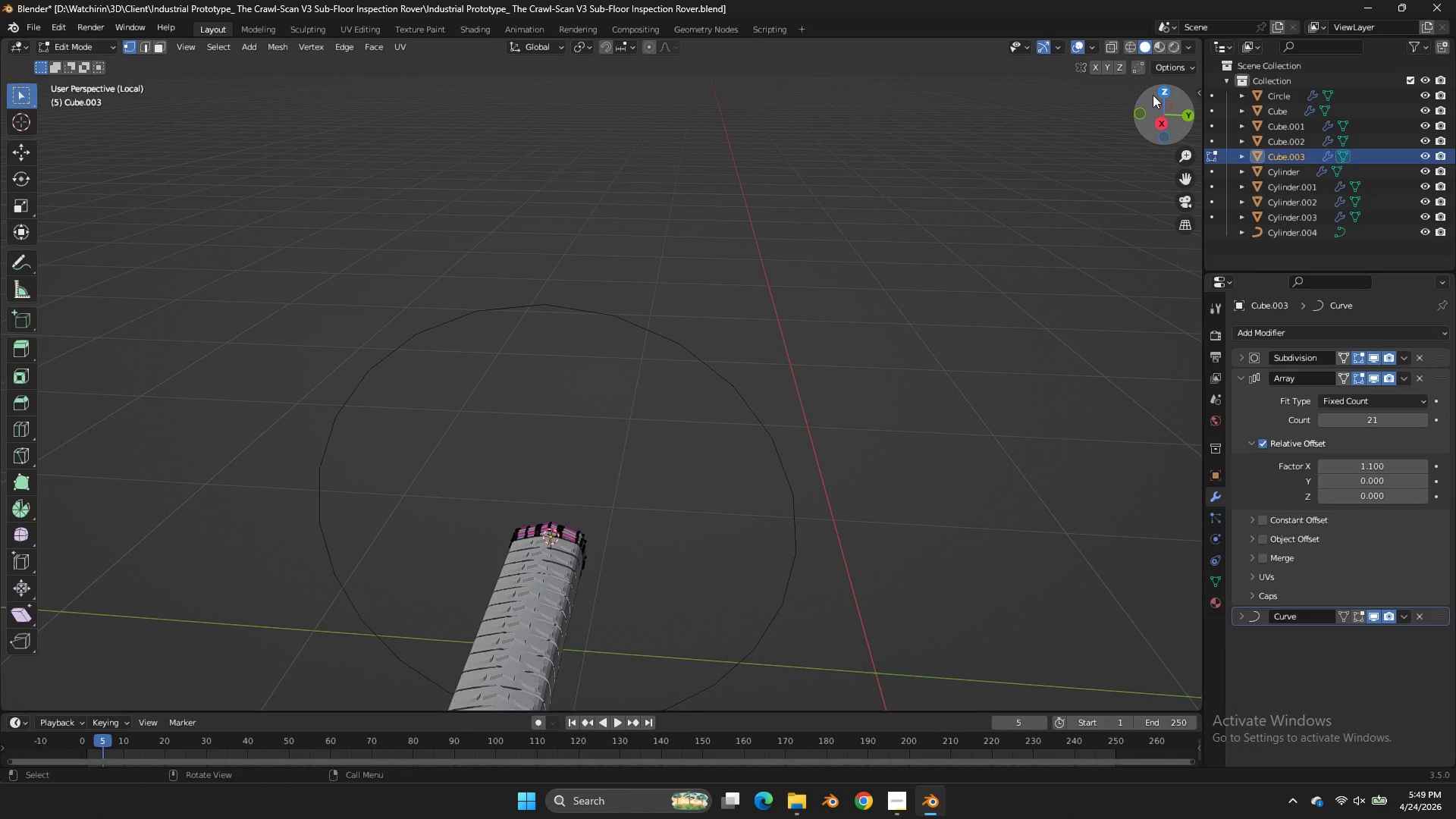 
left_click([1156, 94])
 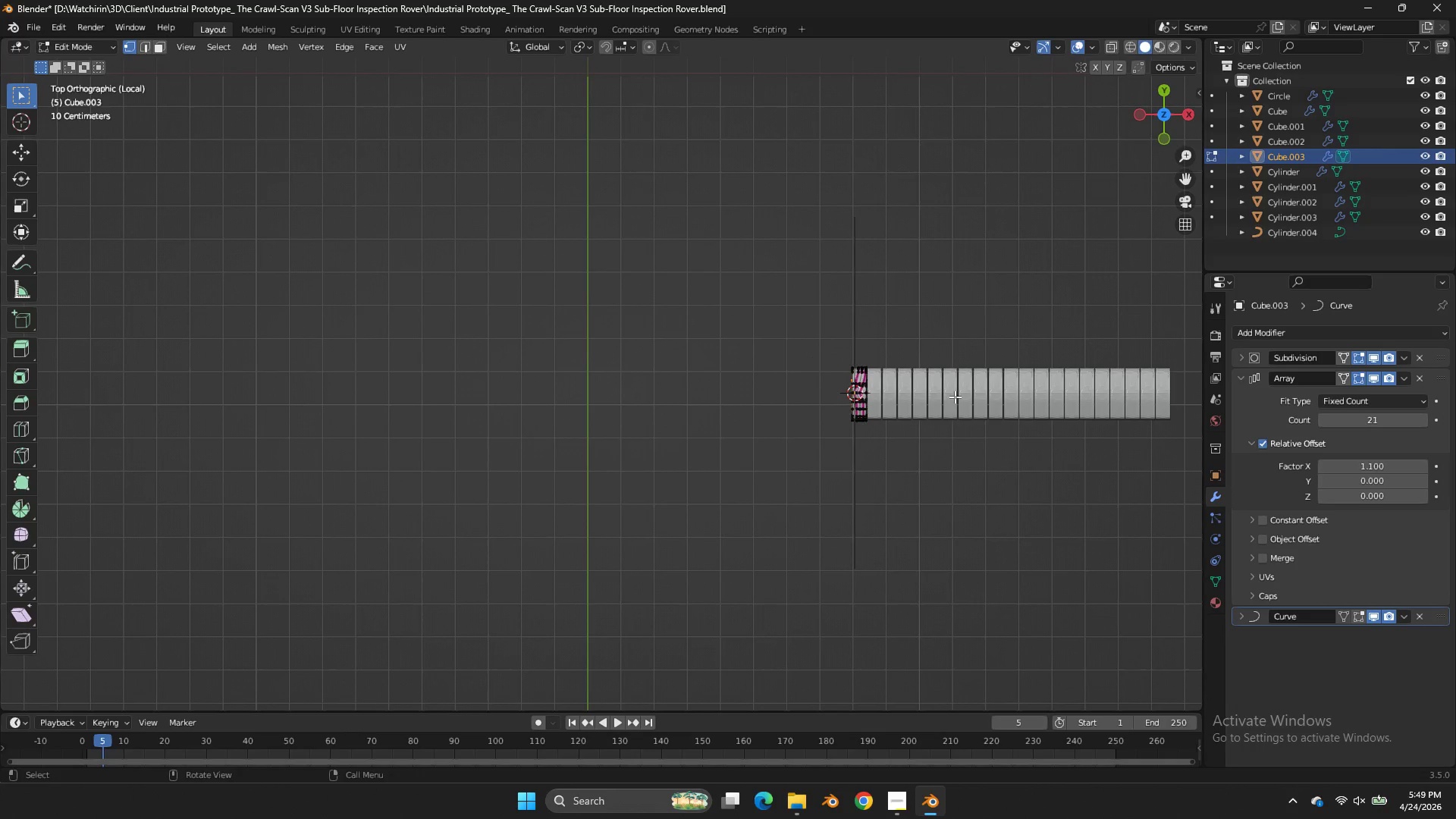 
key(A)
 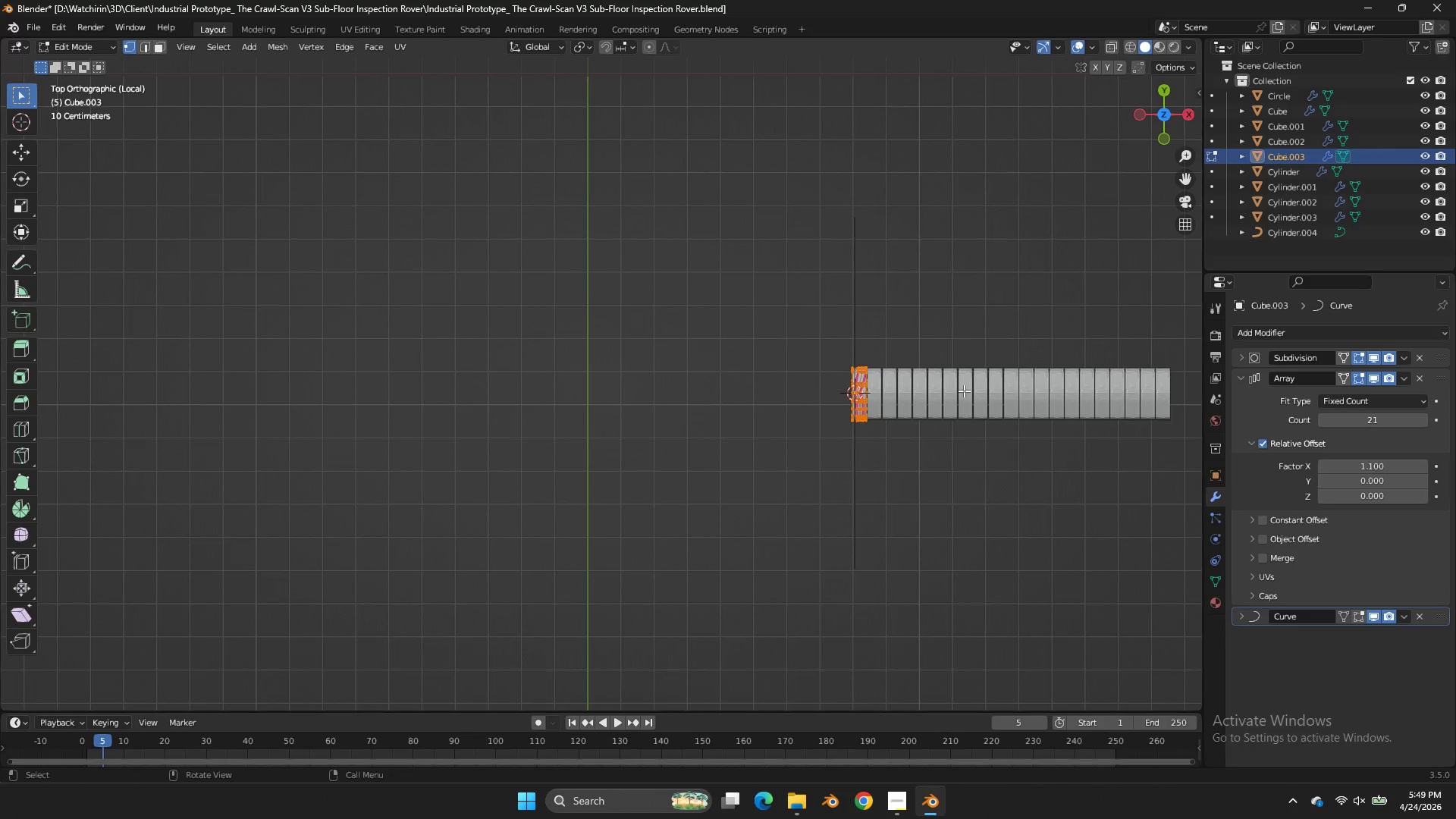 
key(Tab)
 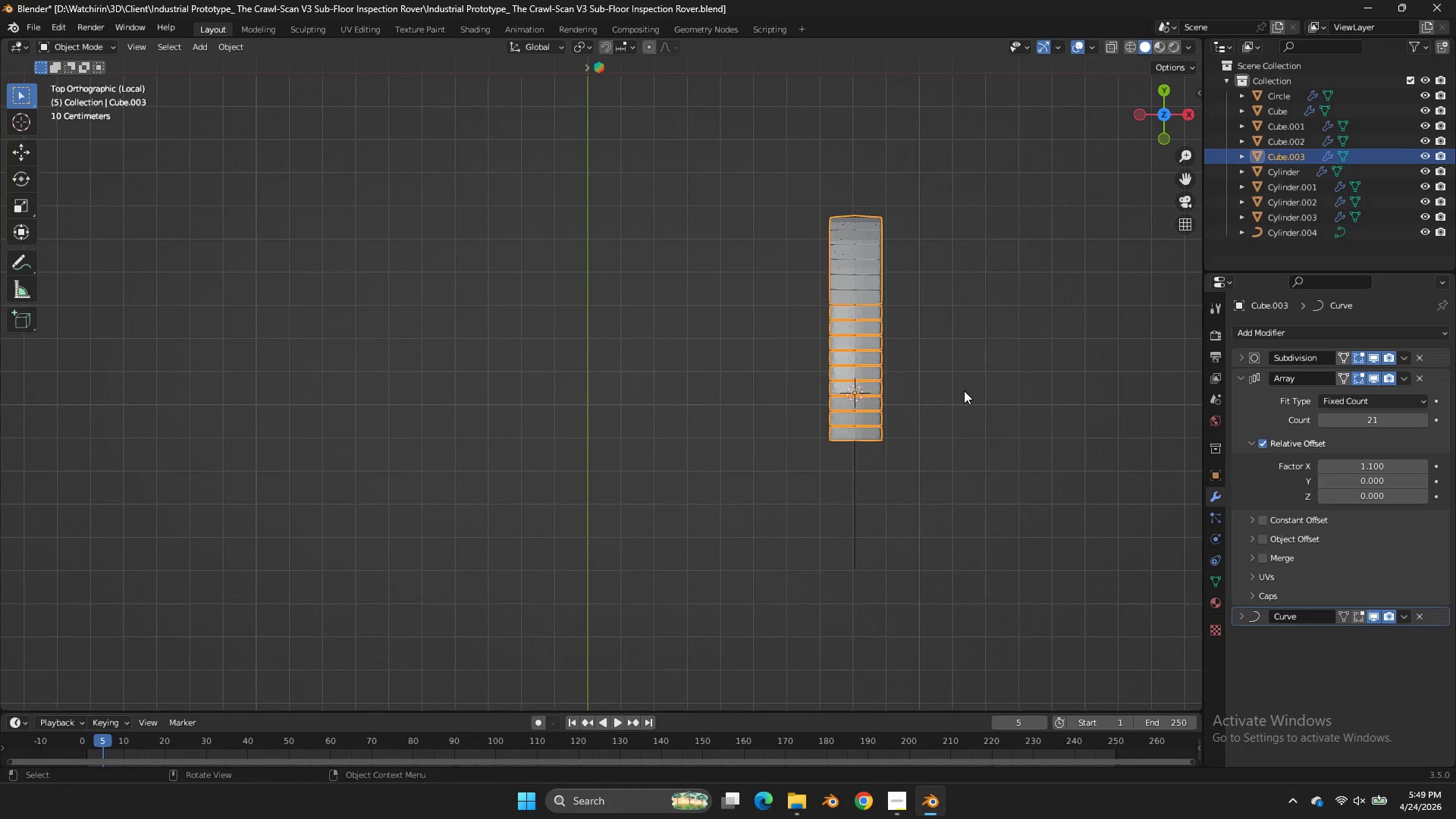 
key(R)
 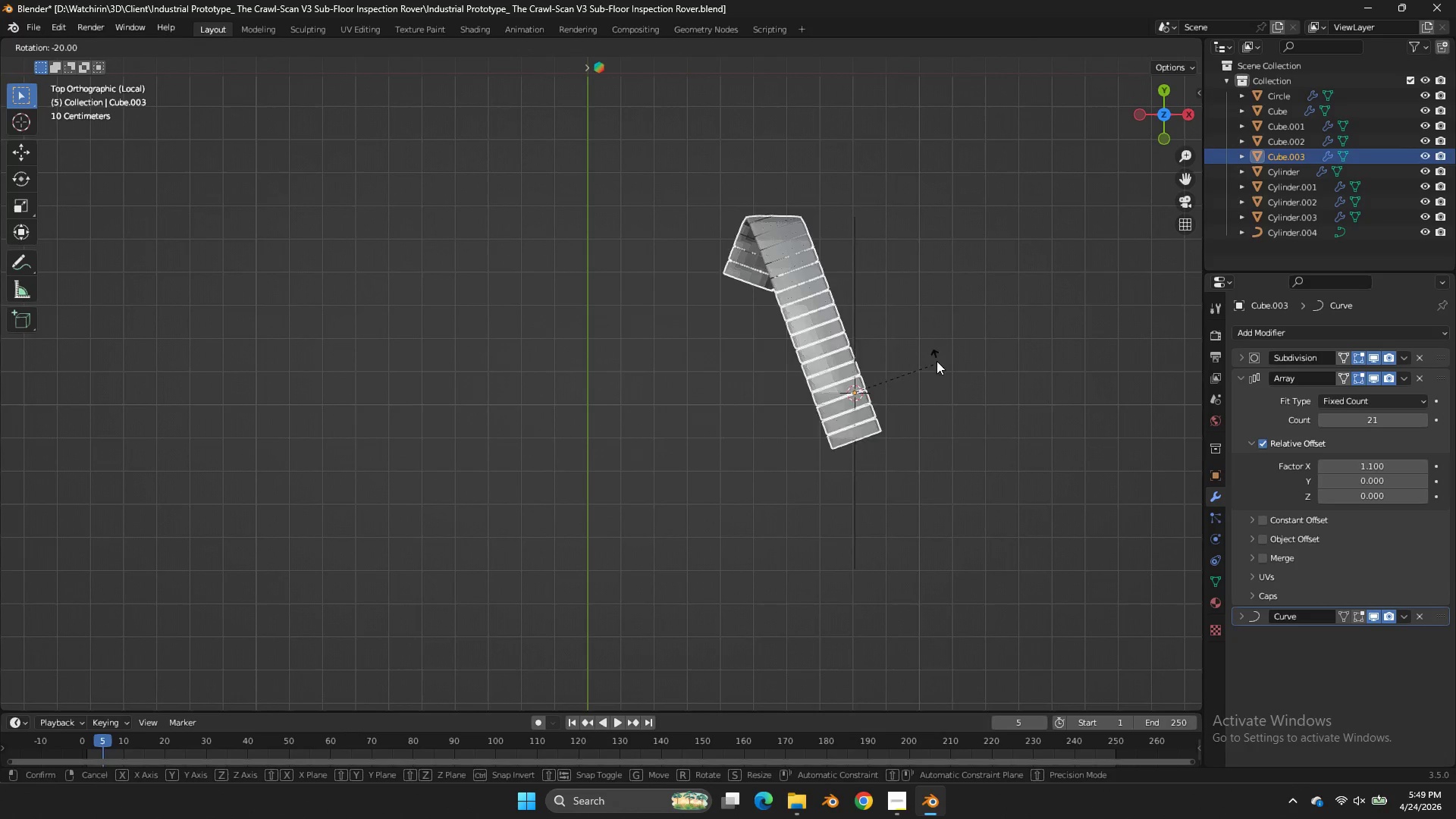 
hold_key(key=ControlLeft, duration=1.45)
left_click([852, 303])
 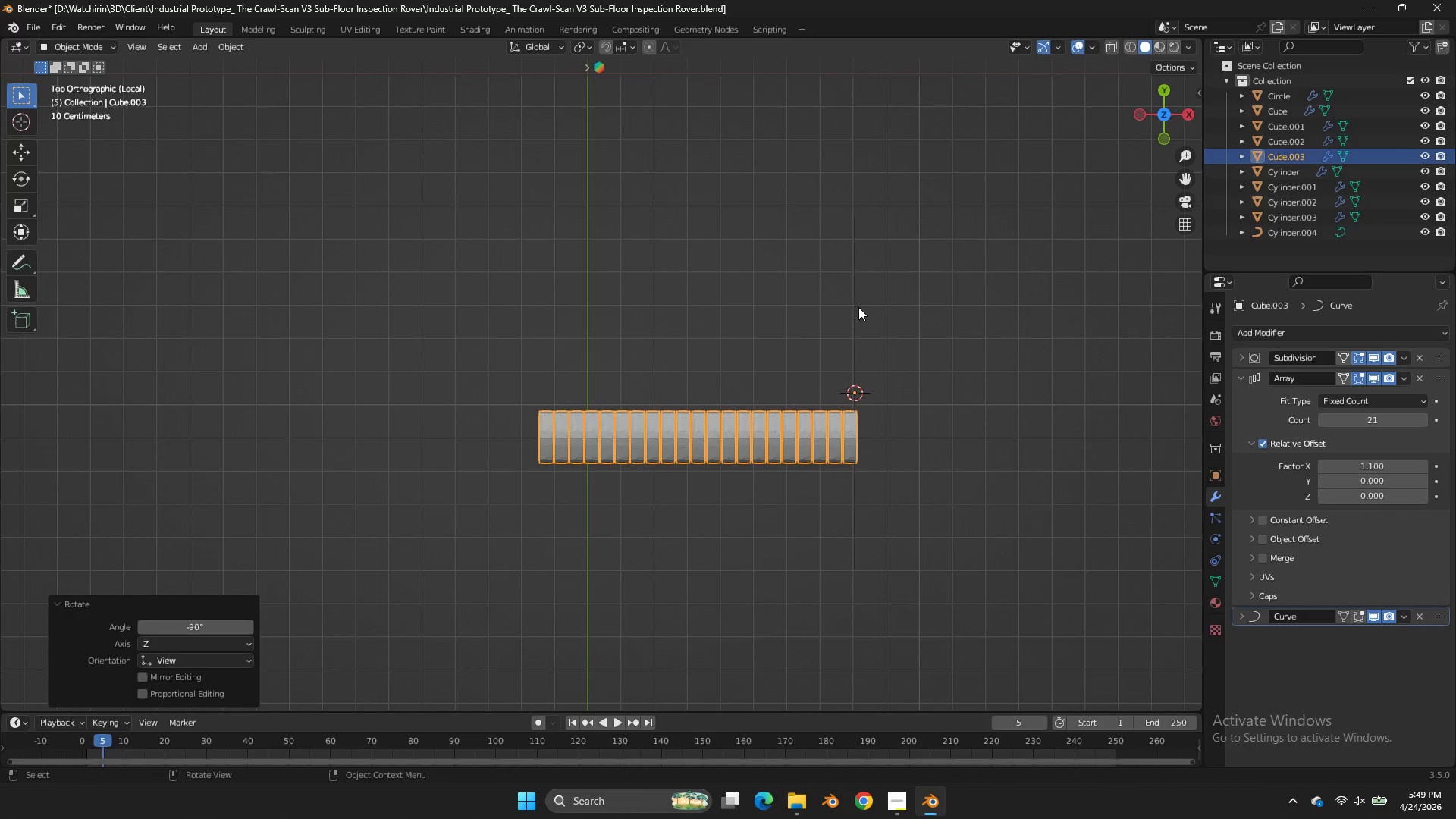 
key(Tab)
 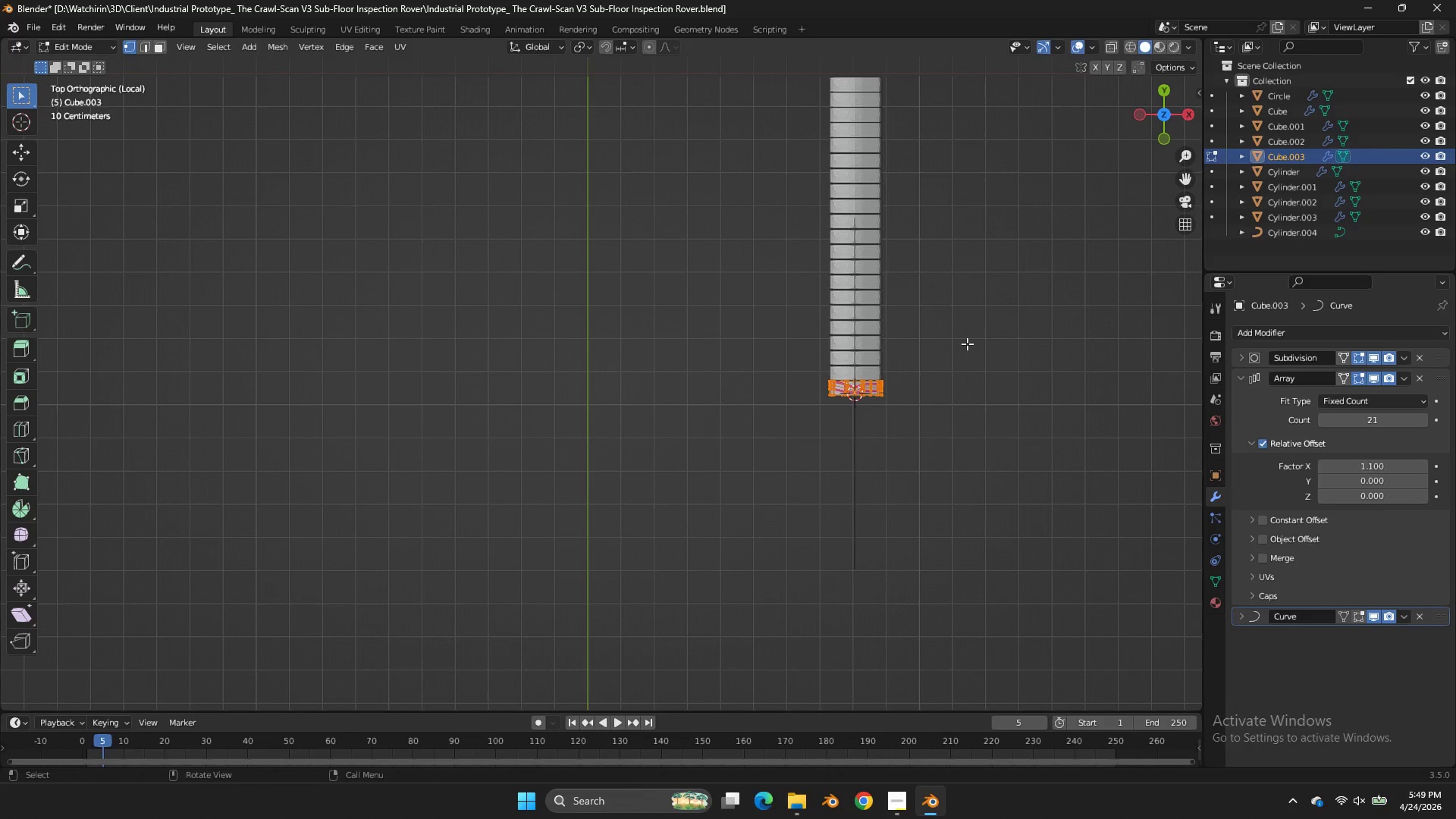 
key(R)
 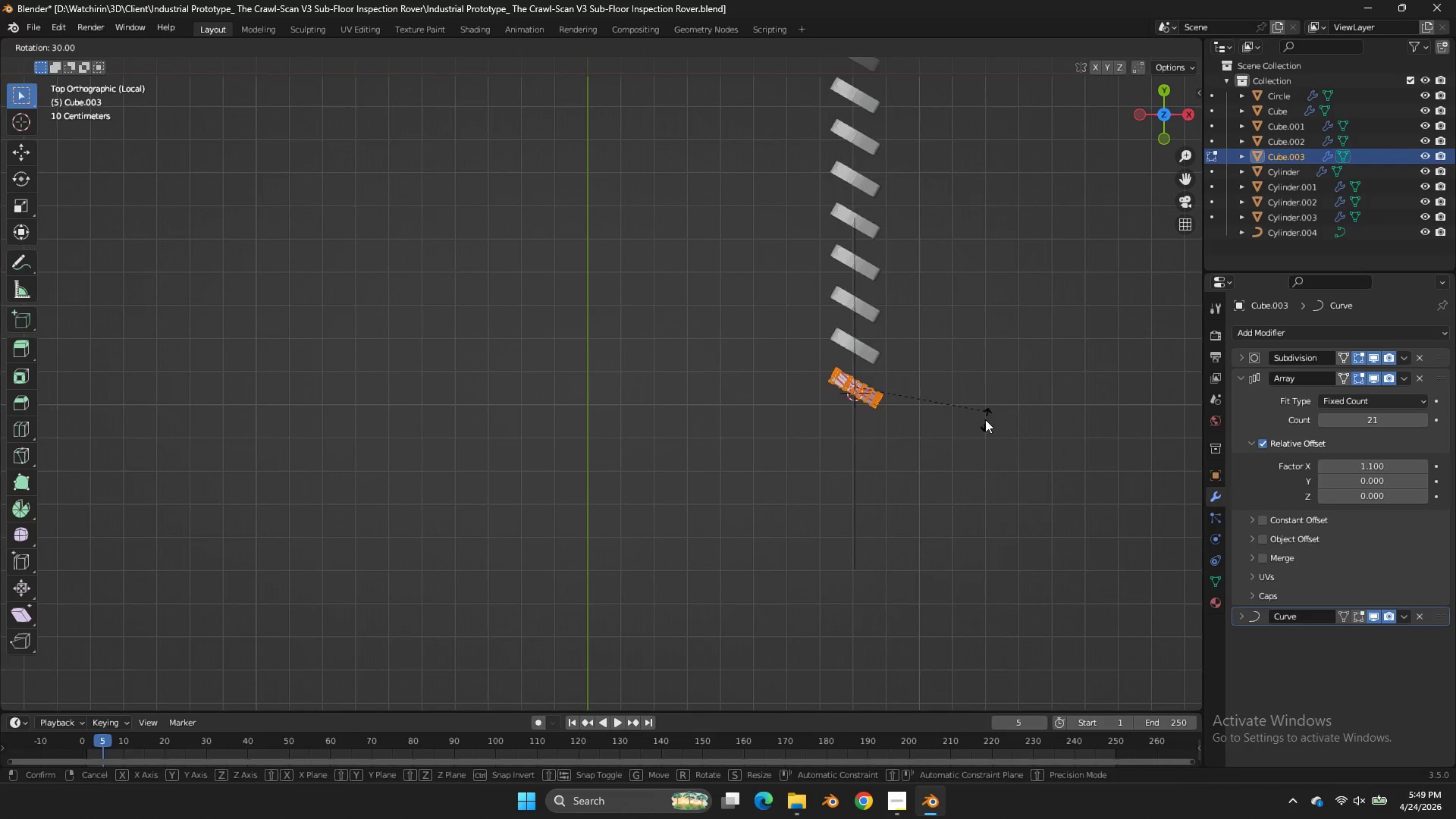 
hold_key(key=ControlLeft, duration=1.44)
left_click([905, 522])
 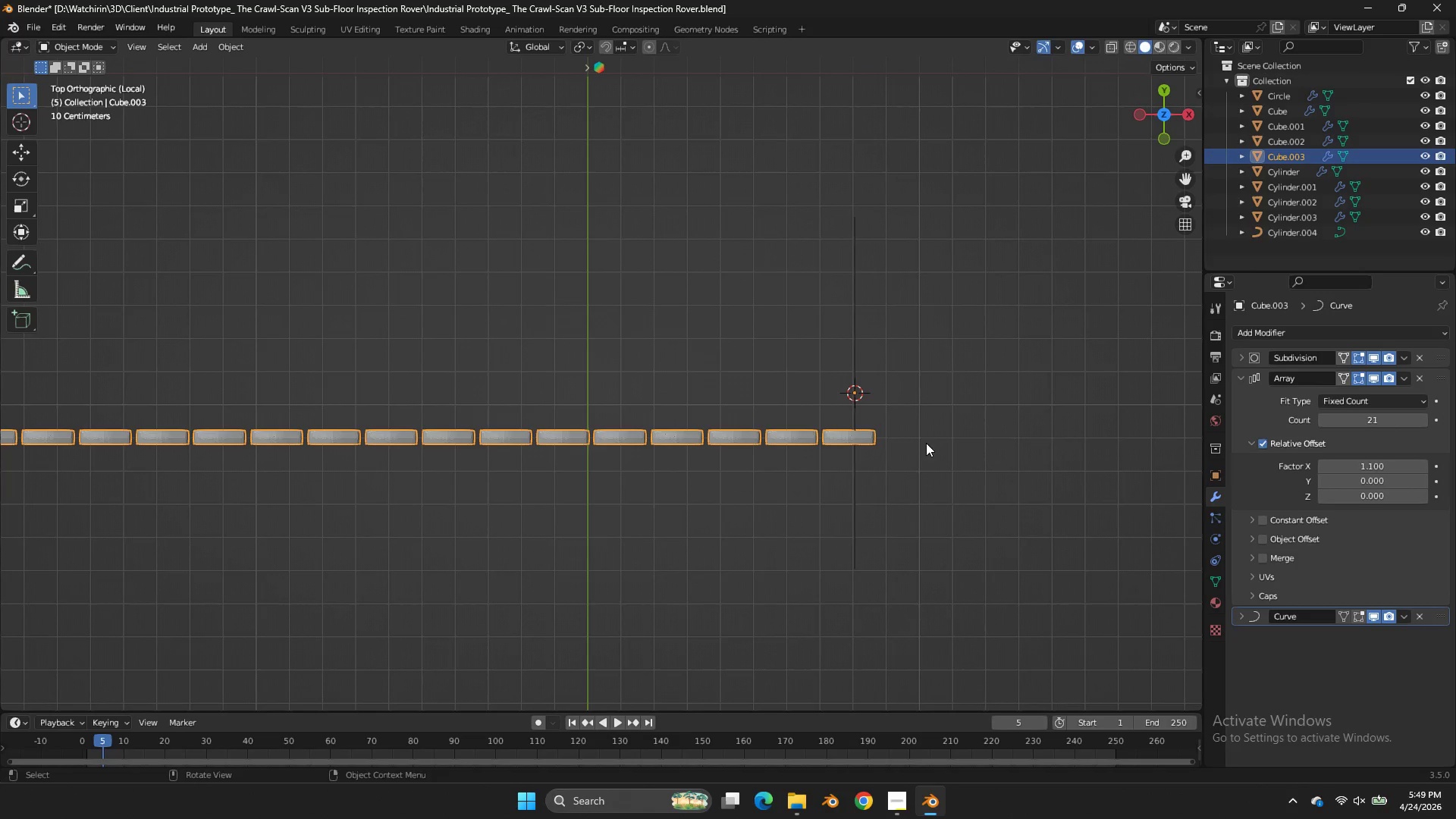 
key(Tab)
 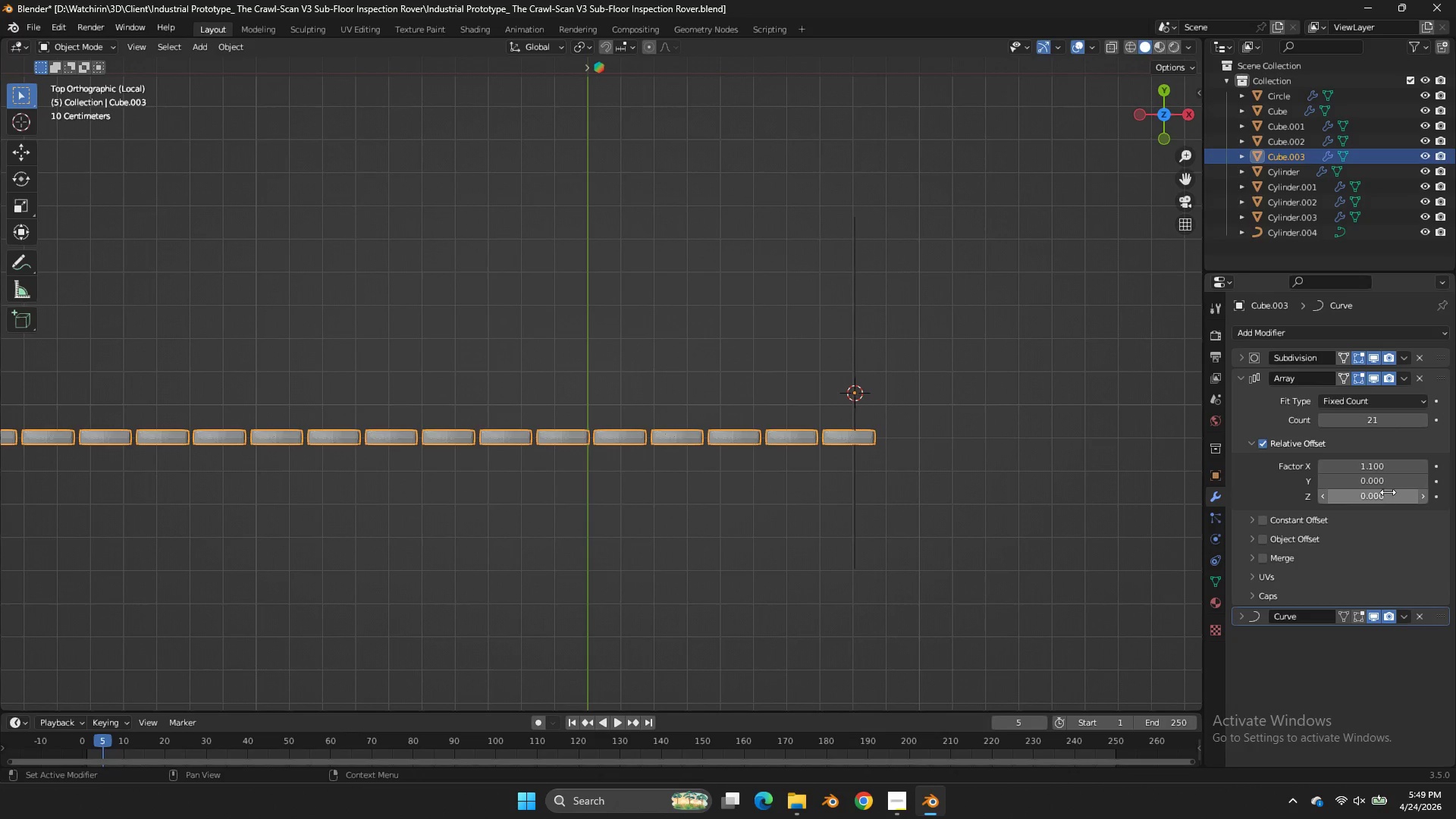 
left_click([1385, 472])
 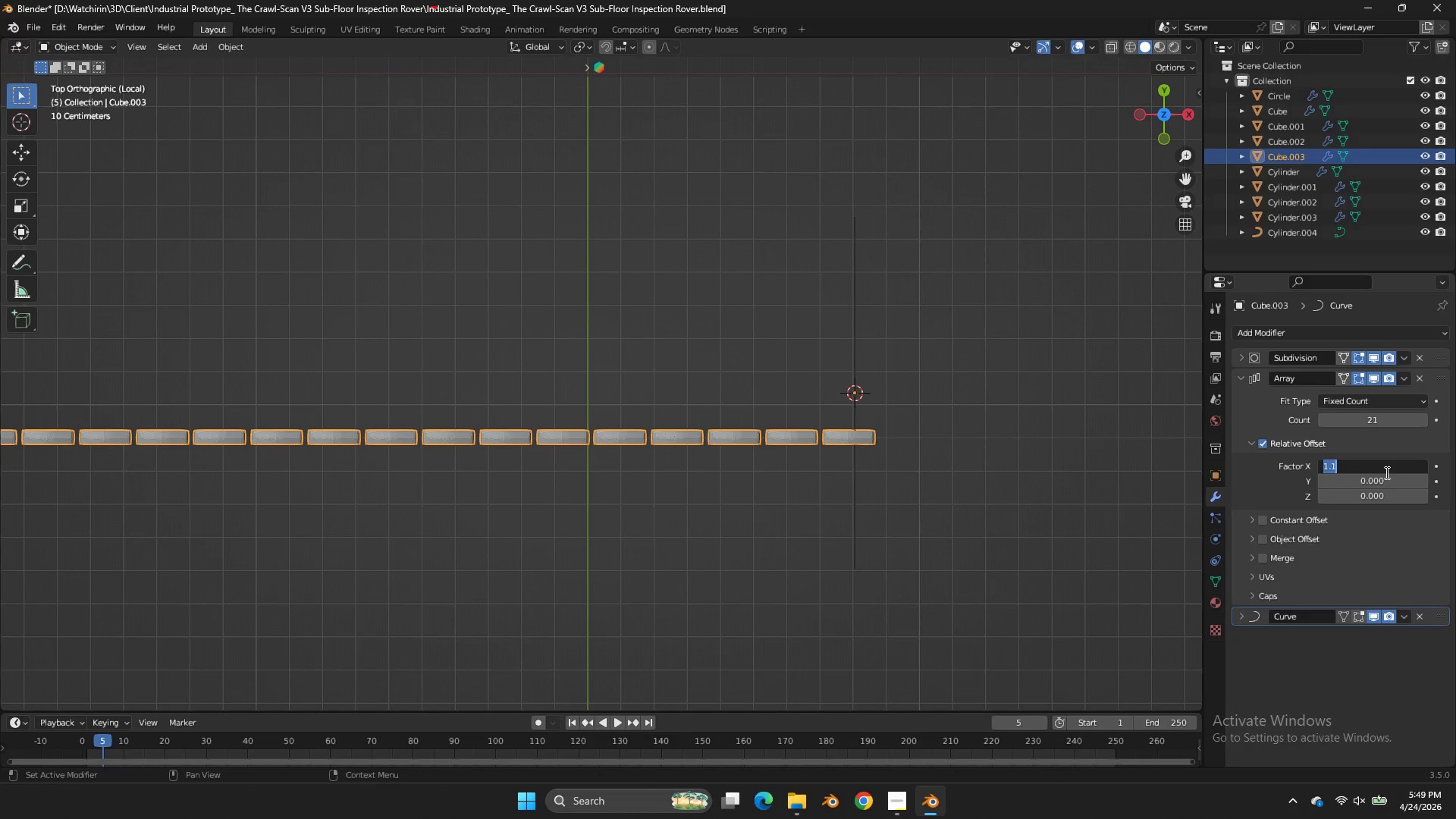 
key(0)
 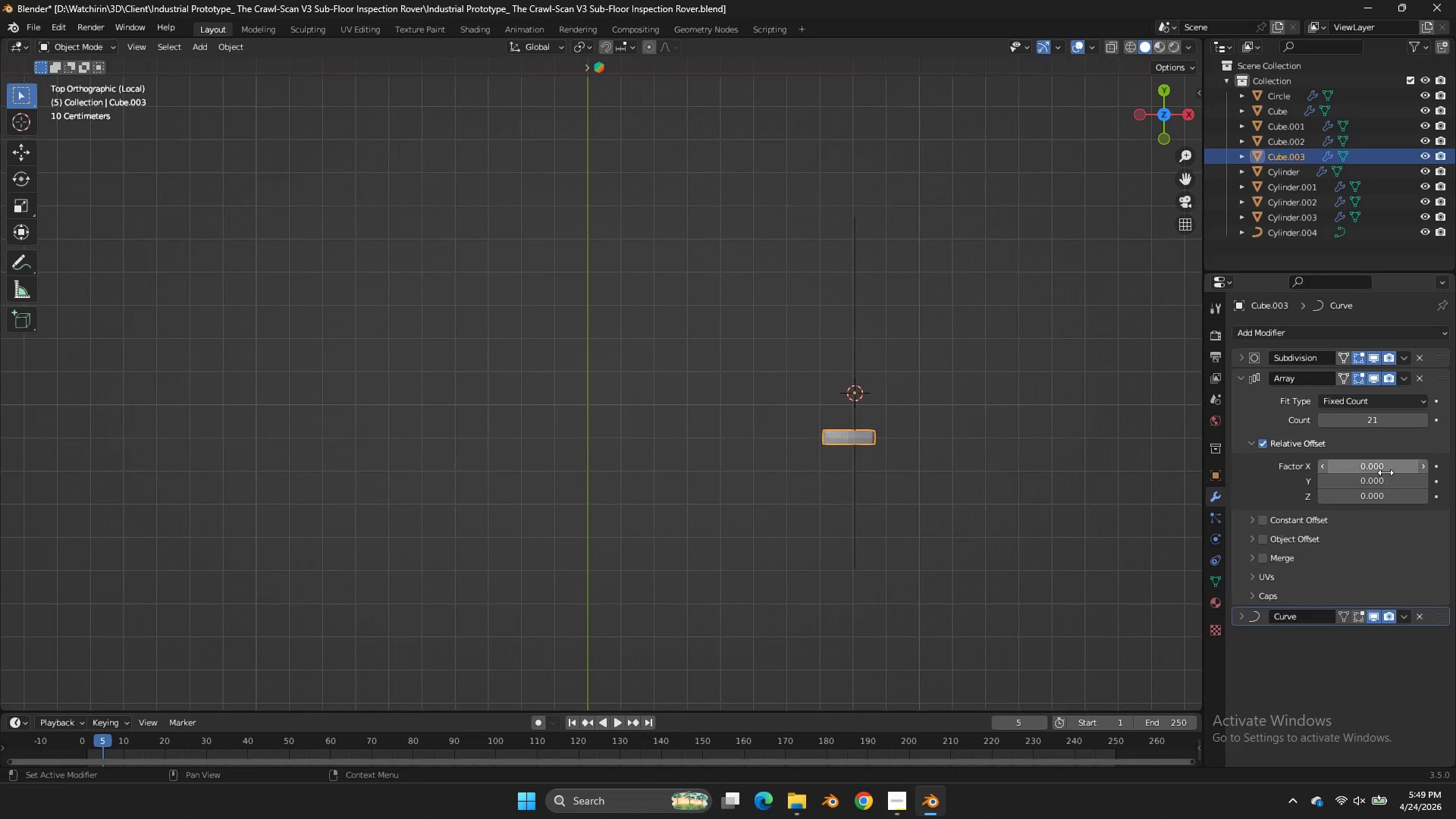 
key(Enter)
 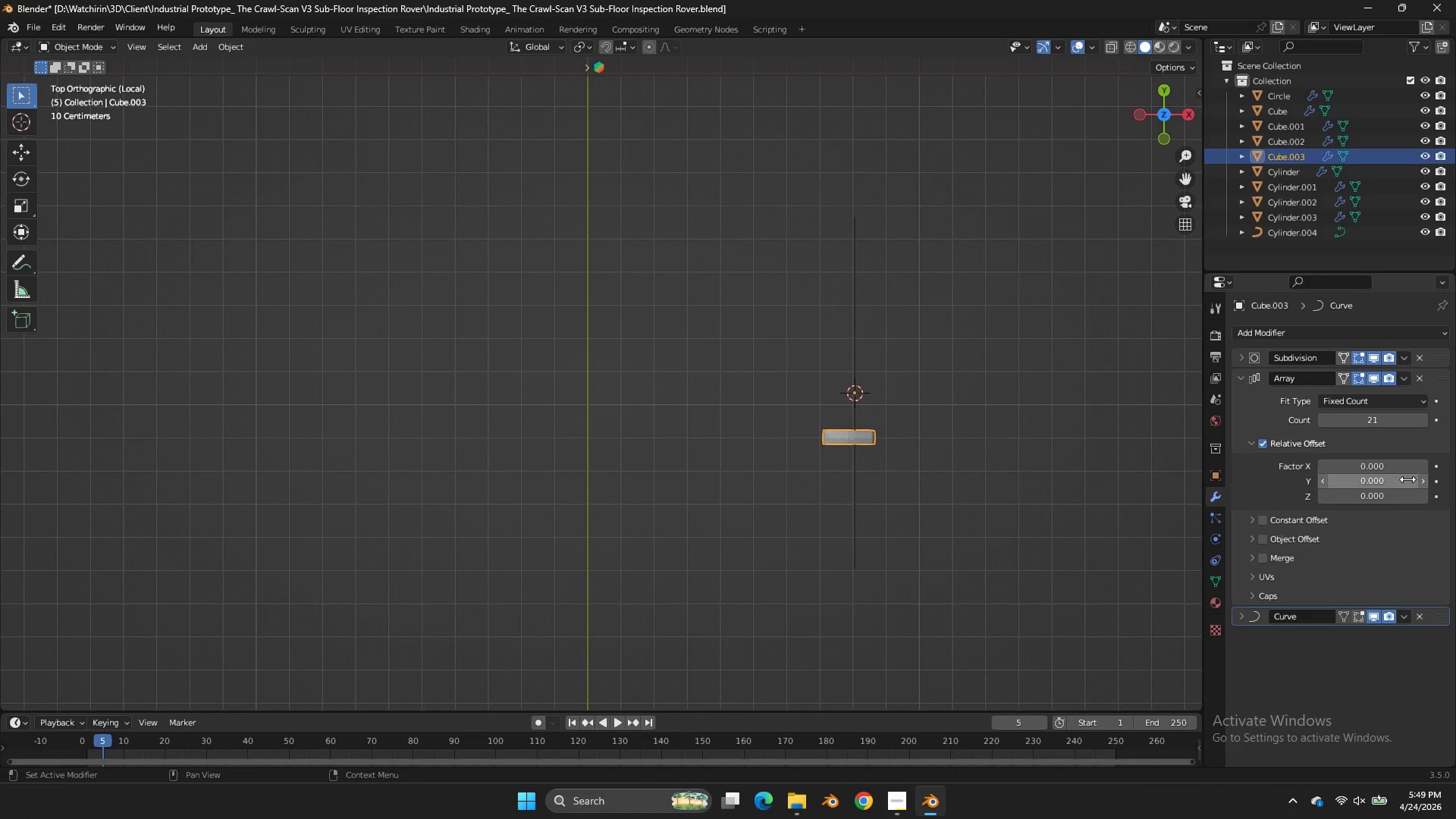 
left_click([1396, 475])
 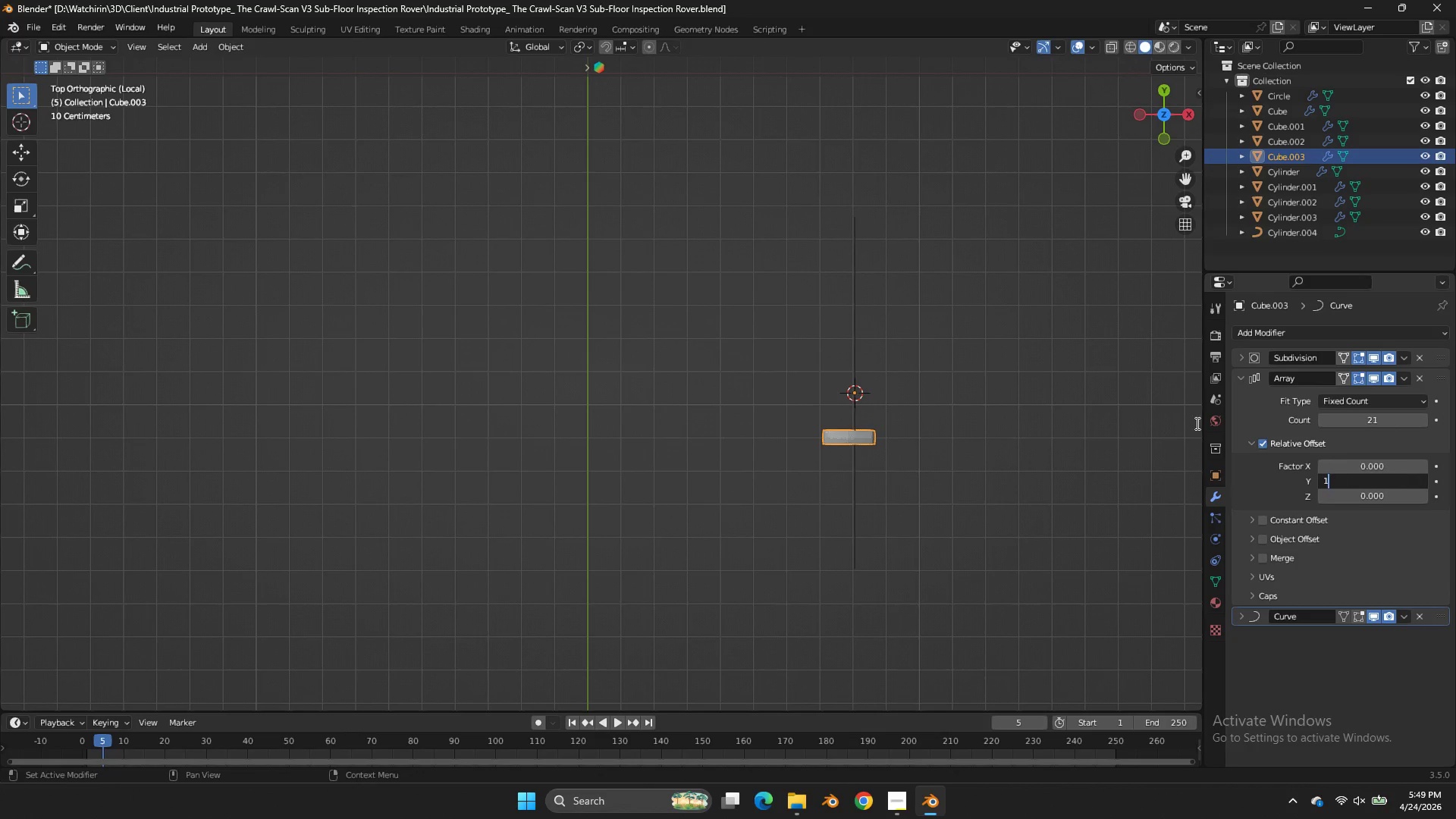 
key(1)
 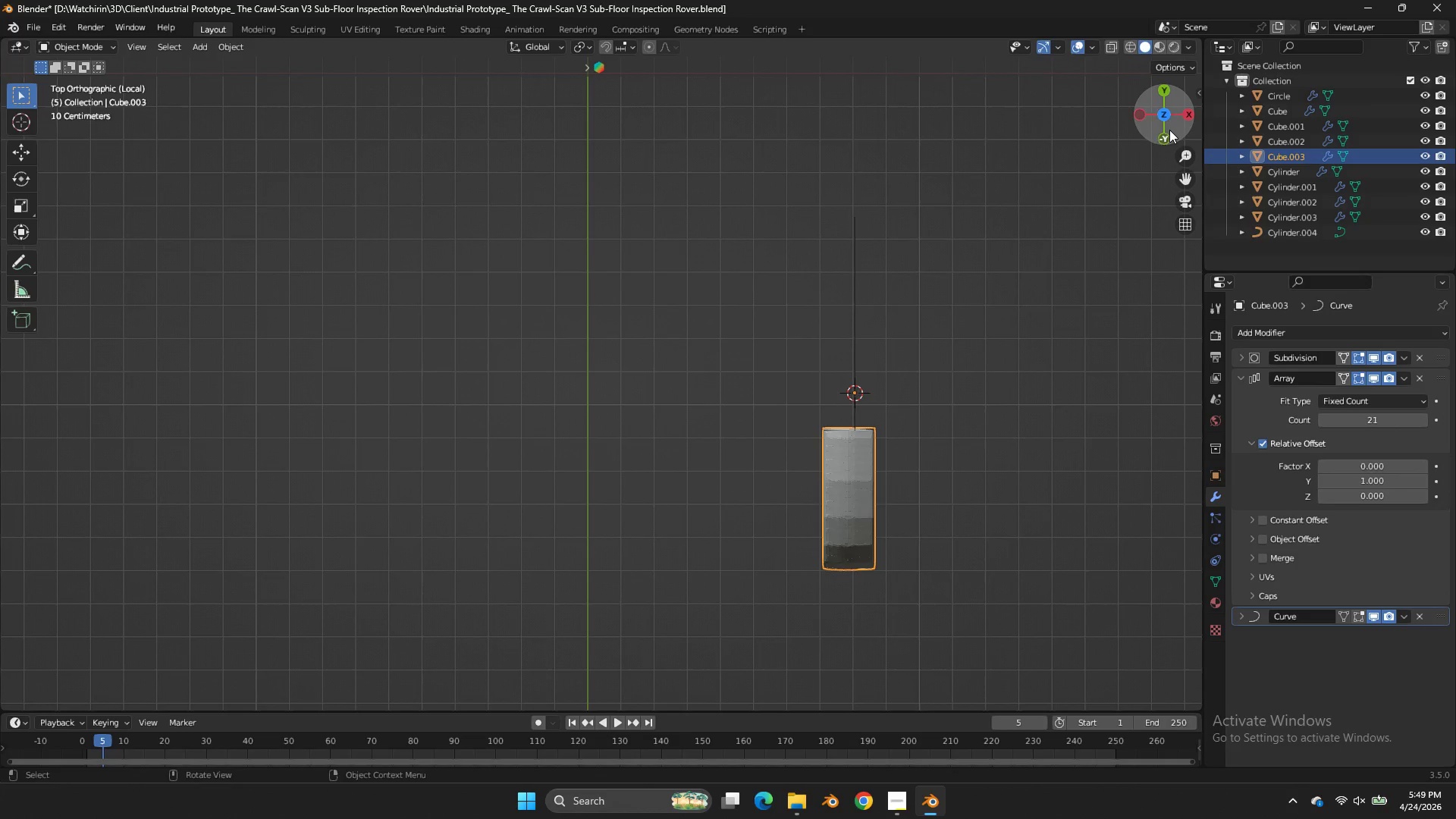 
left_click_drag(start_coordinate=[1162, 121], to_coordinate=[1060, 588])
 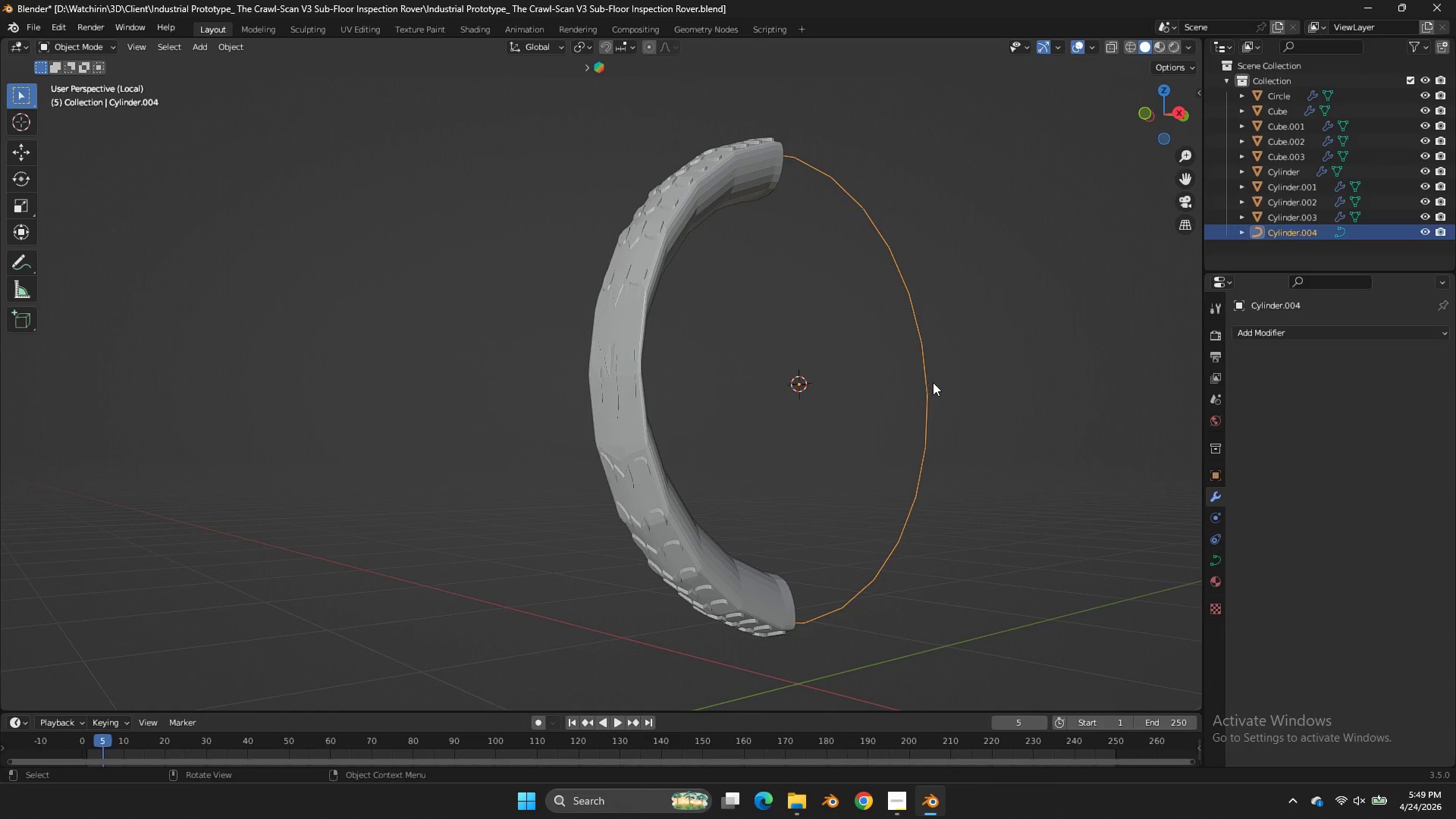 
key(Tab)
 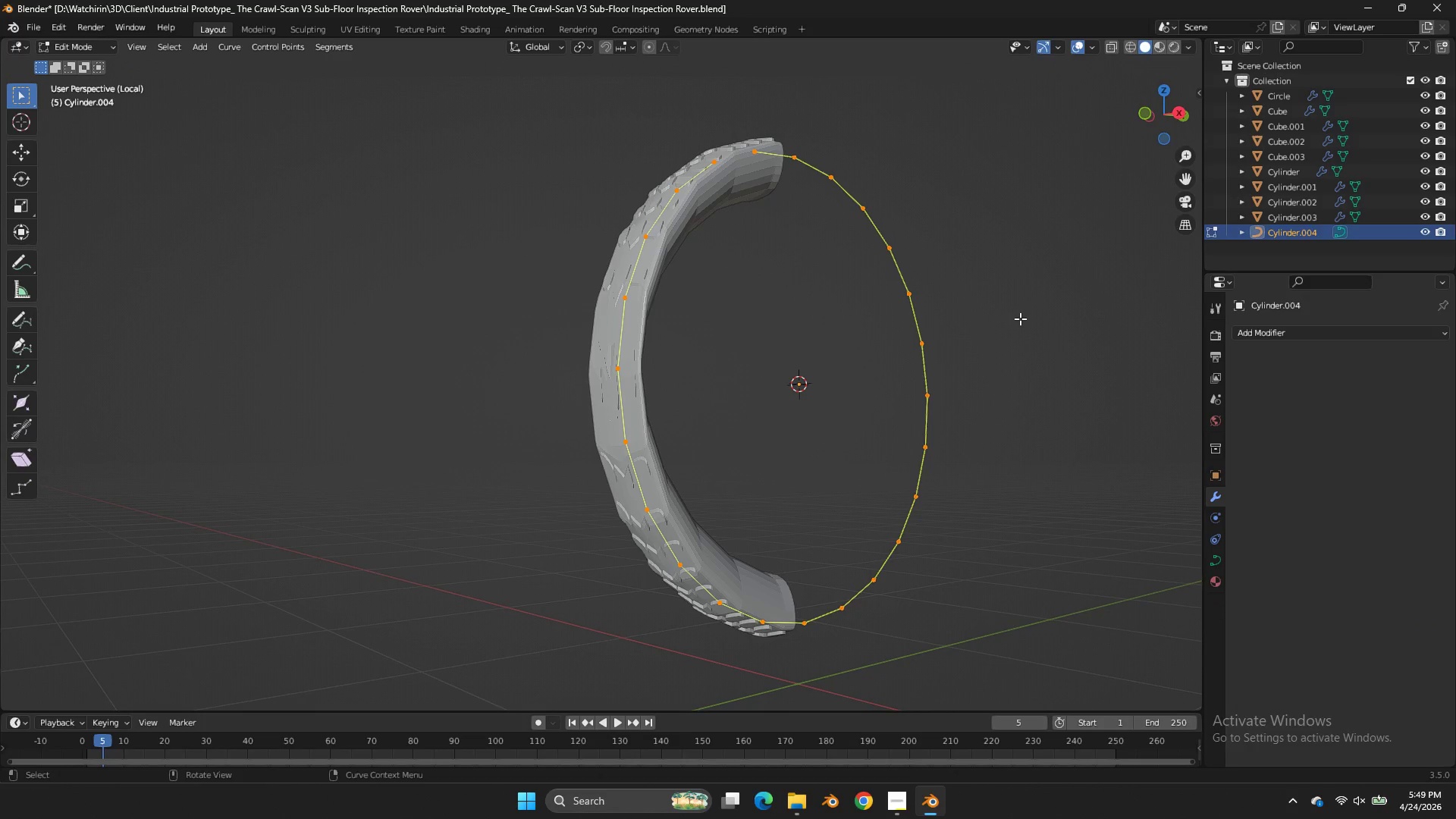 
key(Alt+S)
 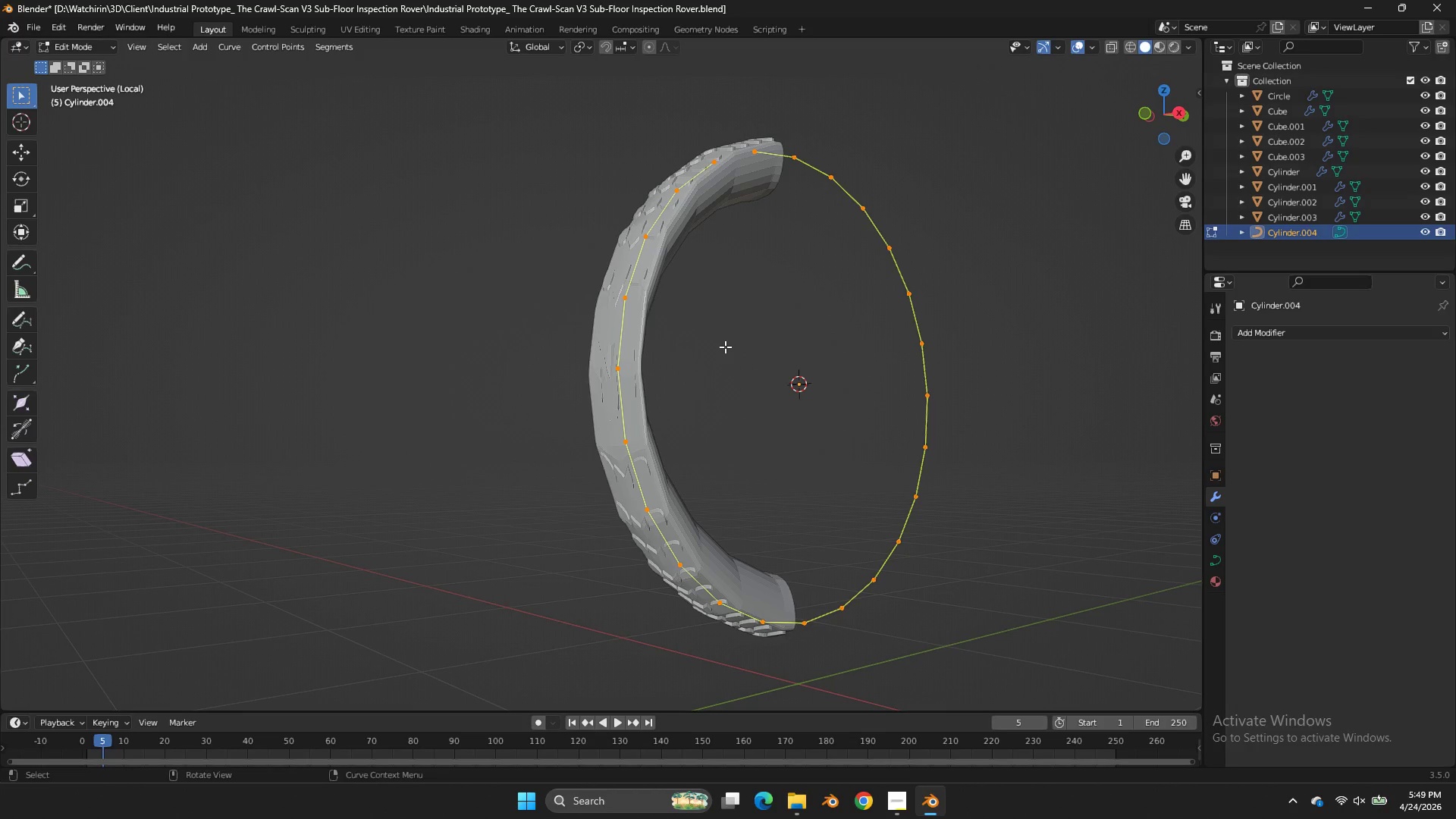 
left_click([625, 374])
 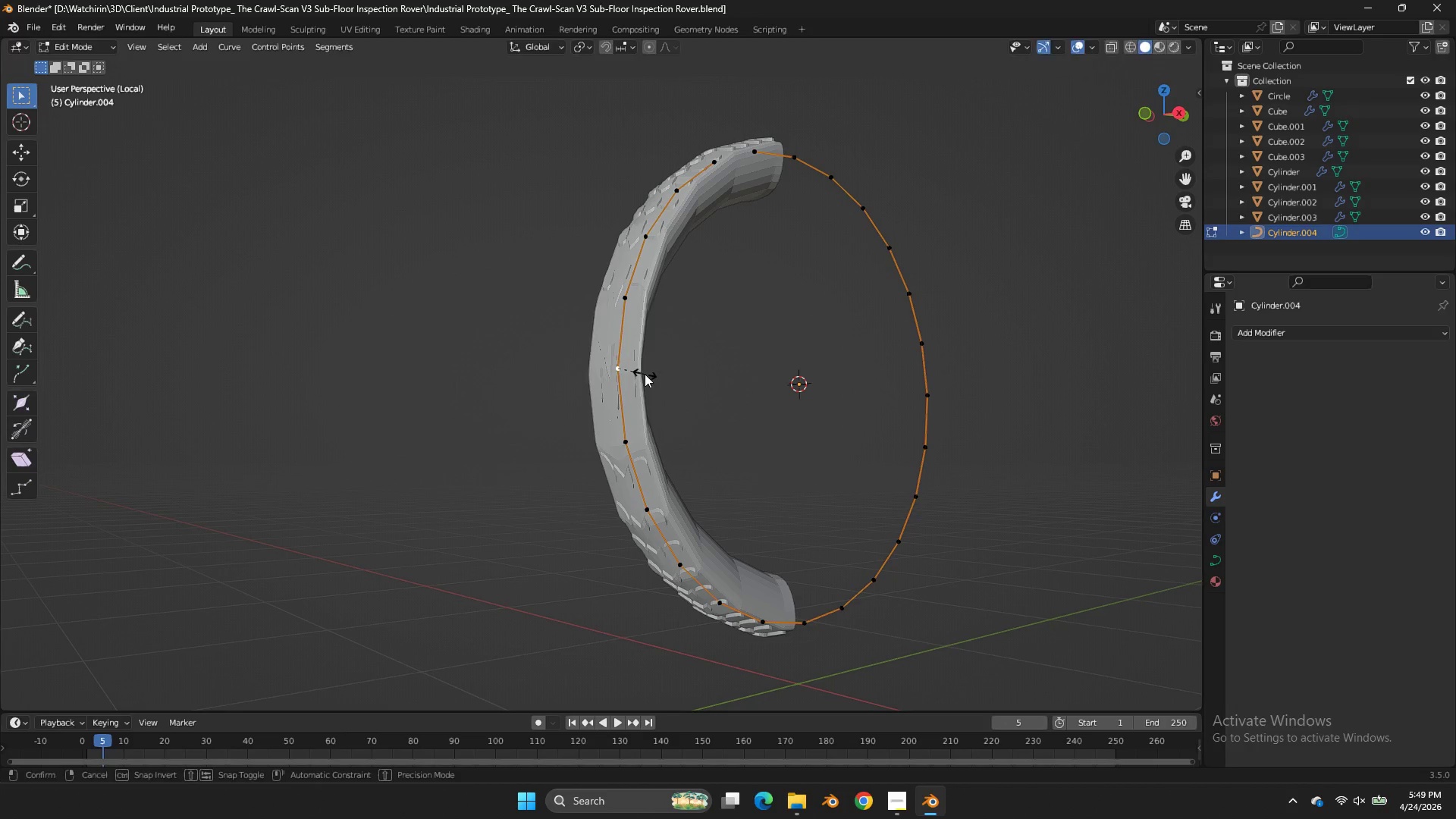 
key(Alt+S)
 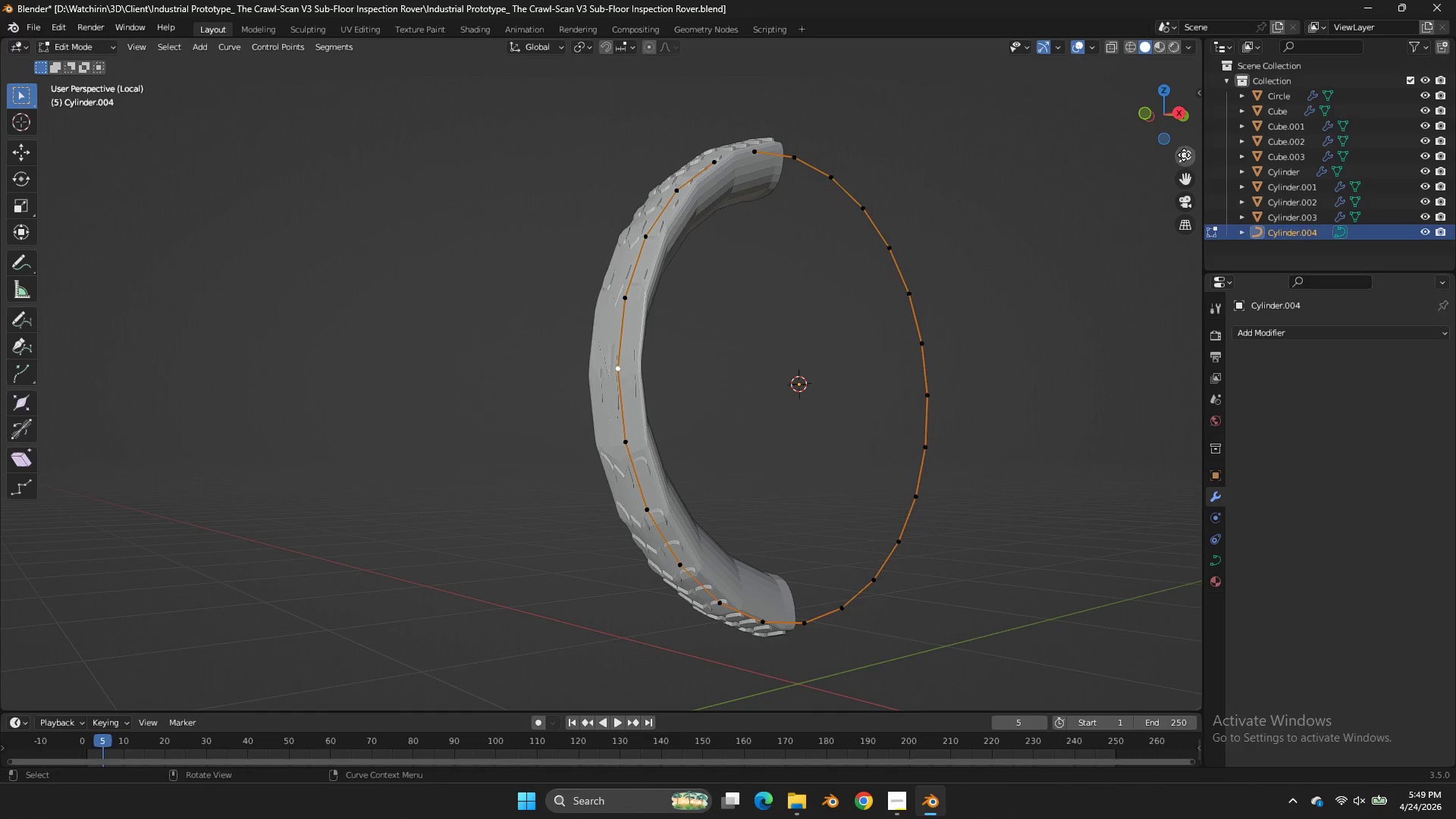 
key(Tab)
 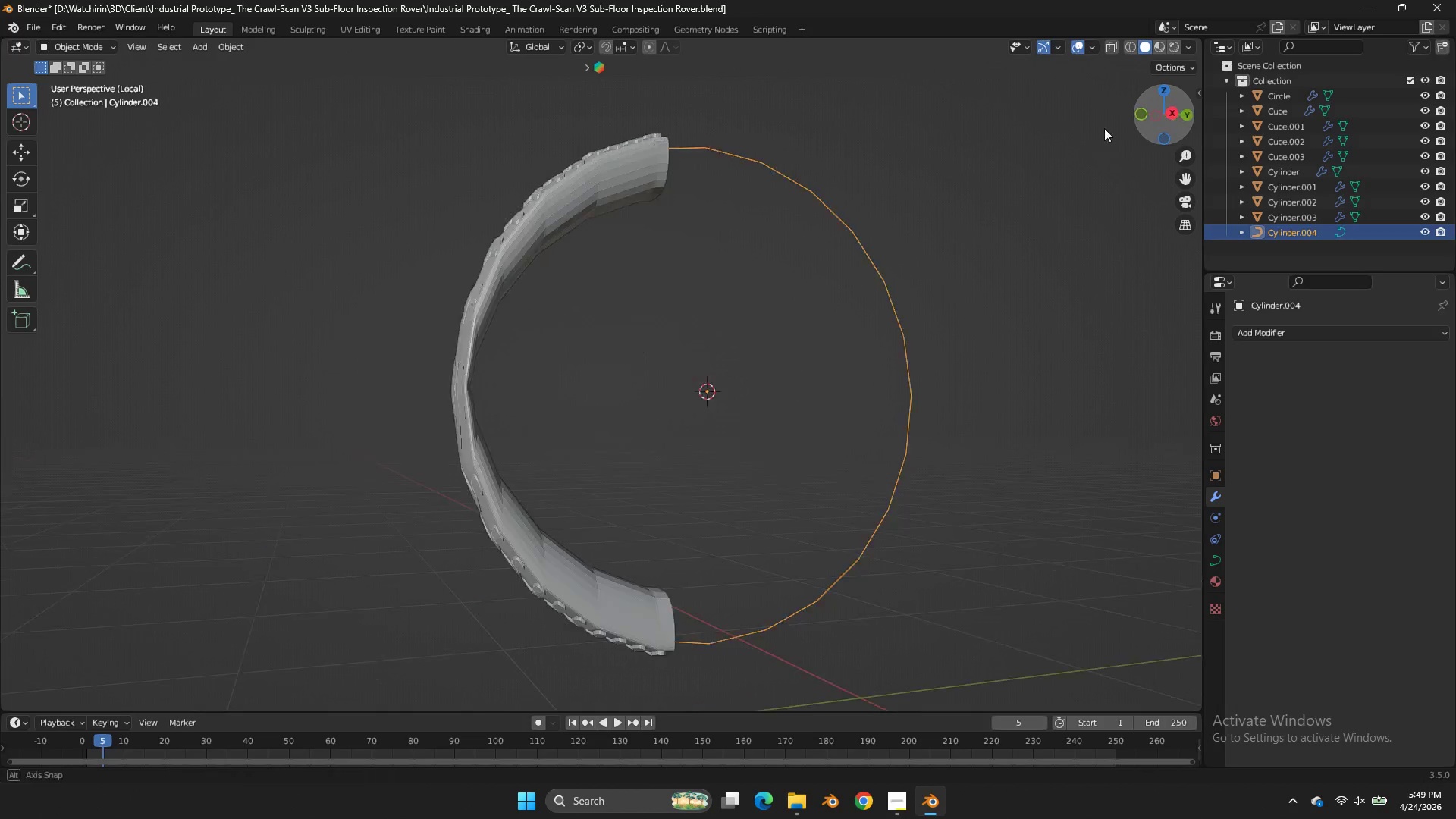 
left_click_drag(start_coordinate=[1162, 122], to_coordinate=[1092, 125])
 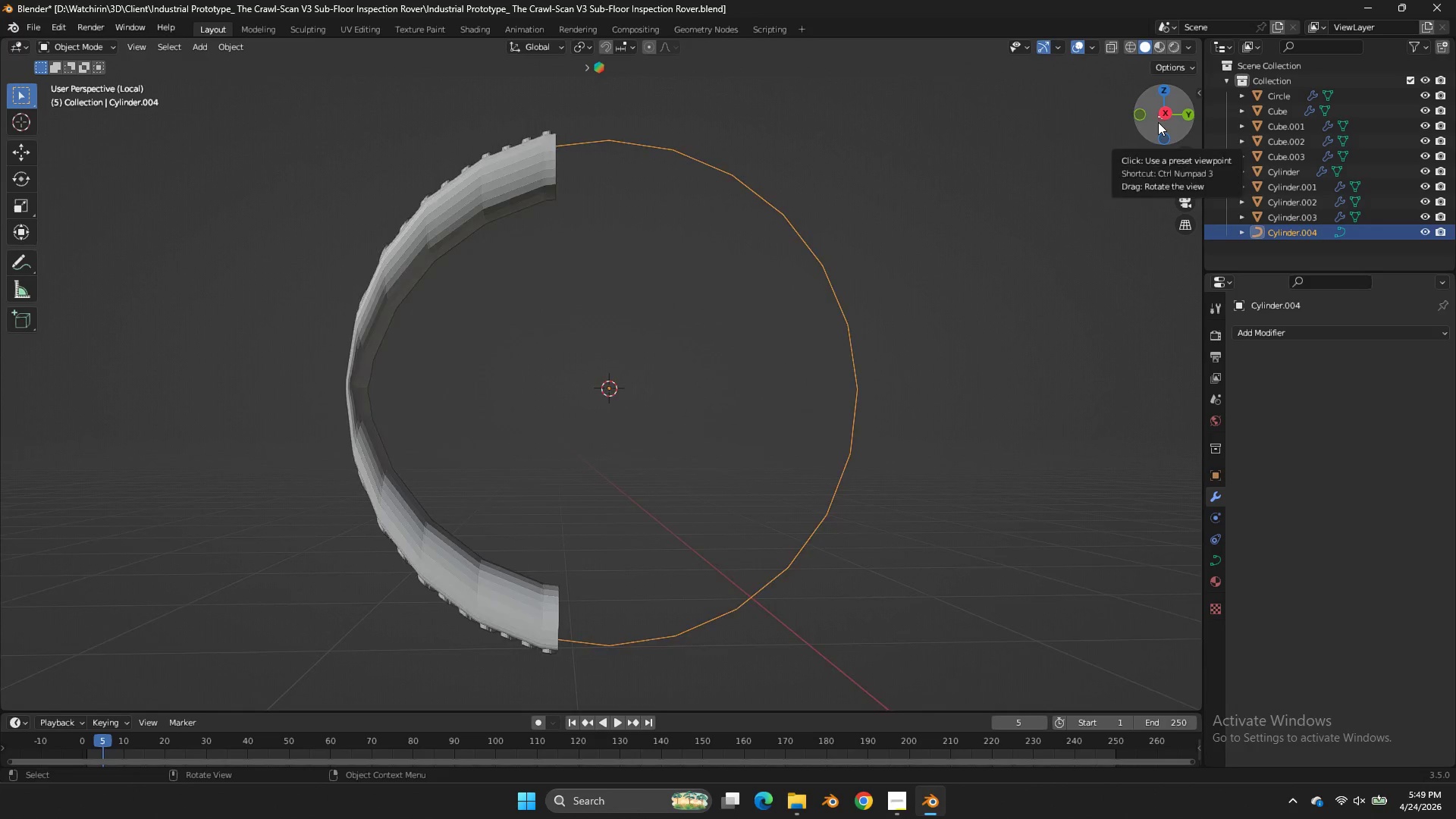 
scroll: coordinate [1138, 142], scroll_direction: down, amount: 3.0
 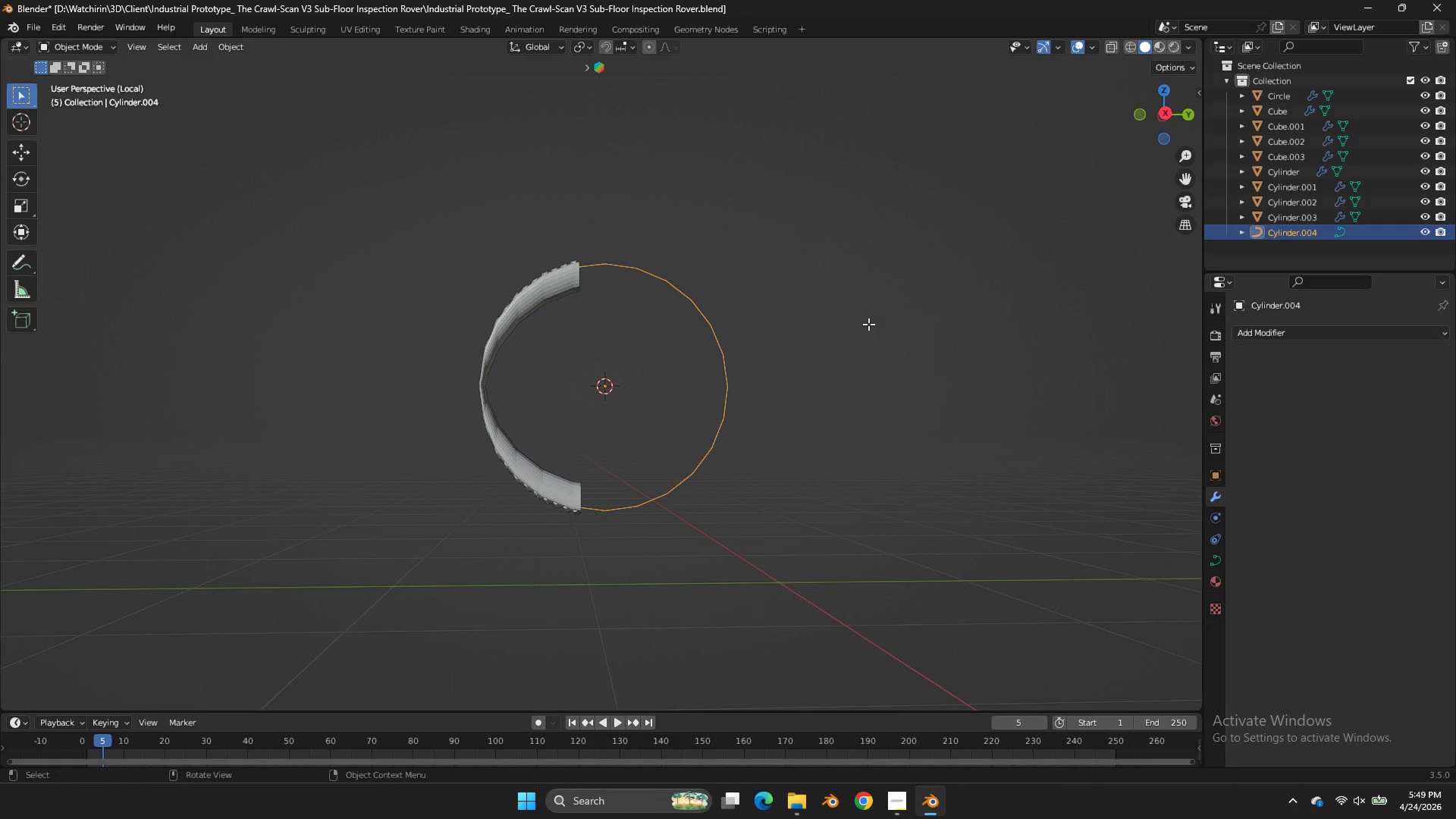 
key(X)
 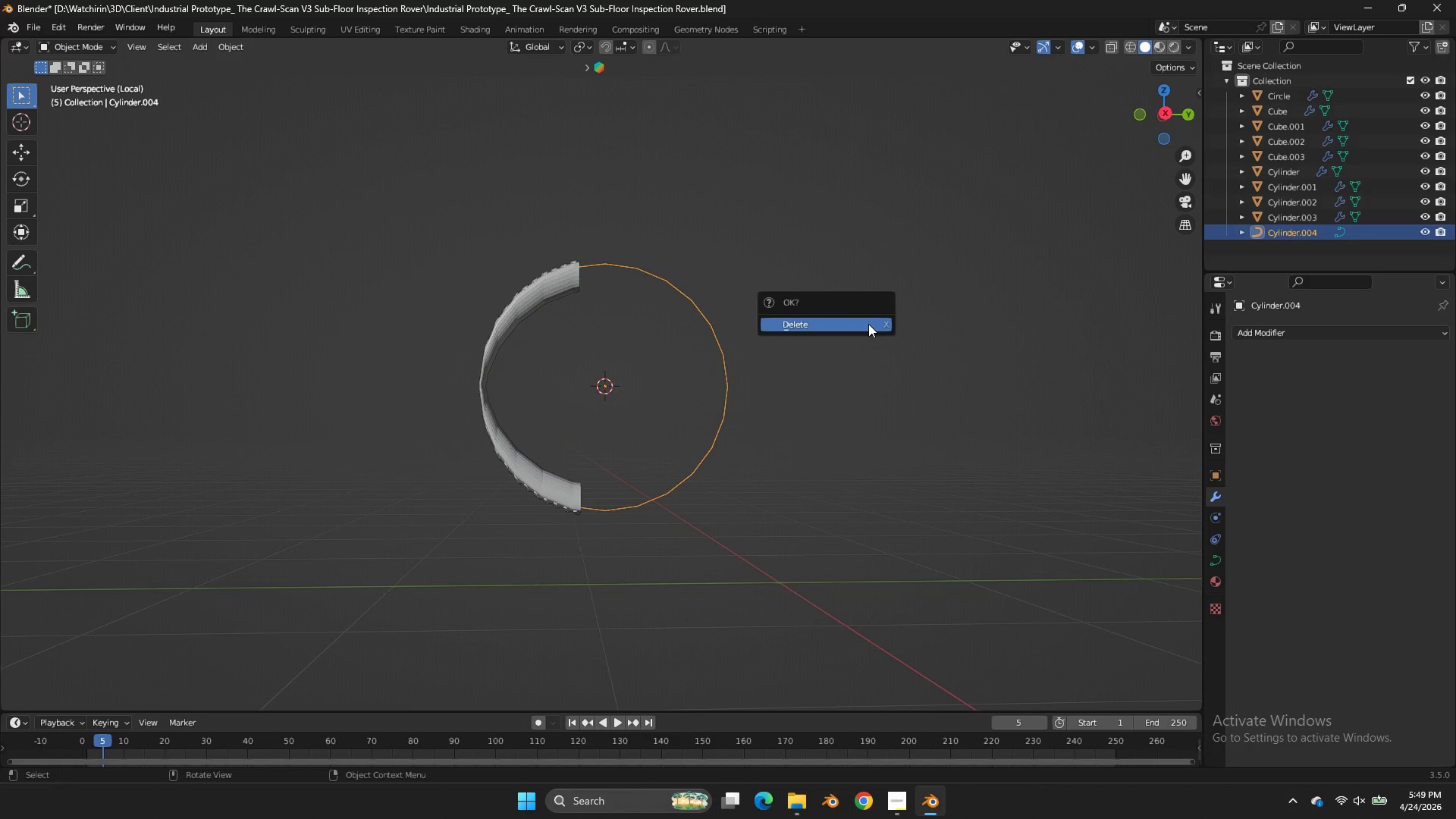 
left_click([868, 324])
 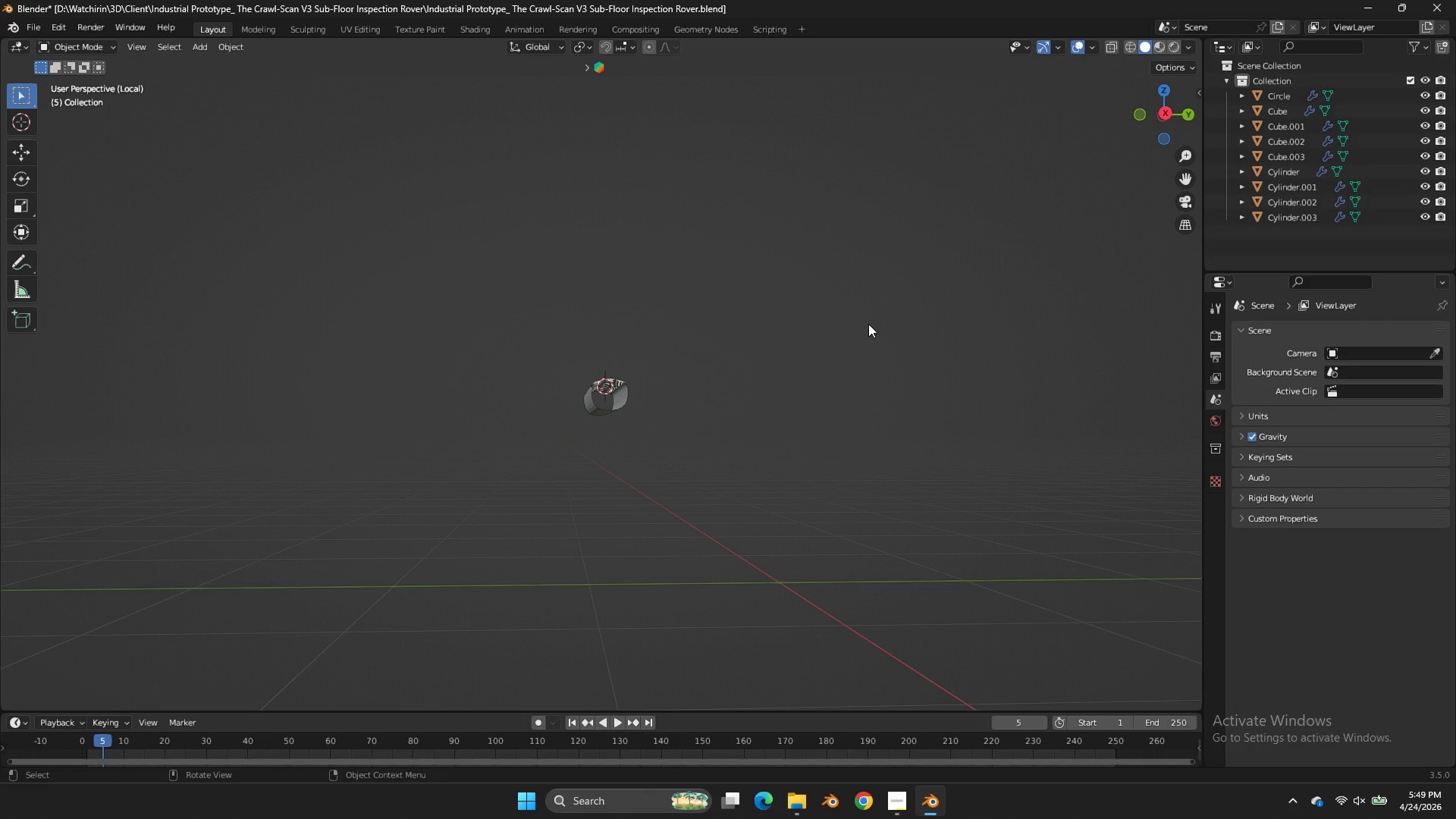 
key(Shift+A)
 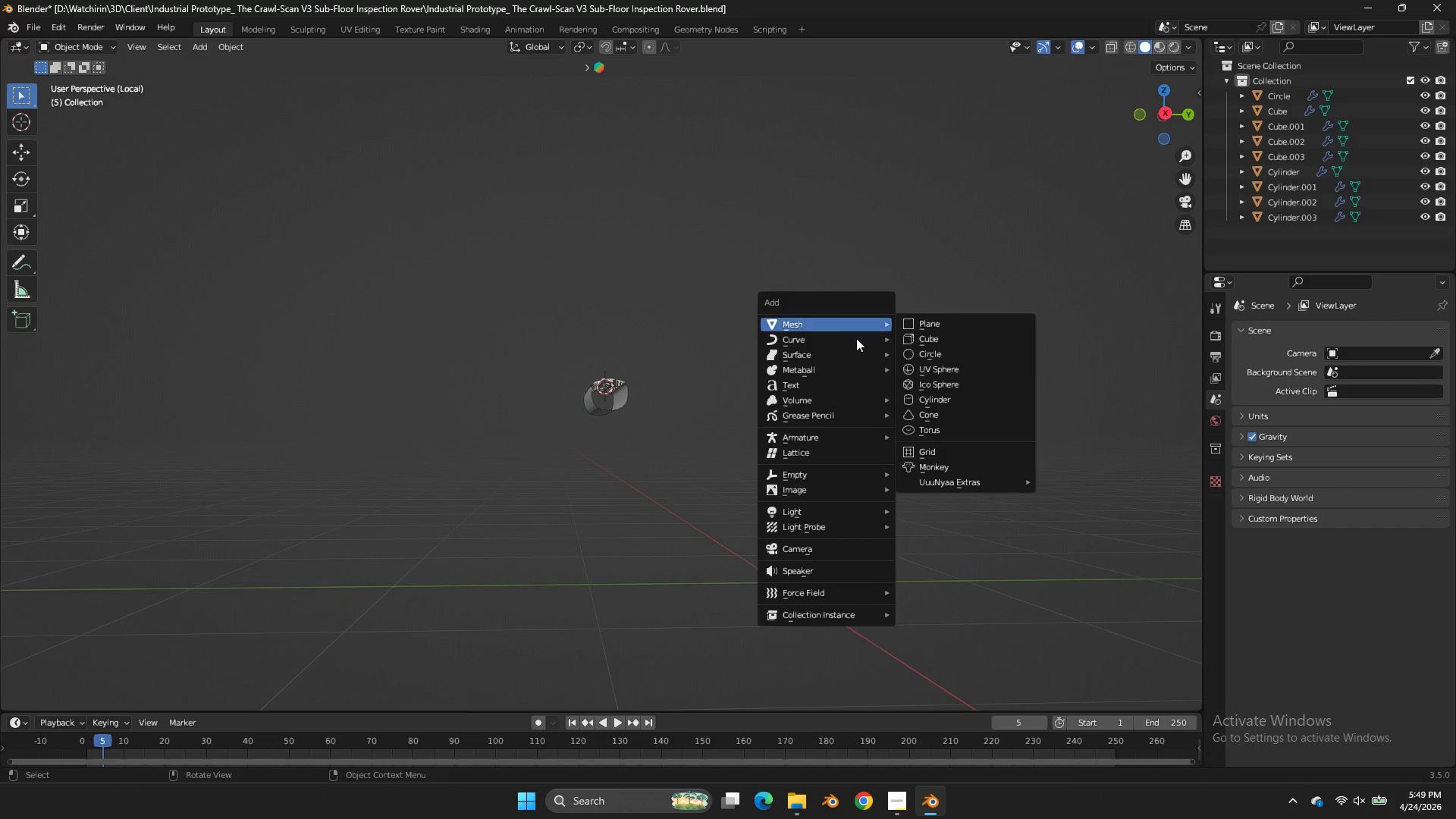 
left_click([862, 347])
 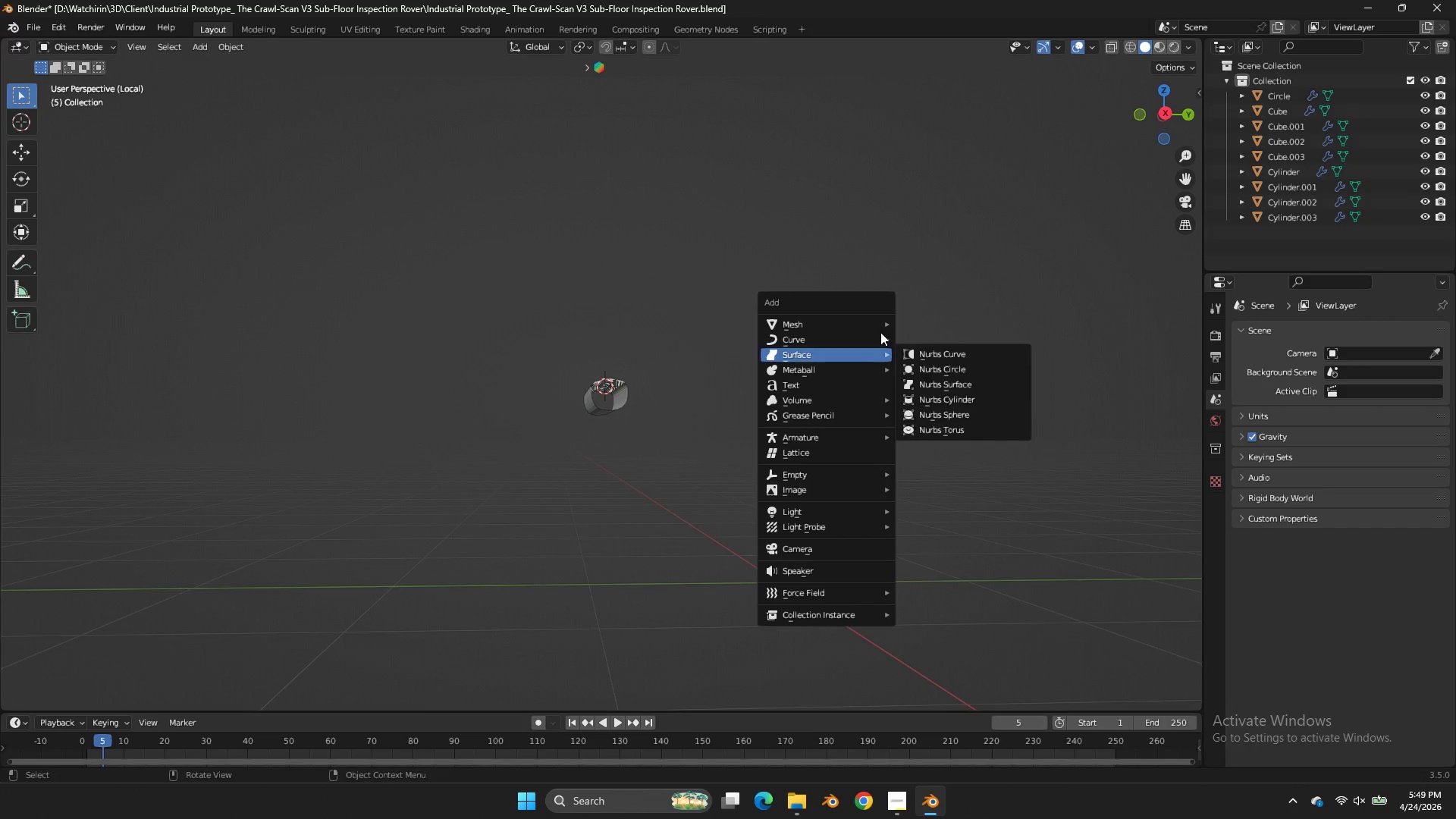 
left_click([868, 334])
 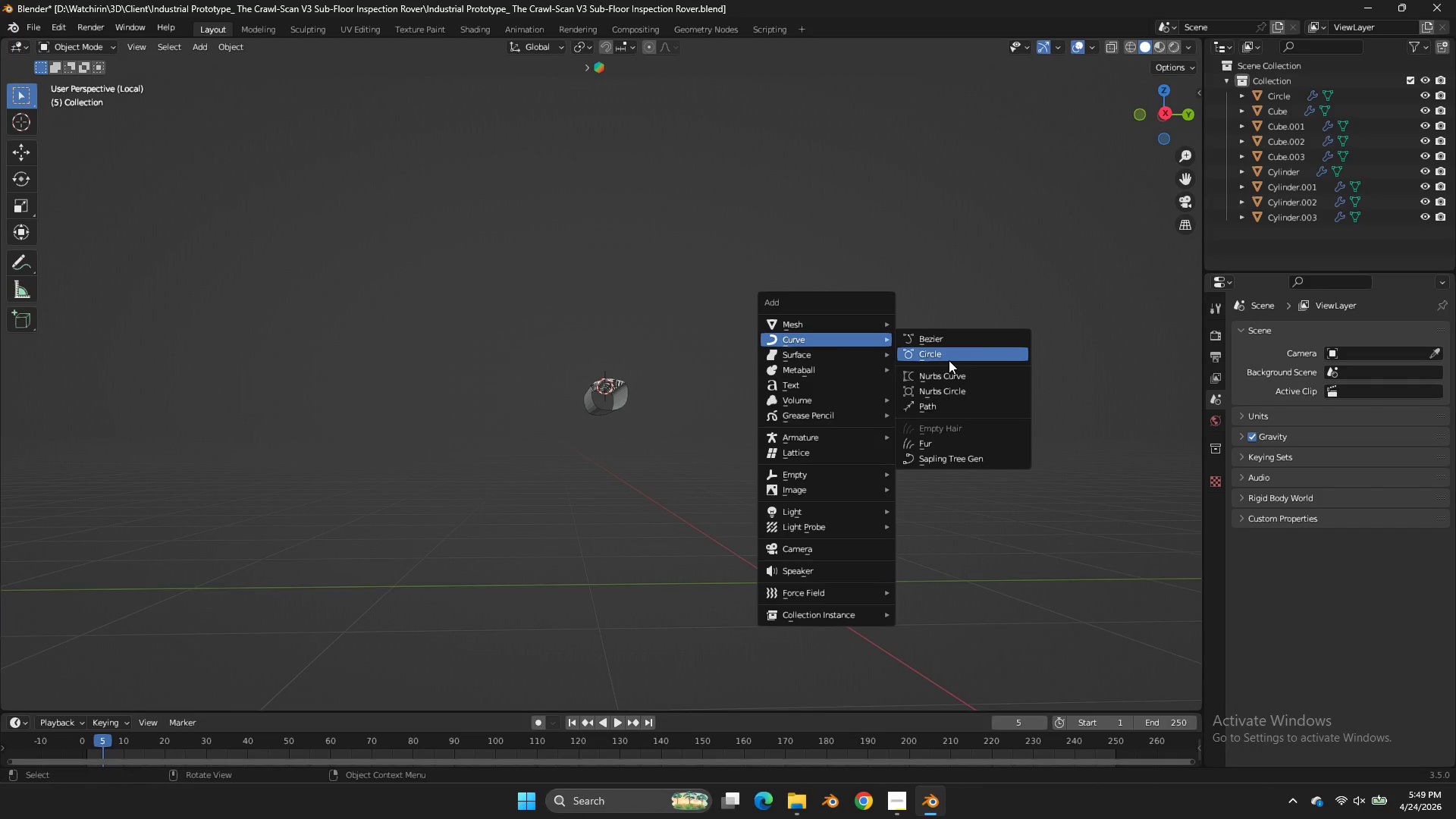 
left_click([949, 360])
 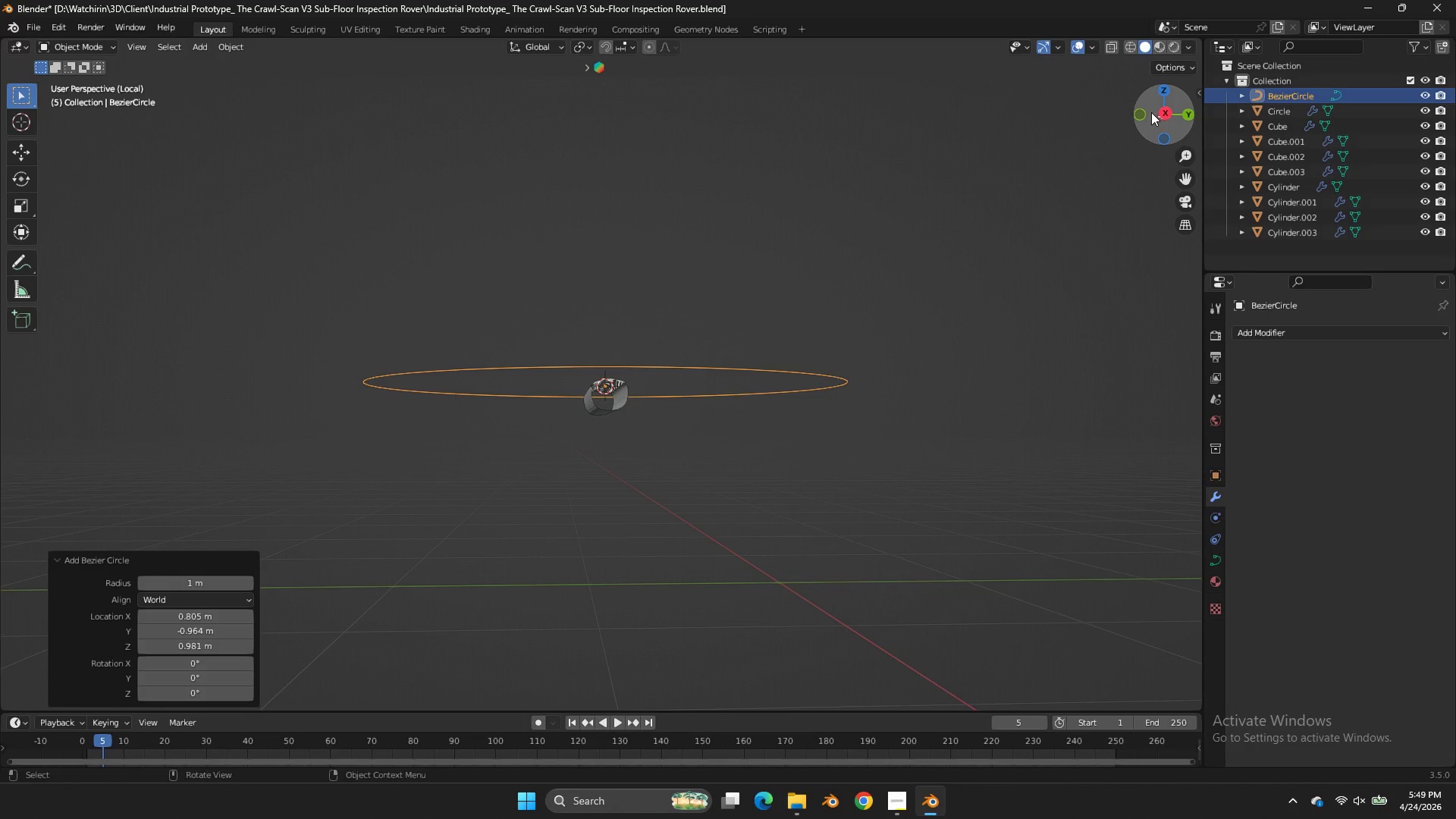 
left_click([1142, 114])
 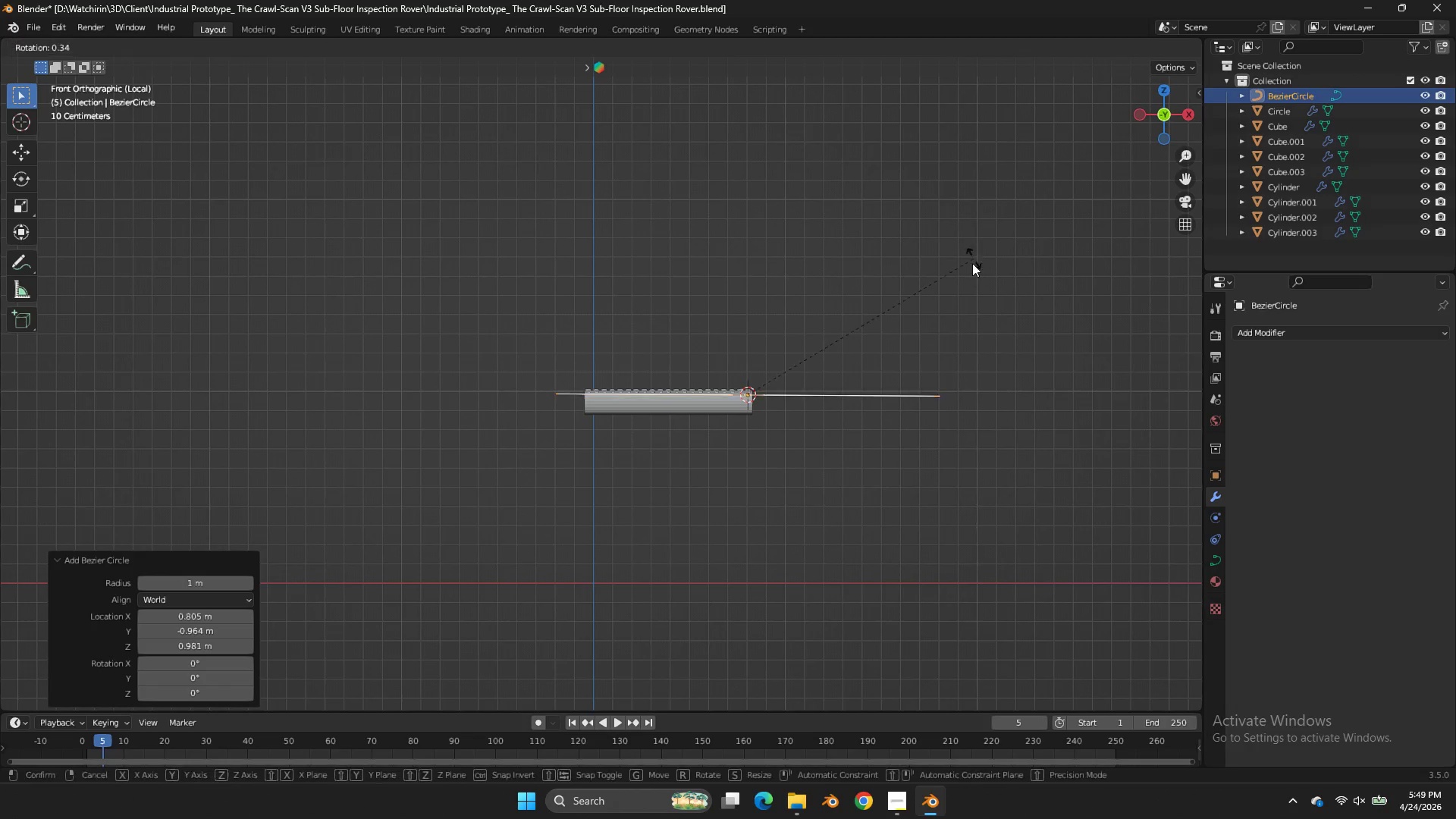 
key(R)
 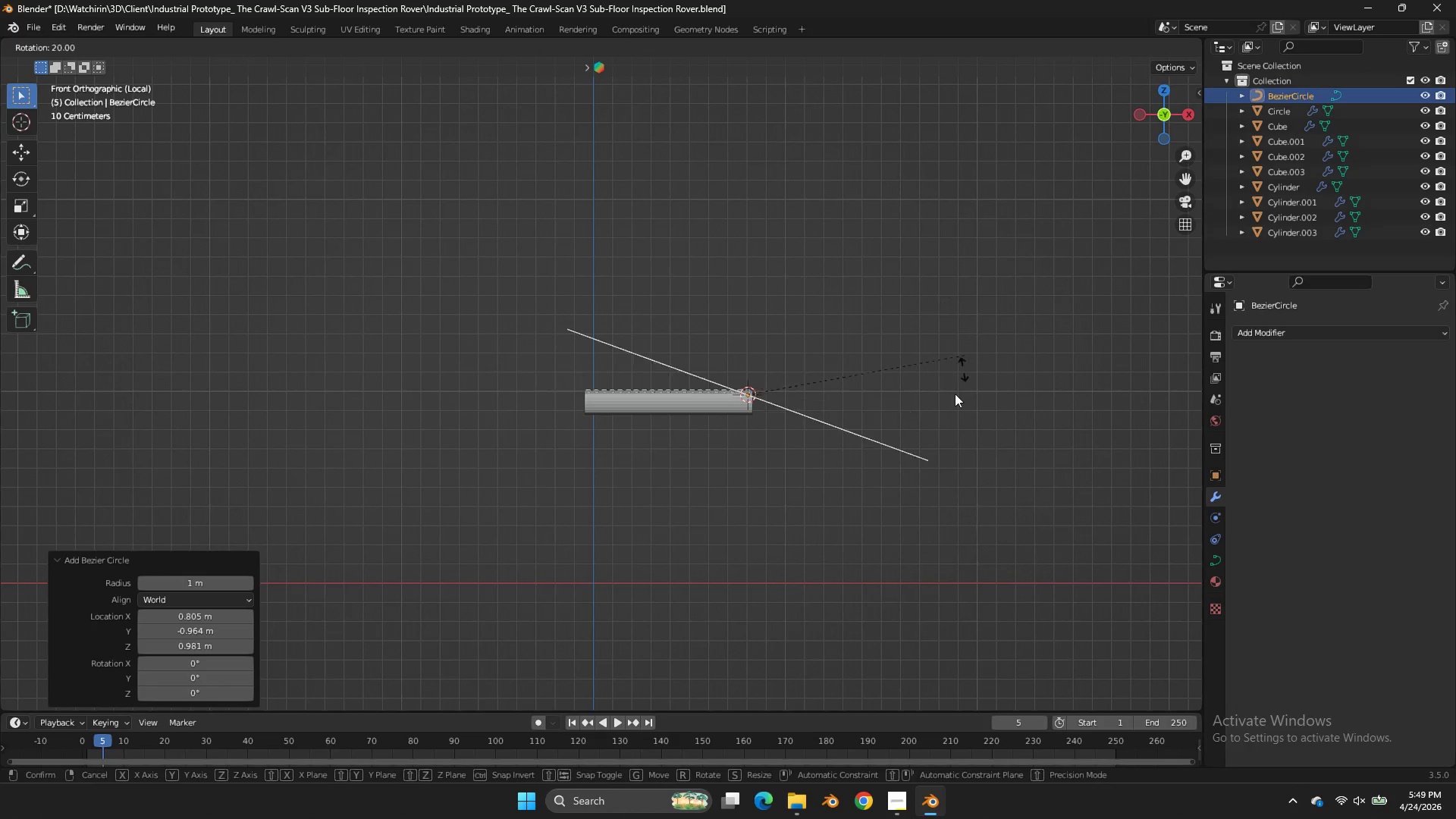 
hold_key(key=ControlLeft, duration=1.84)
left_click([833, 522])
 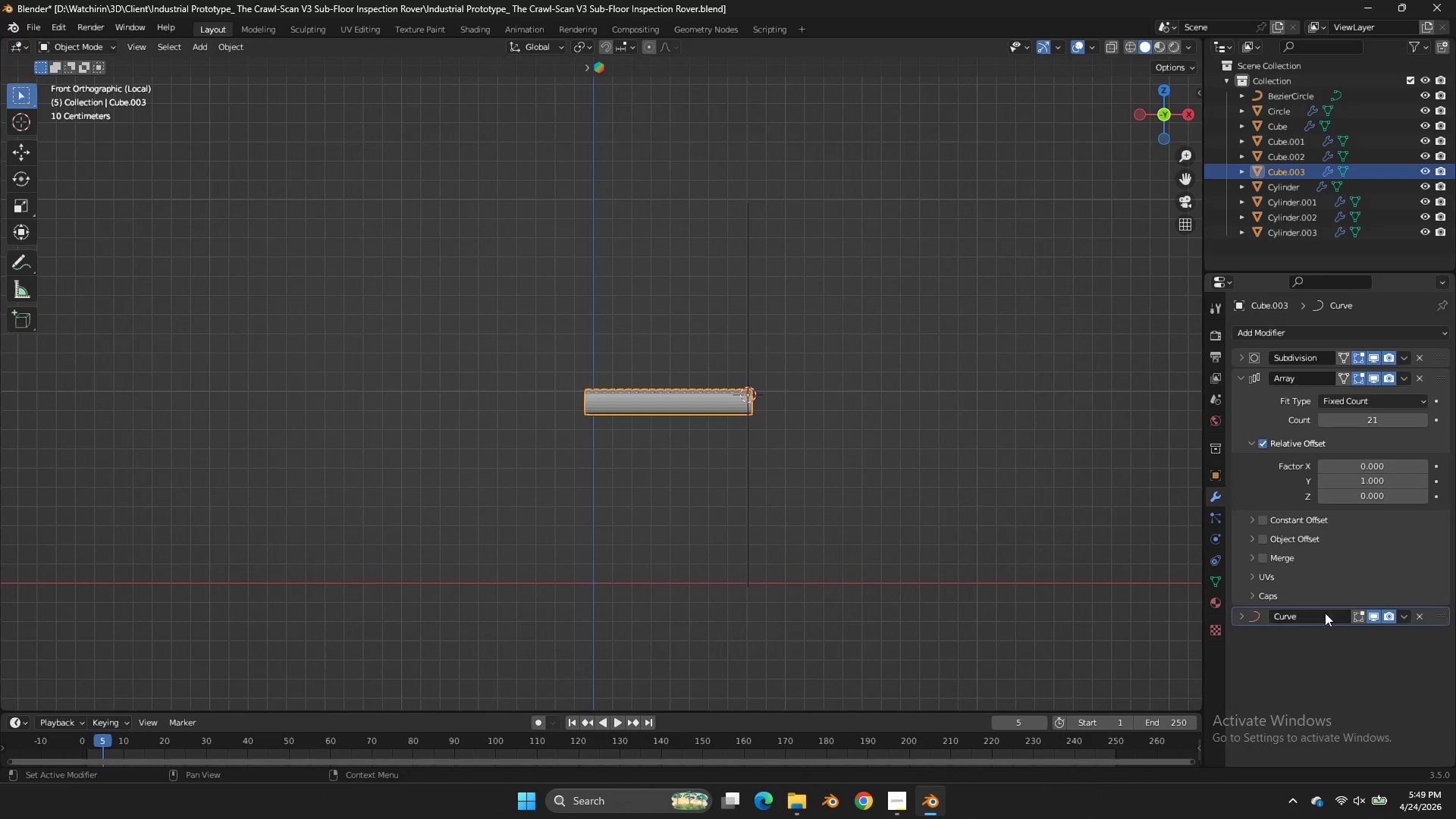 
left_click([1403, 620])
 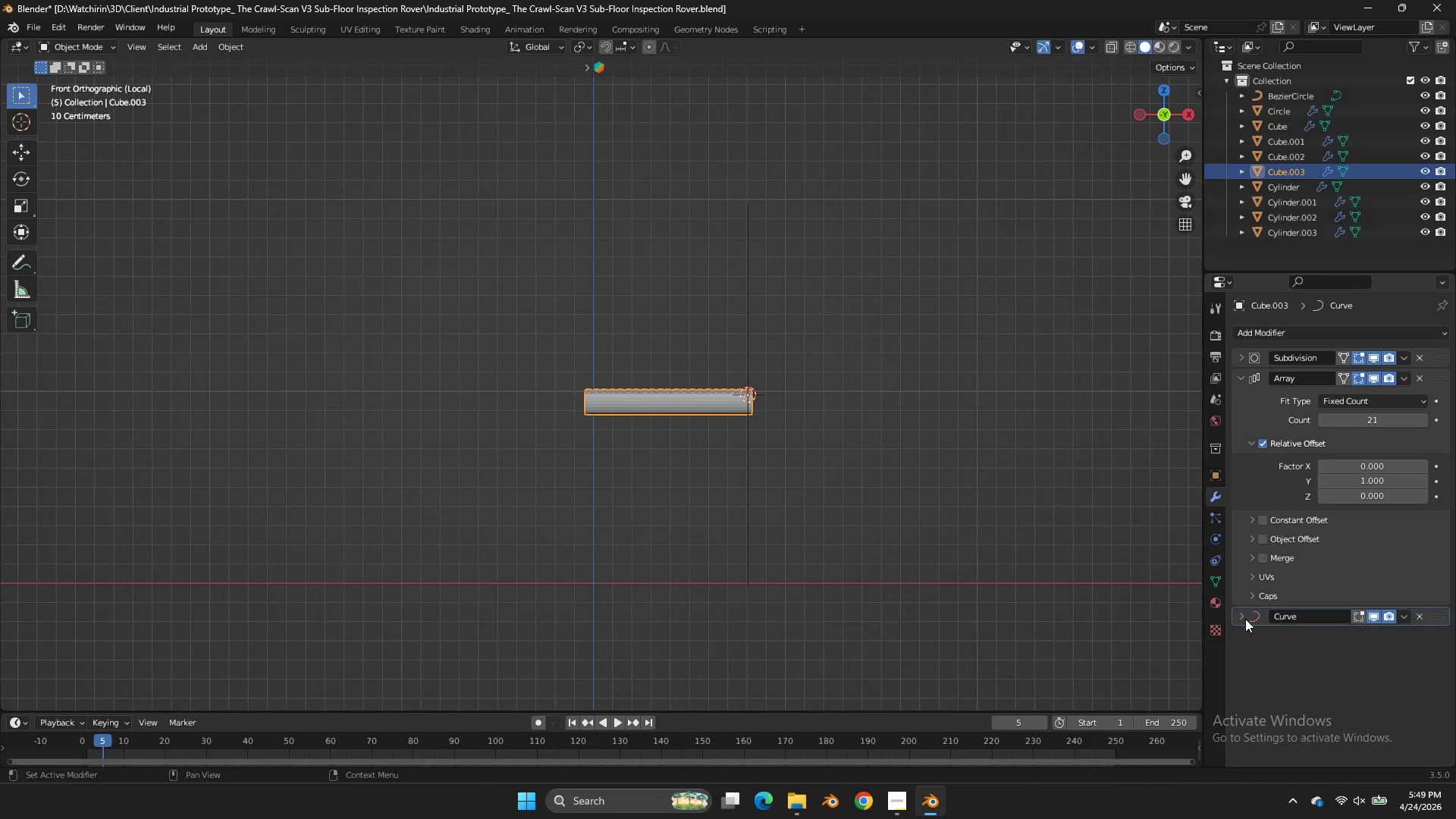 
double_click([1244, 618])
 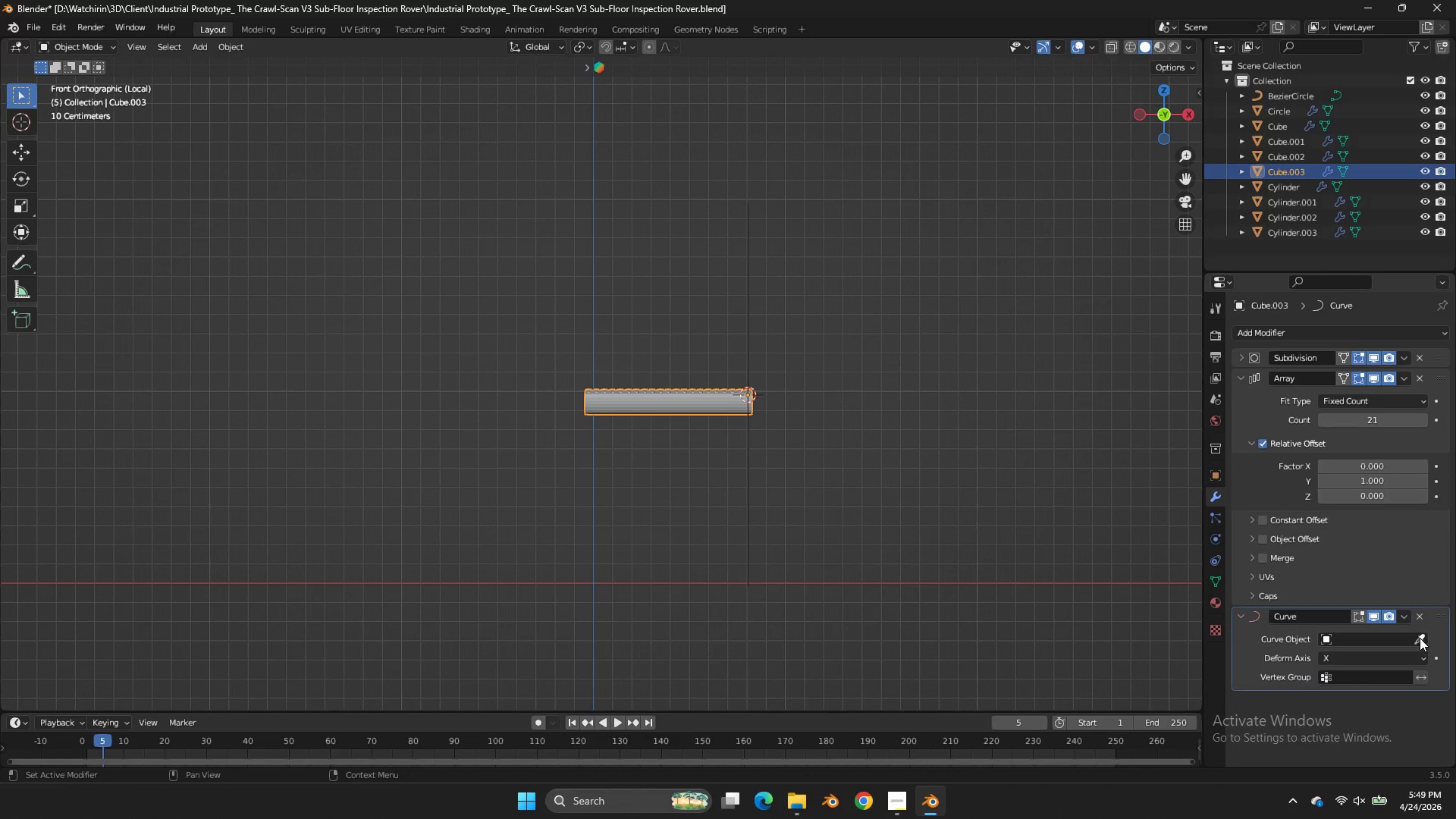 
left_click([1420, 638])
 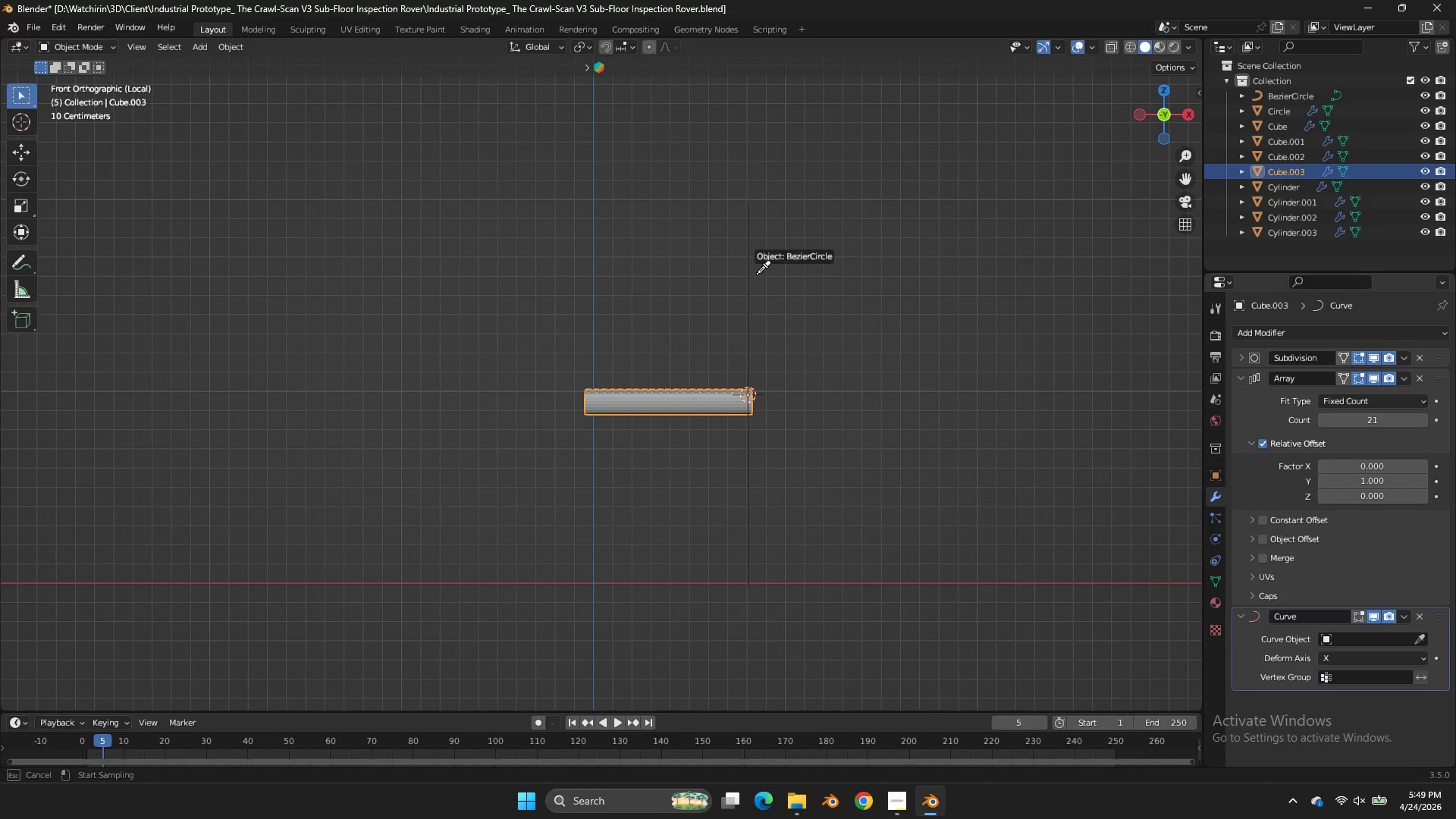 
left_click([752, 272])
 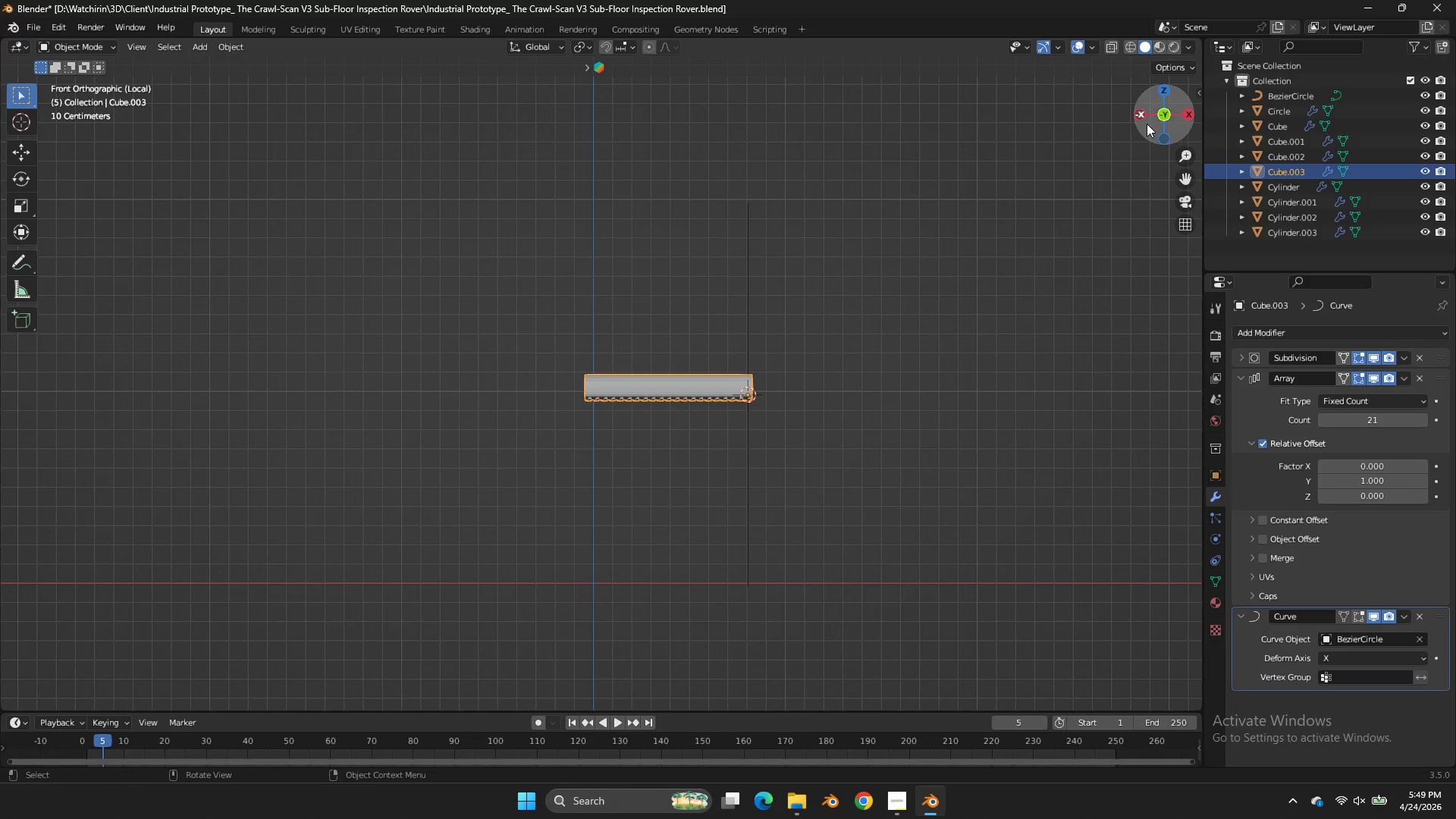 
left_click_drag(start_coordinate=[1147, 124], to_coordinate=[1059, 151])
 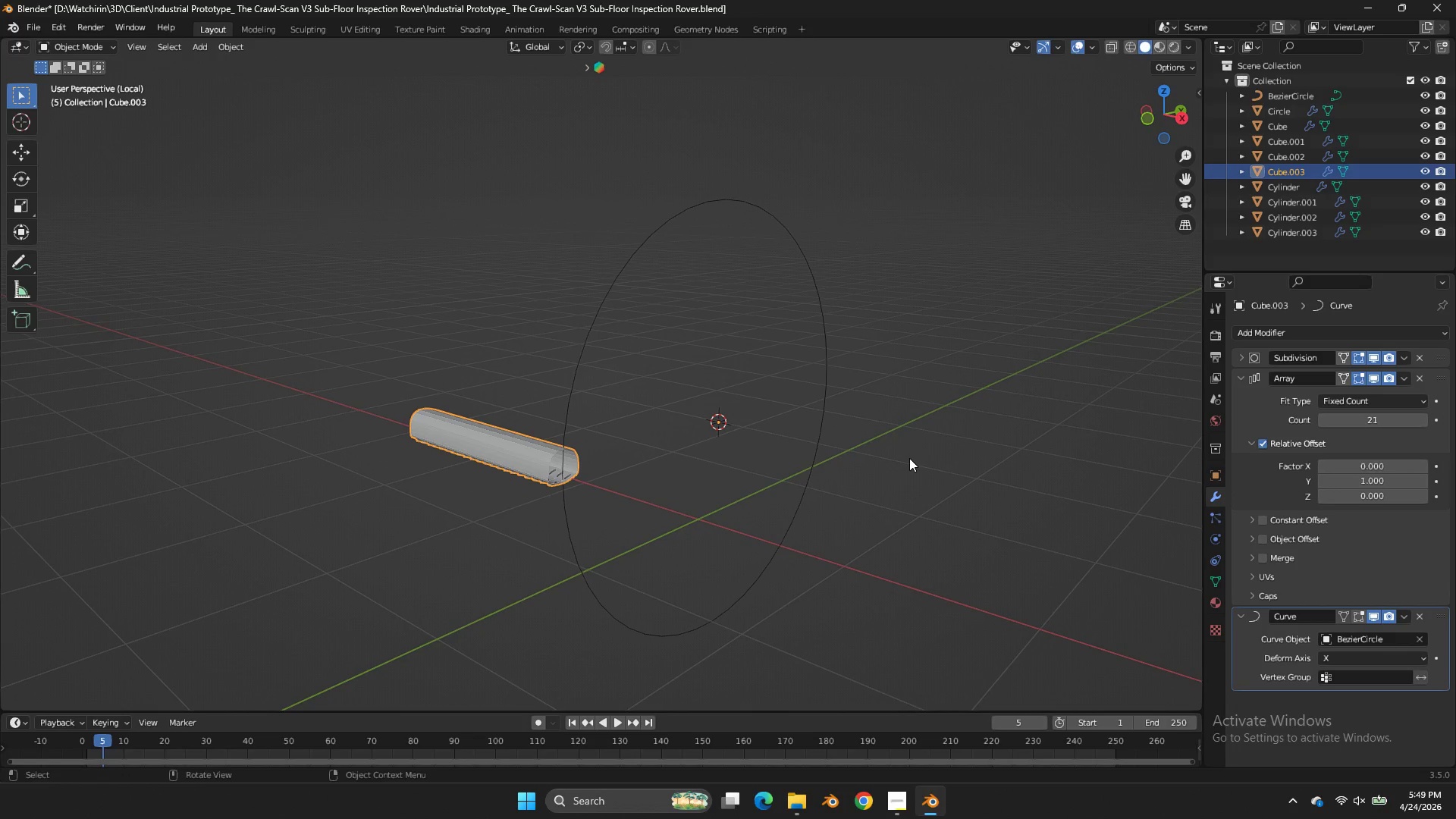 
type(rz)
 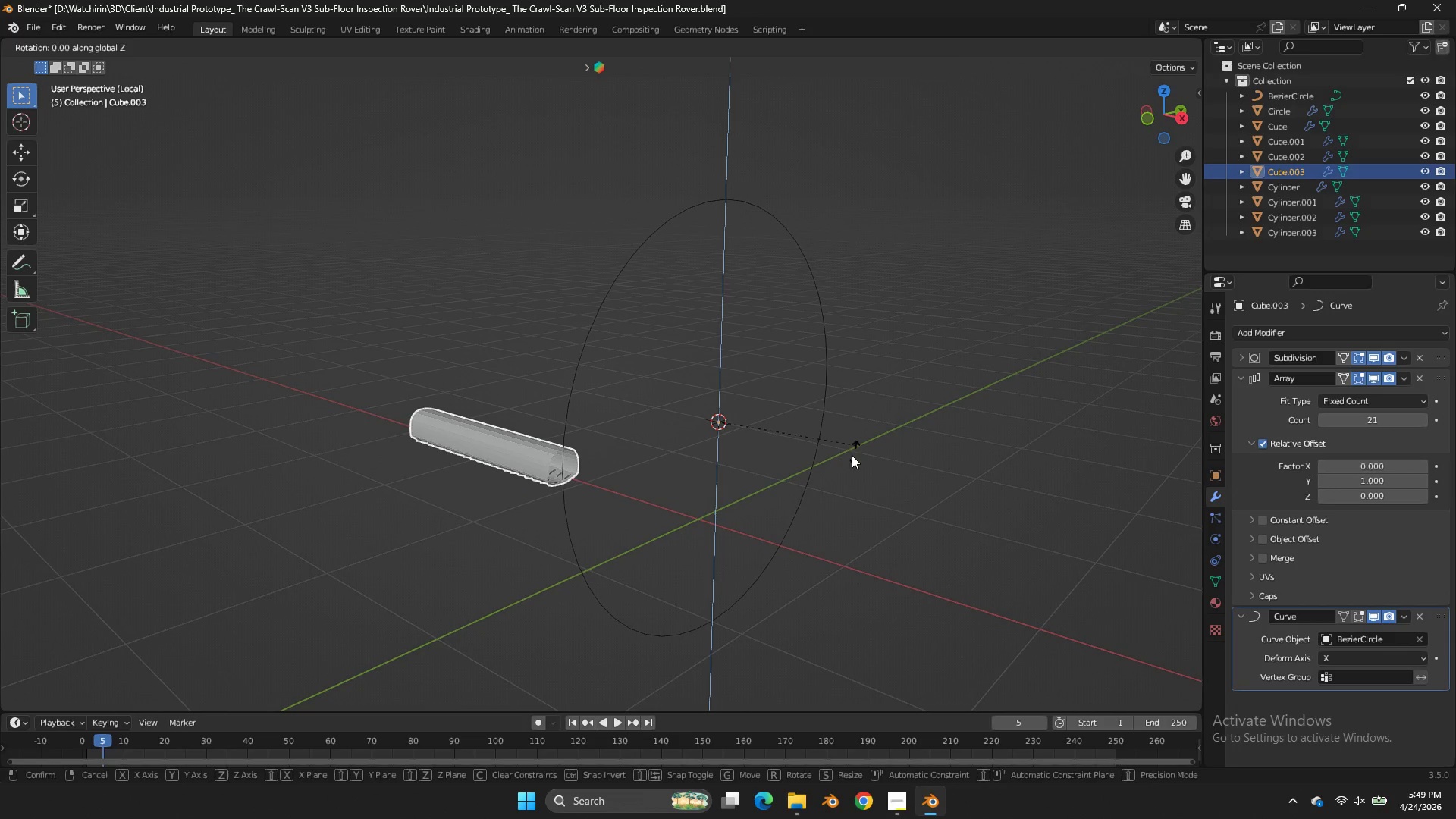 
hold_key(key=ControlLeft, duration=1.83)
 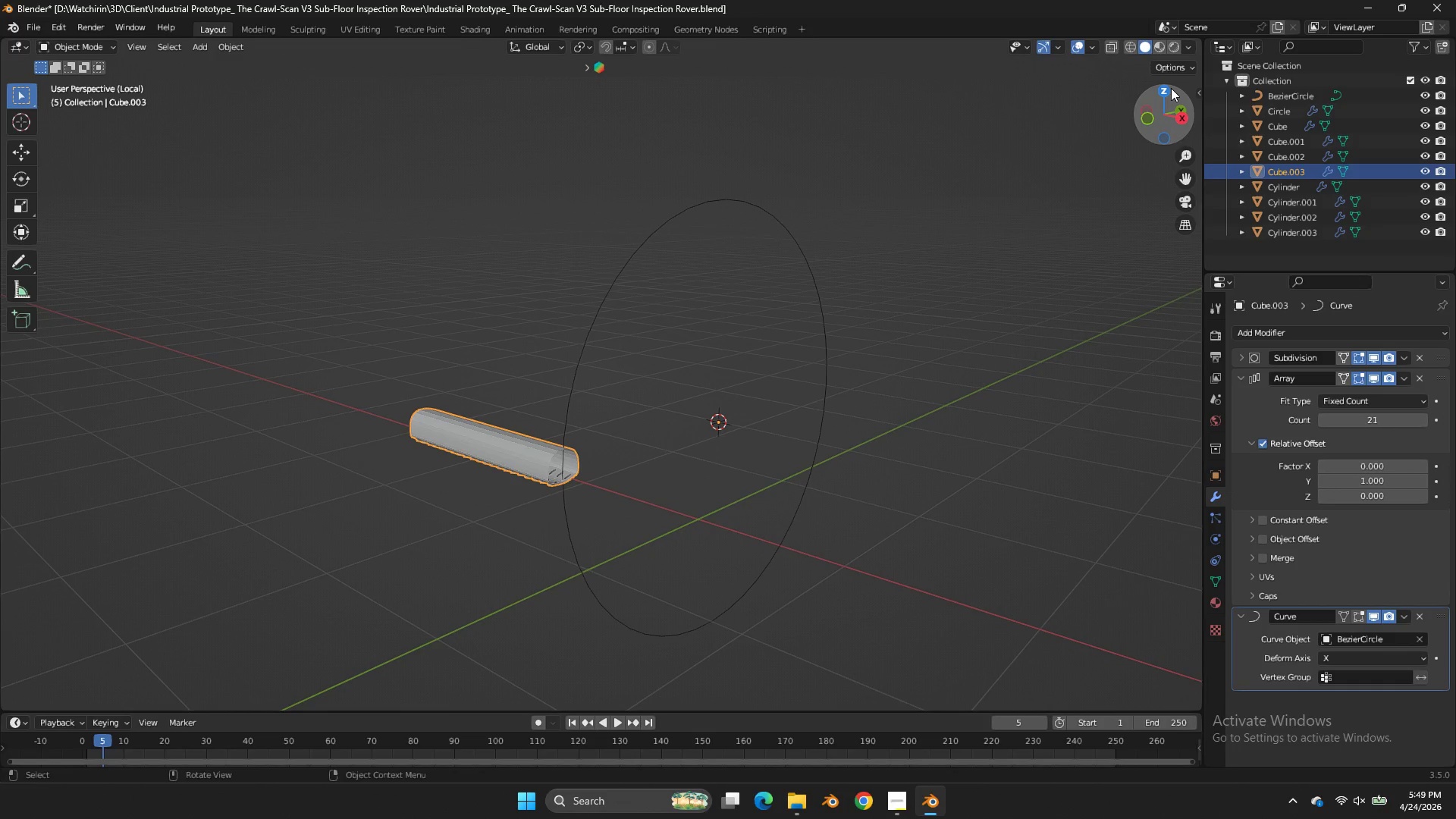 
left_click([1171, 88])
 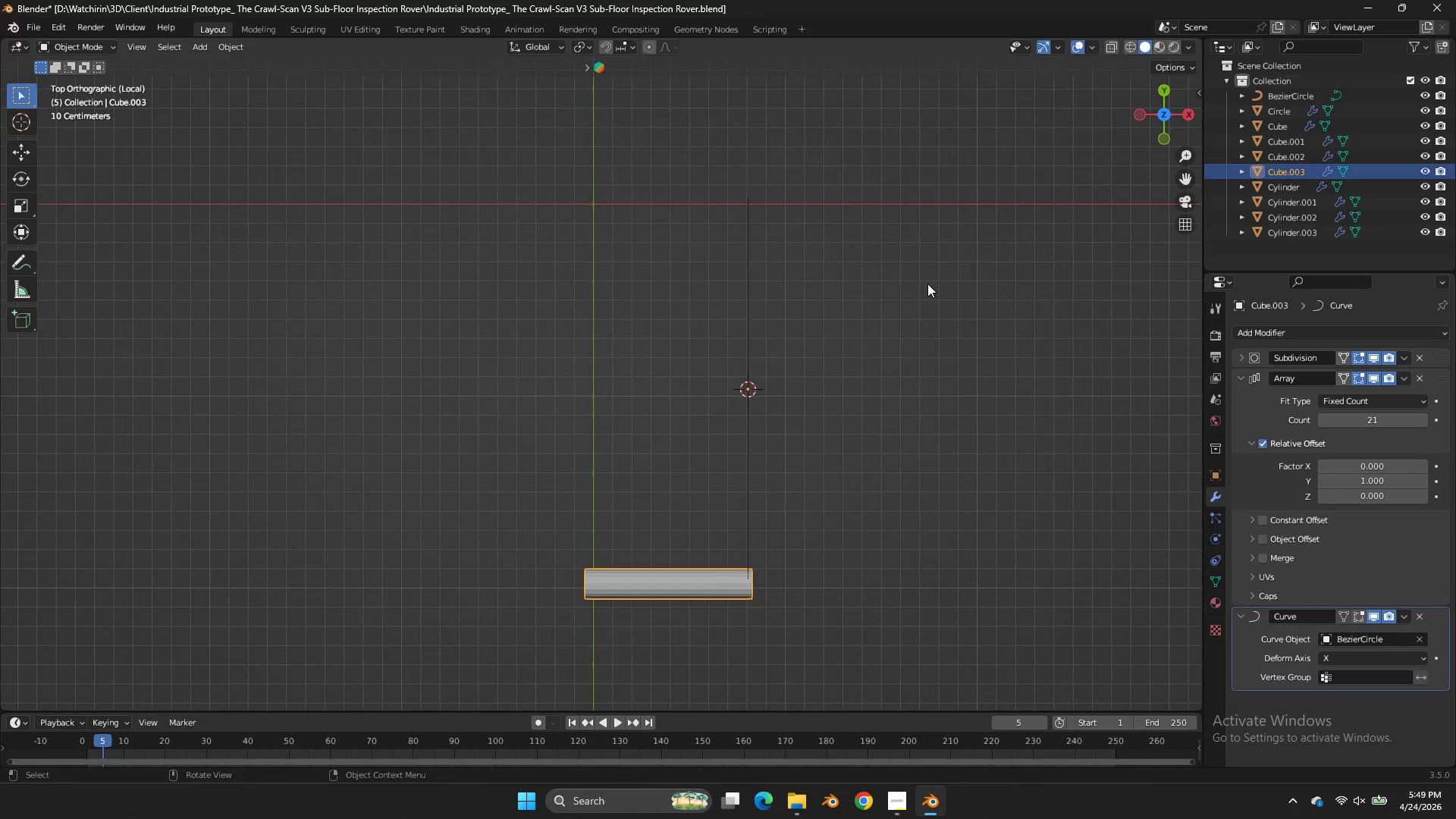 
key(R)
 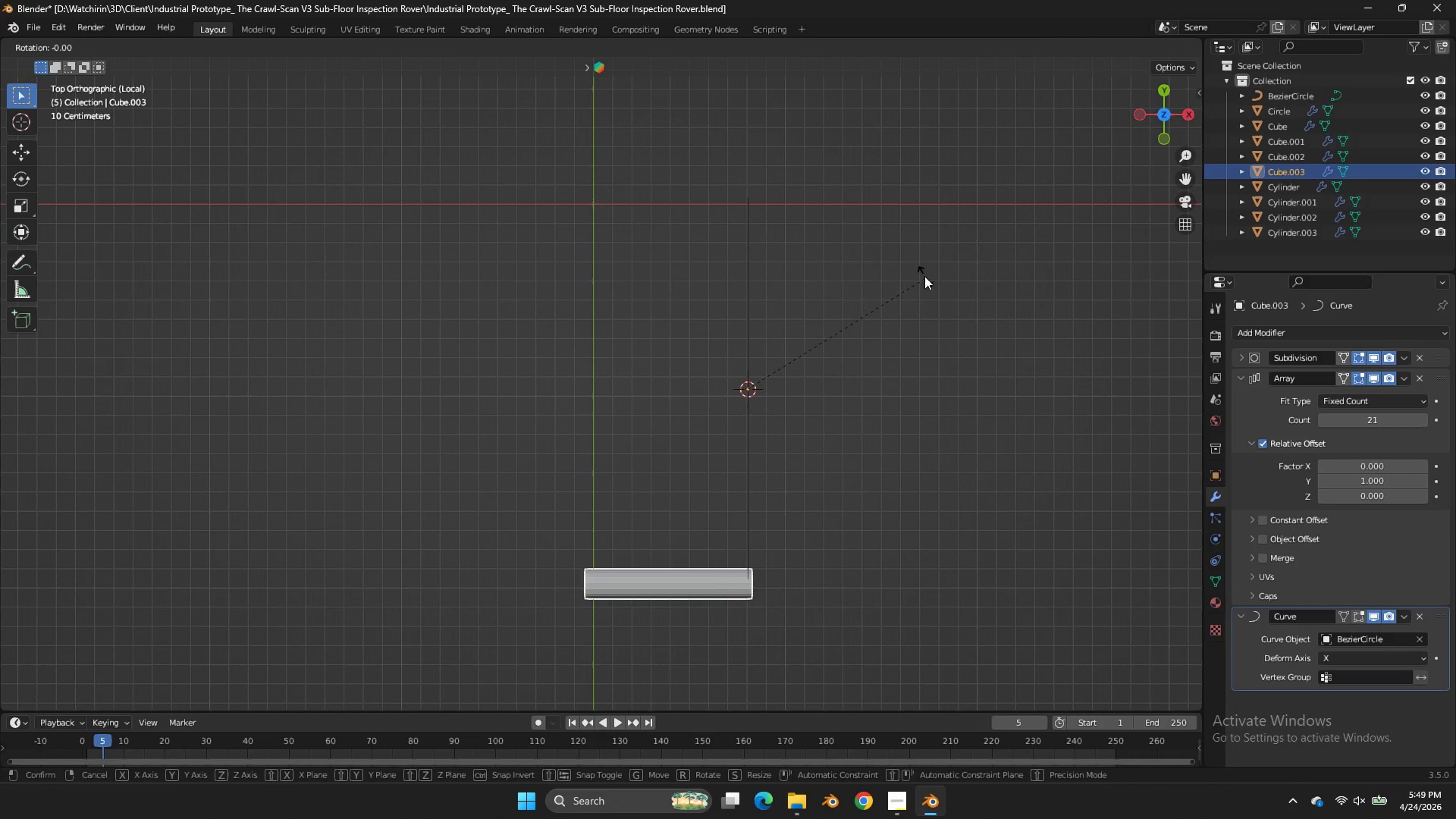 
hold_key(key=ControlLeft, duration=3.39)
left_click_drag(start_coordinate=[856, 559], to_coordinate=[855, 555])
 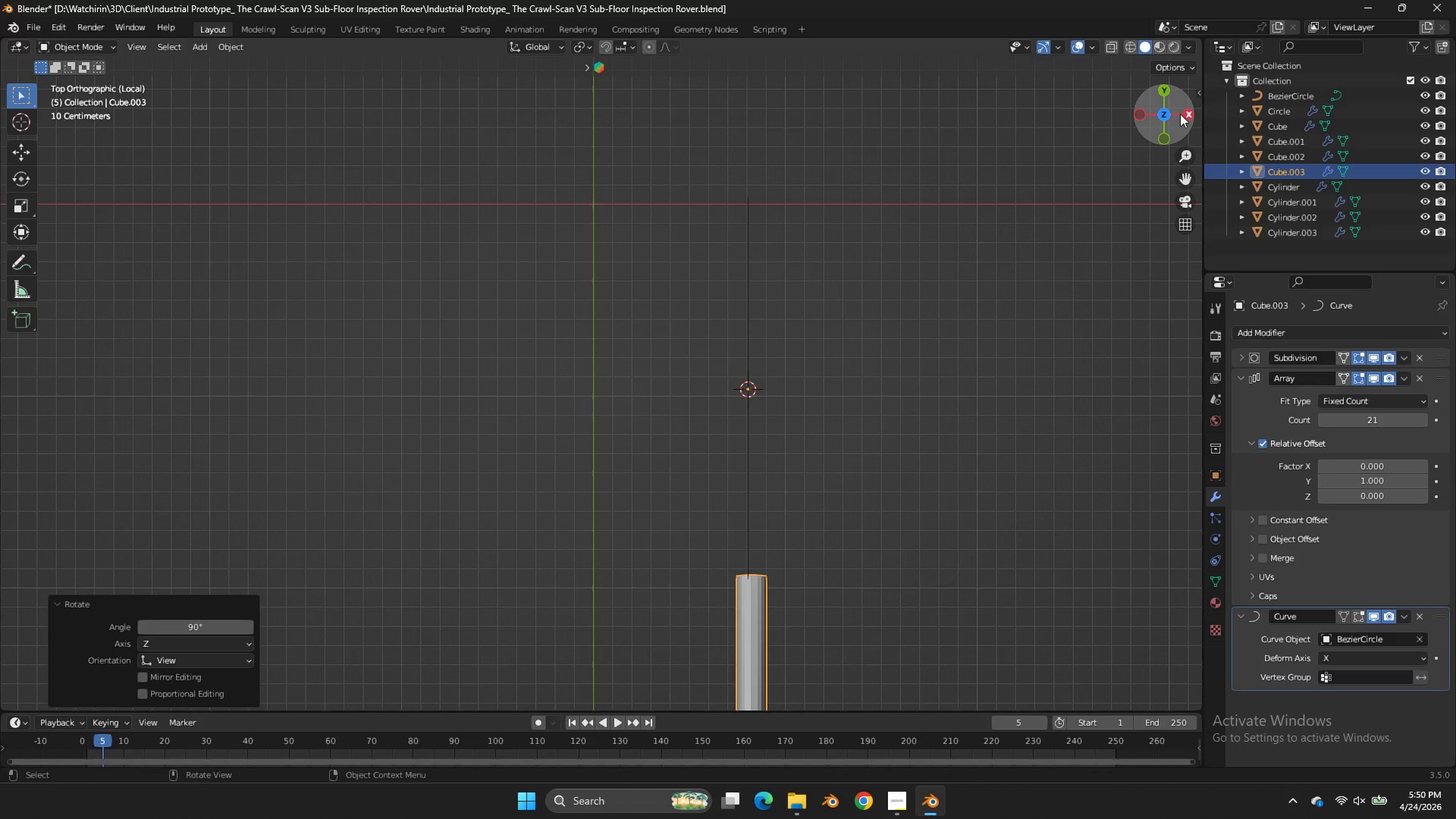 
left_click([1181, 114])
 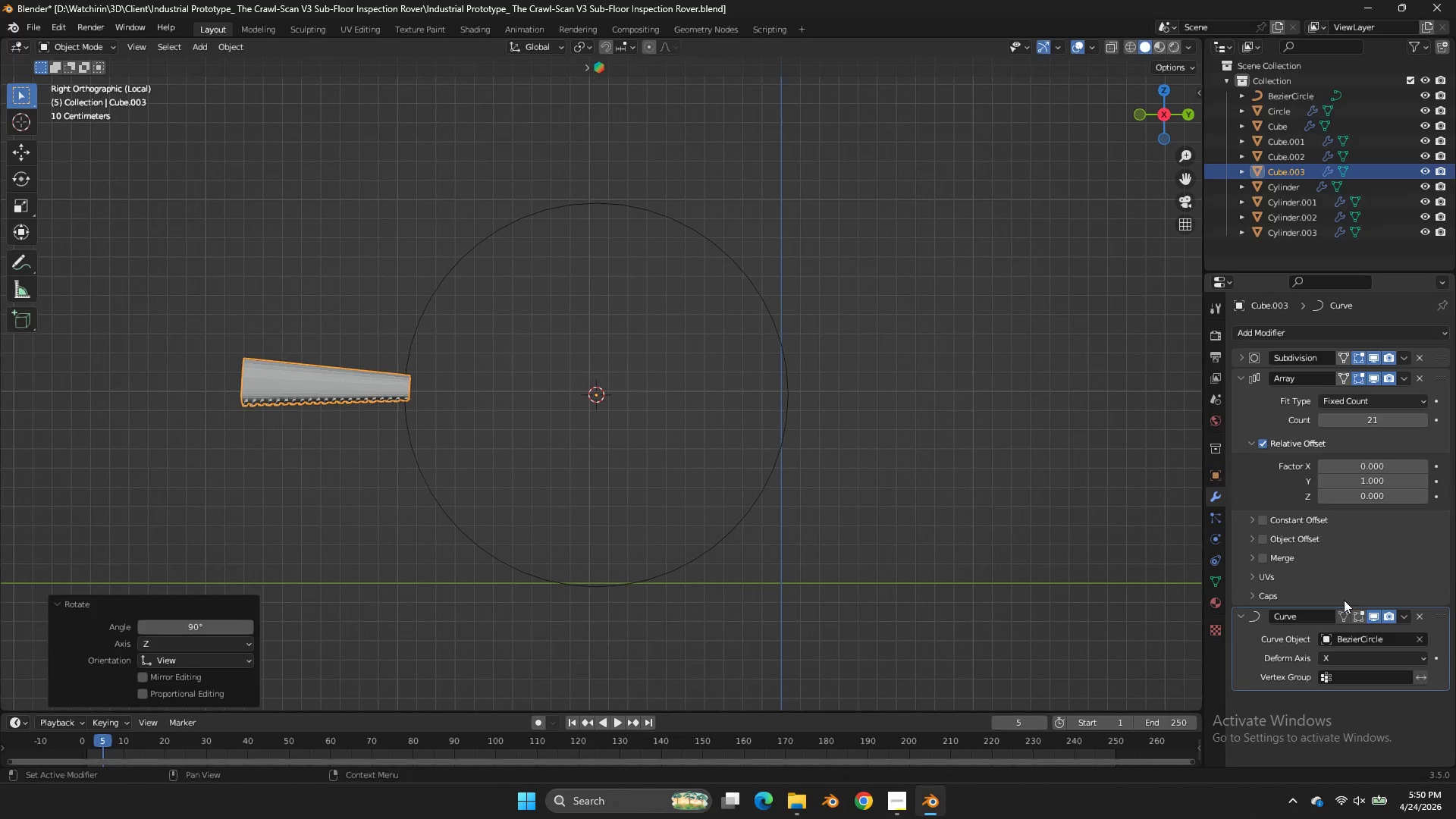 
key(R)
 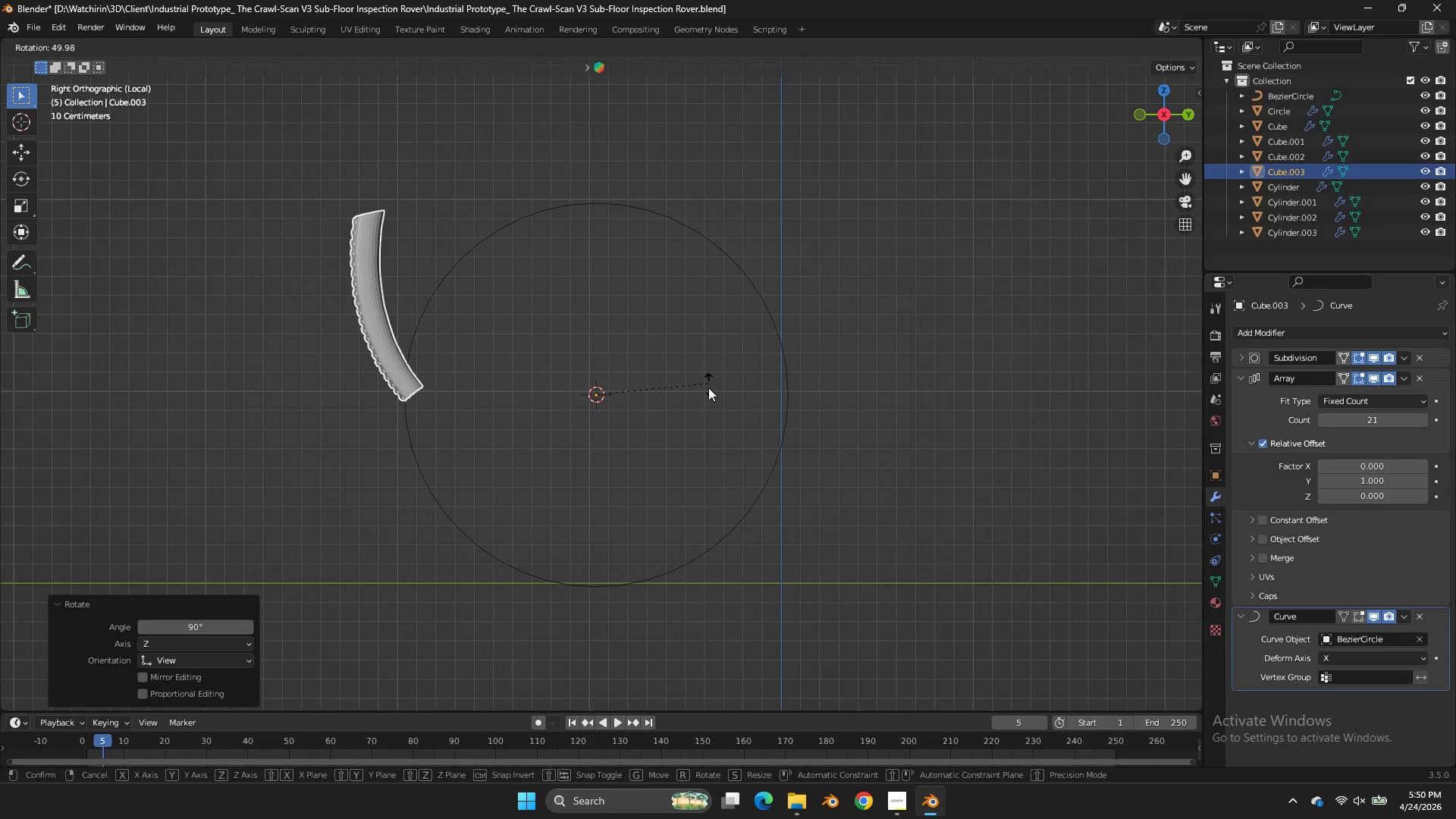 
hold_key(key=ControlLeft, duration=2.56)
 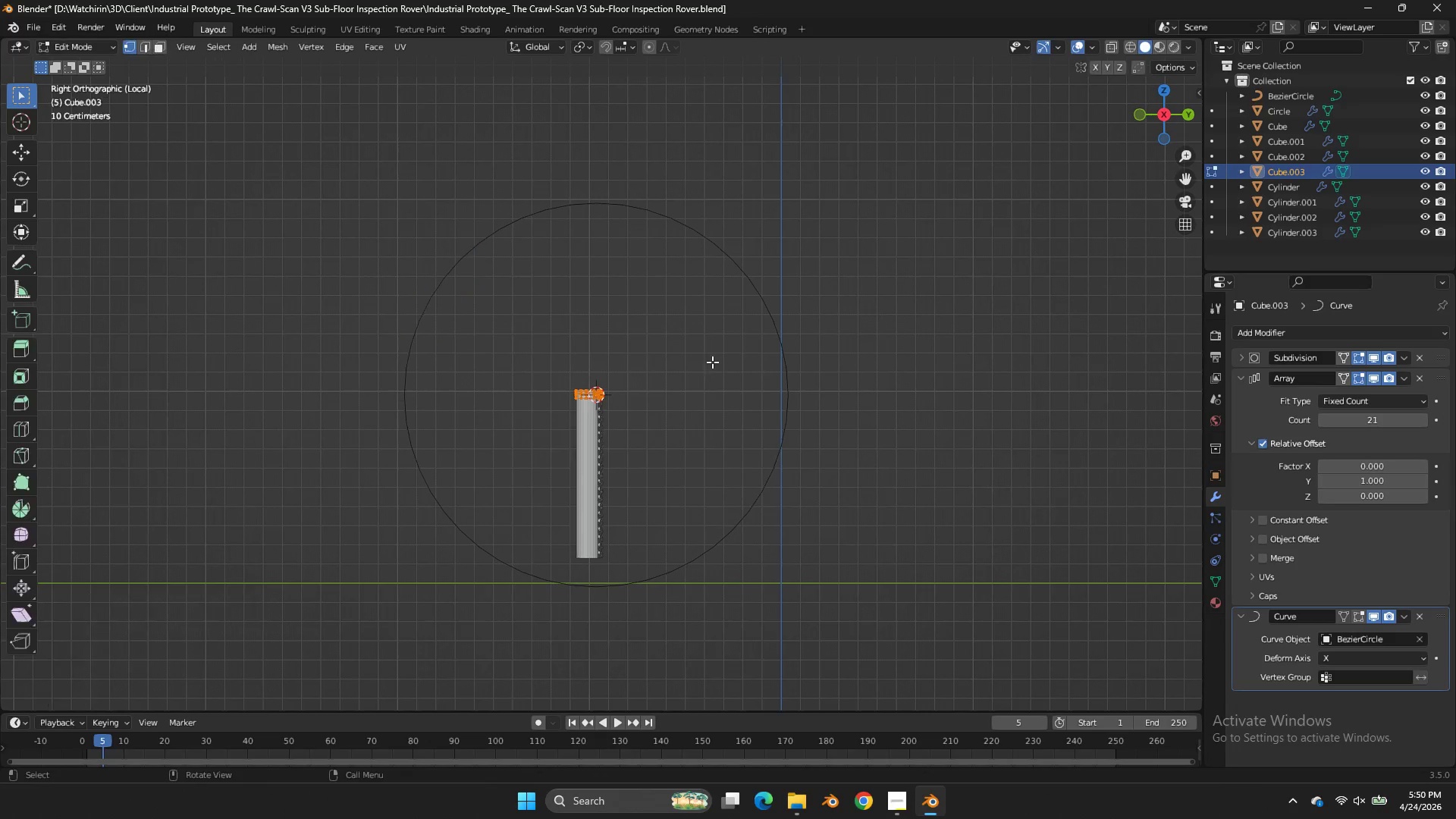 
key(Tab)
 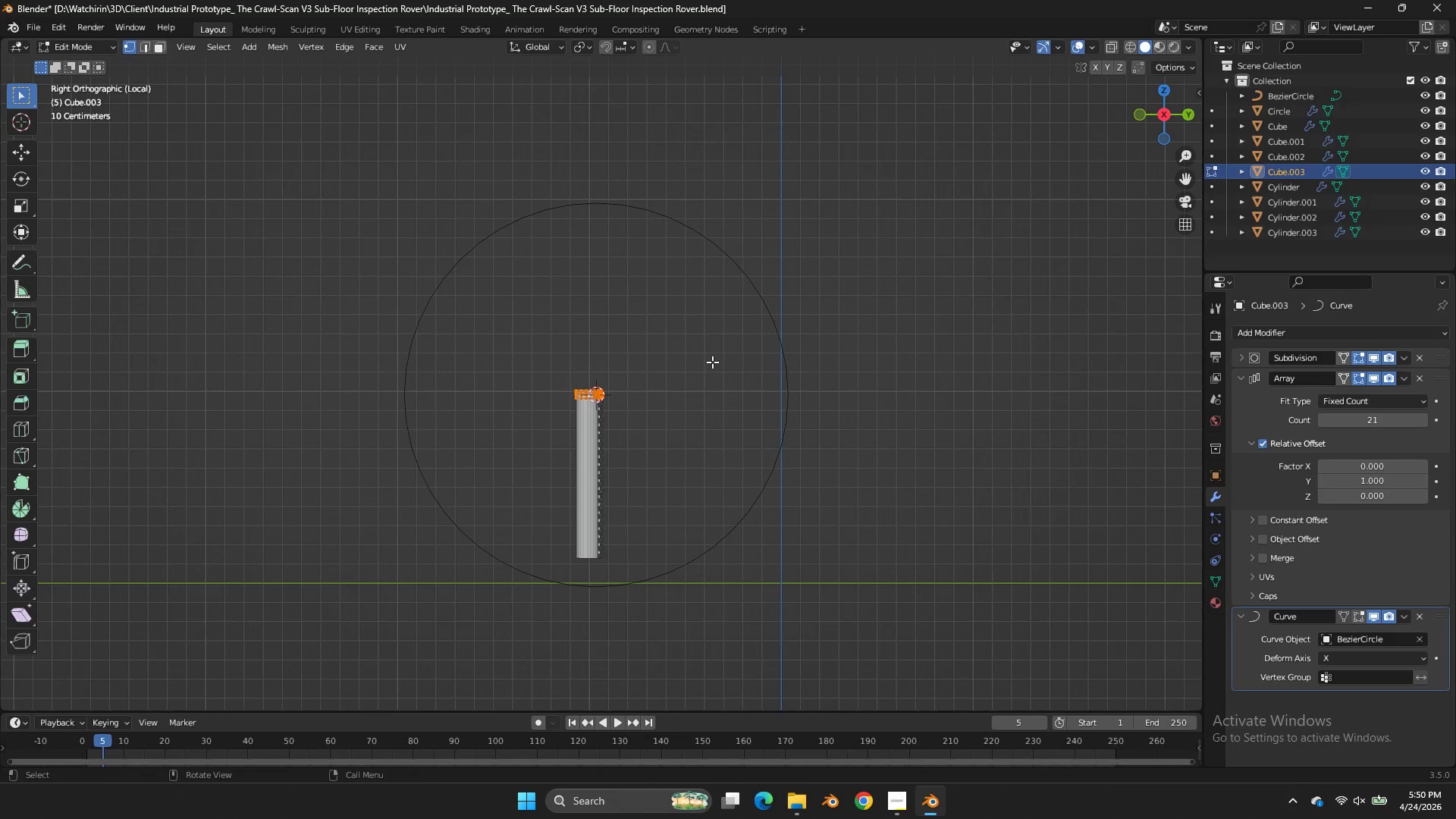 
key(Tab)
 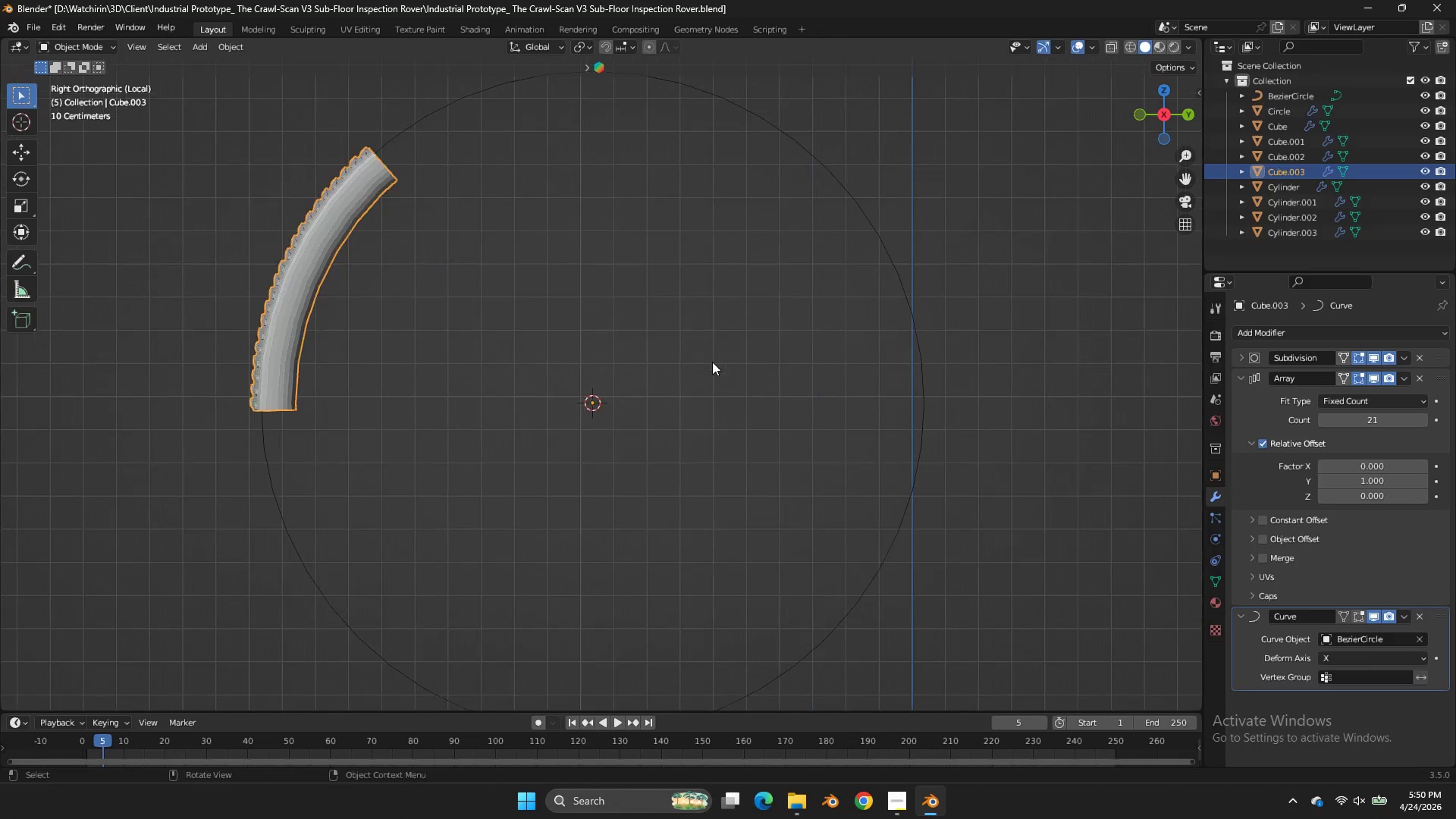 
scroll: coordinate [712, 362], scroll_direction: up, amount: 3.0
 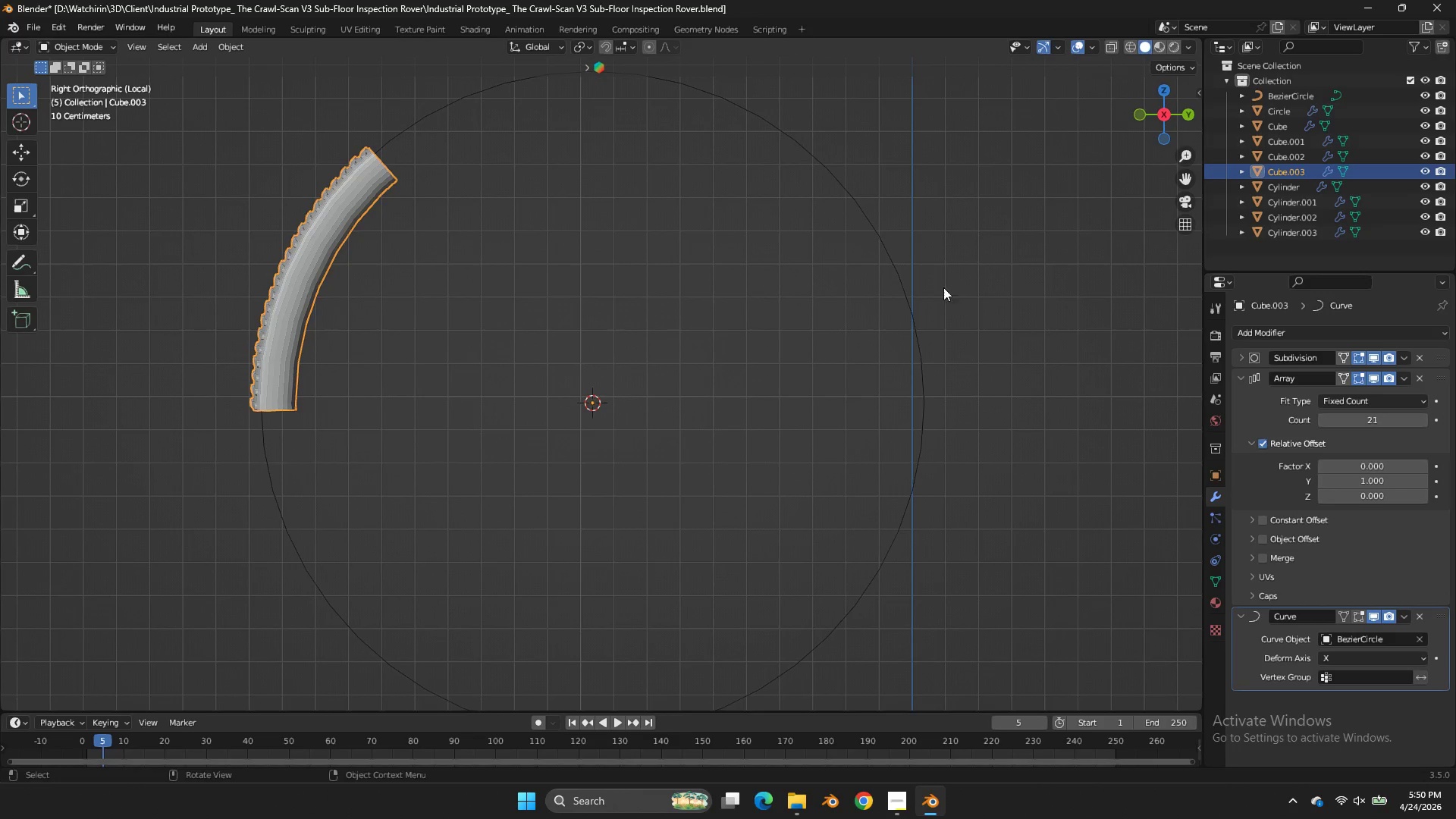 
left_click([905, 261])
 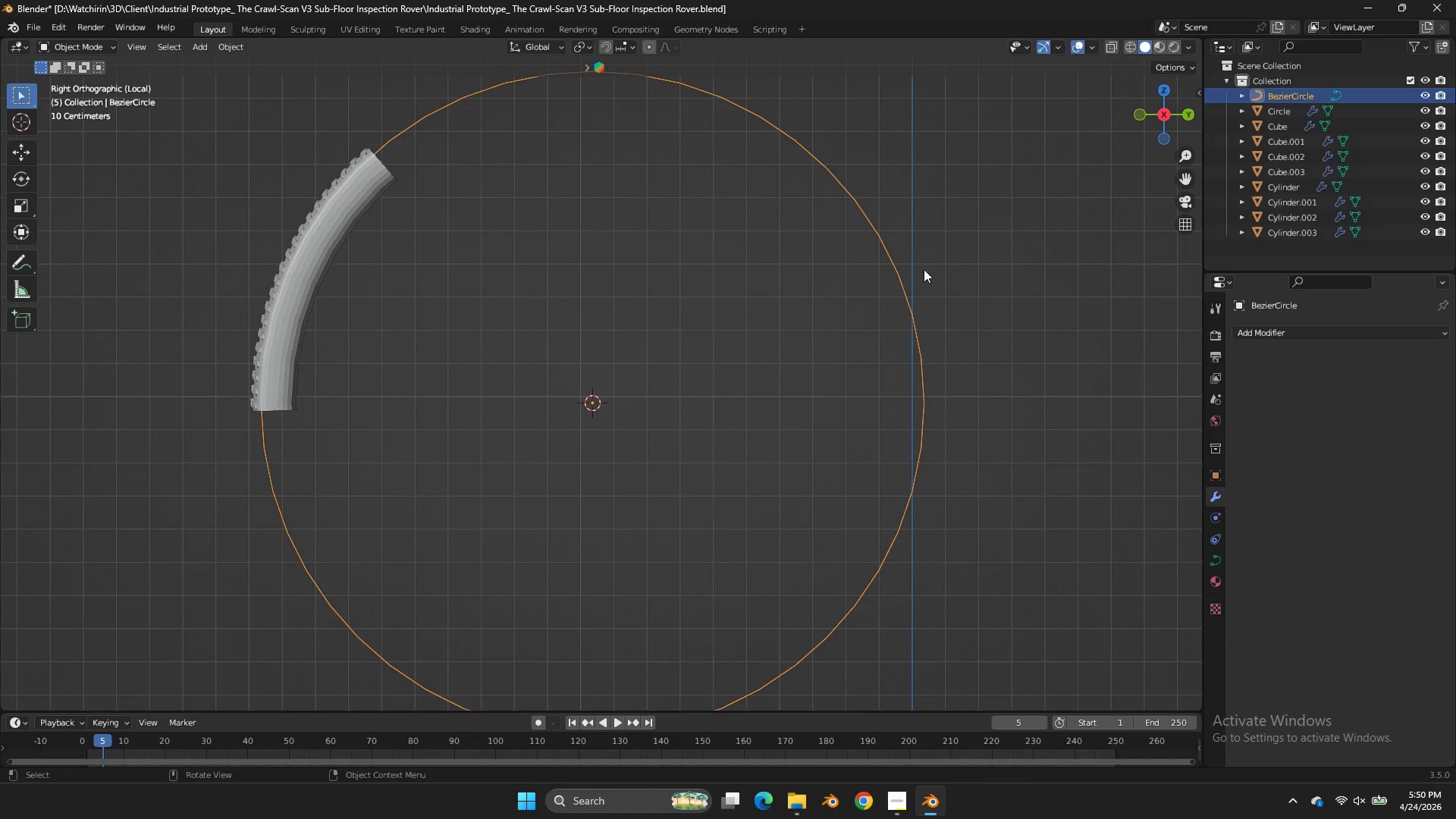 
key(S)
 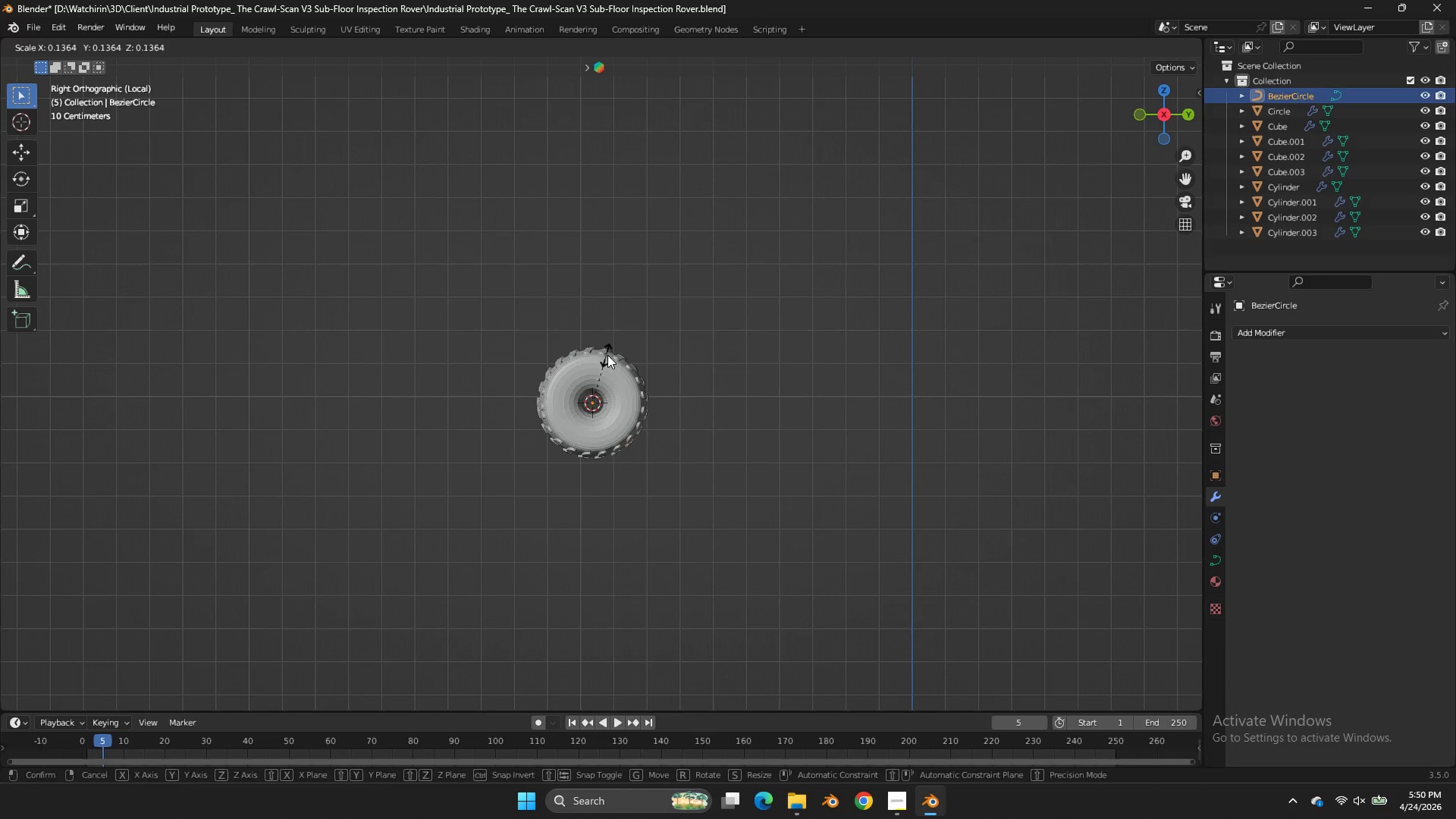 
right_click([725, 339])
 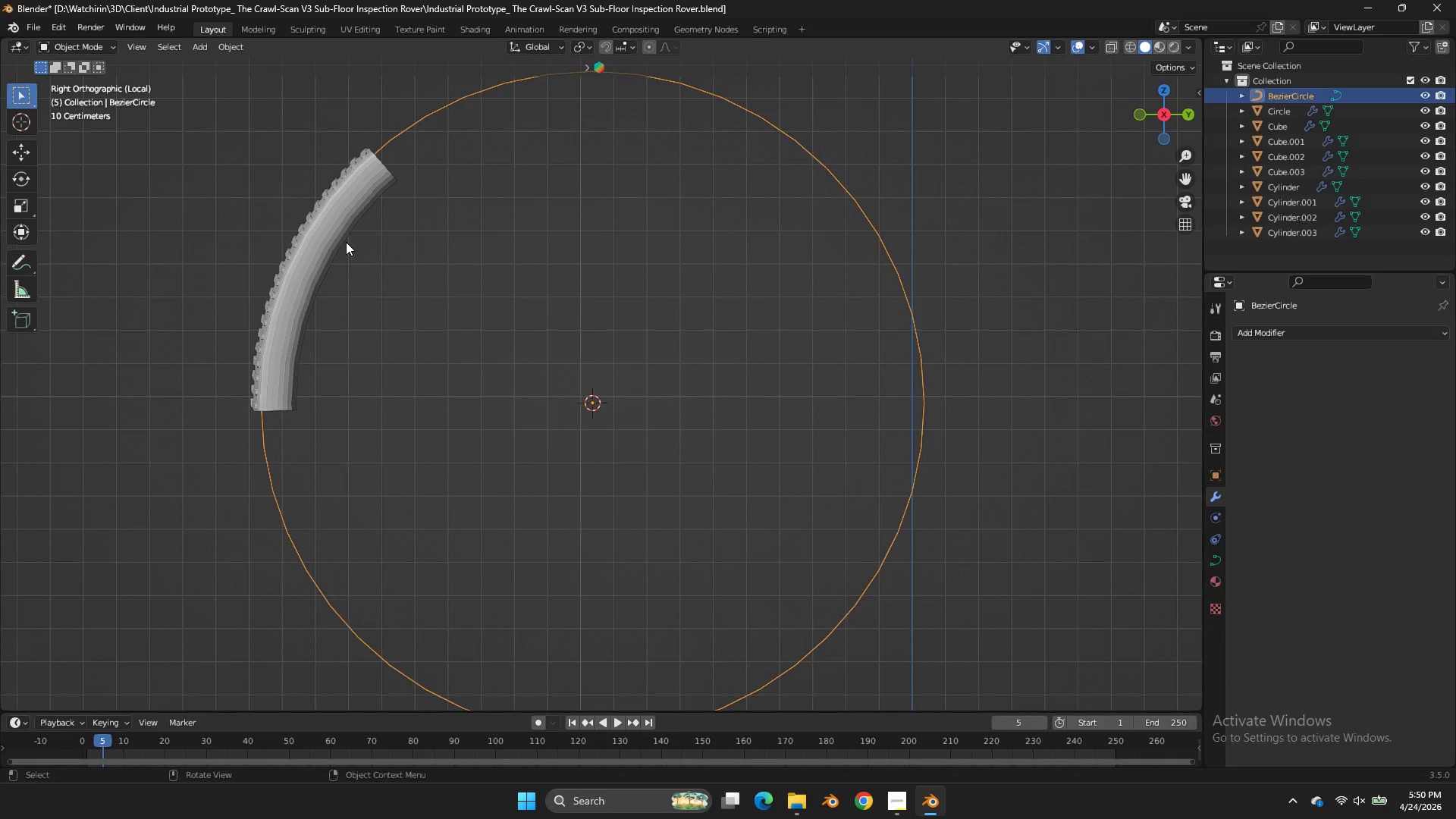 
left_click([346, 242])
 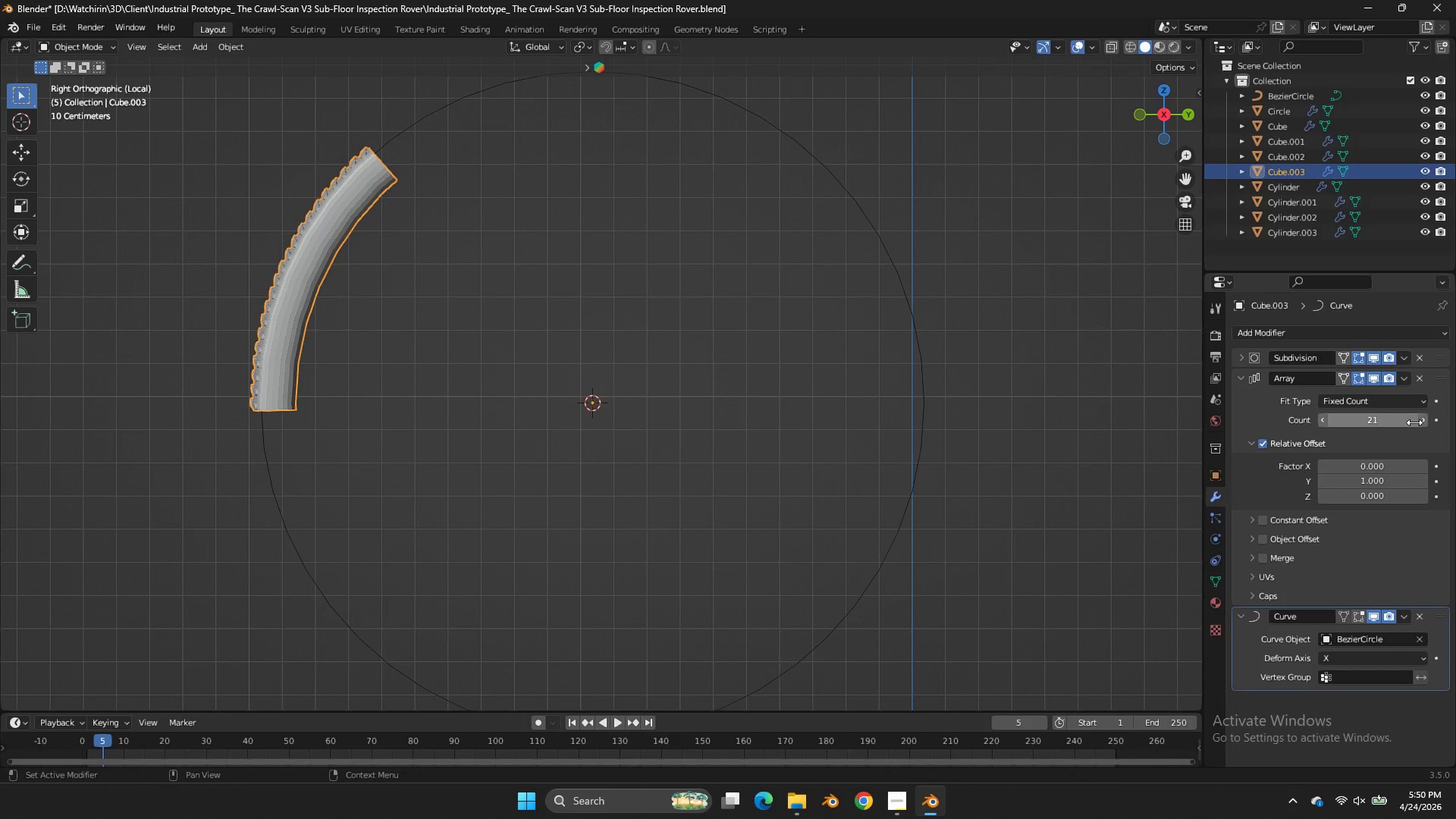 
double_click([1424, 419])
 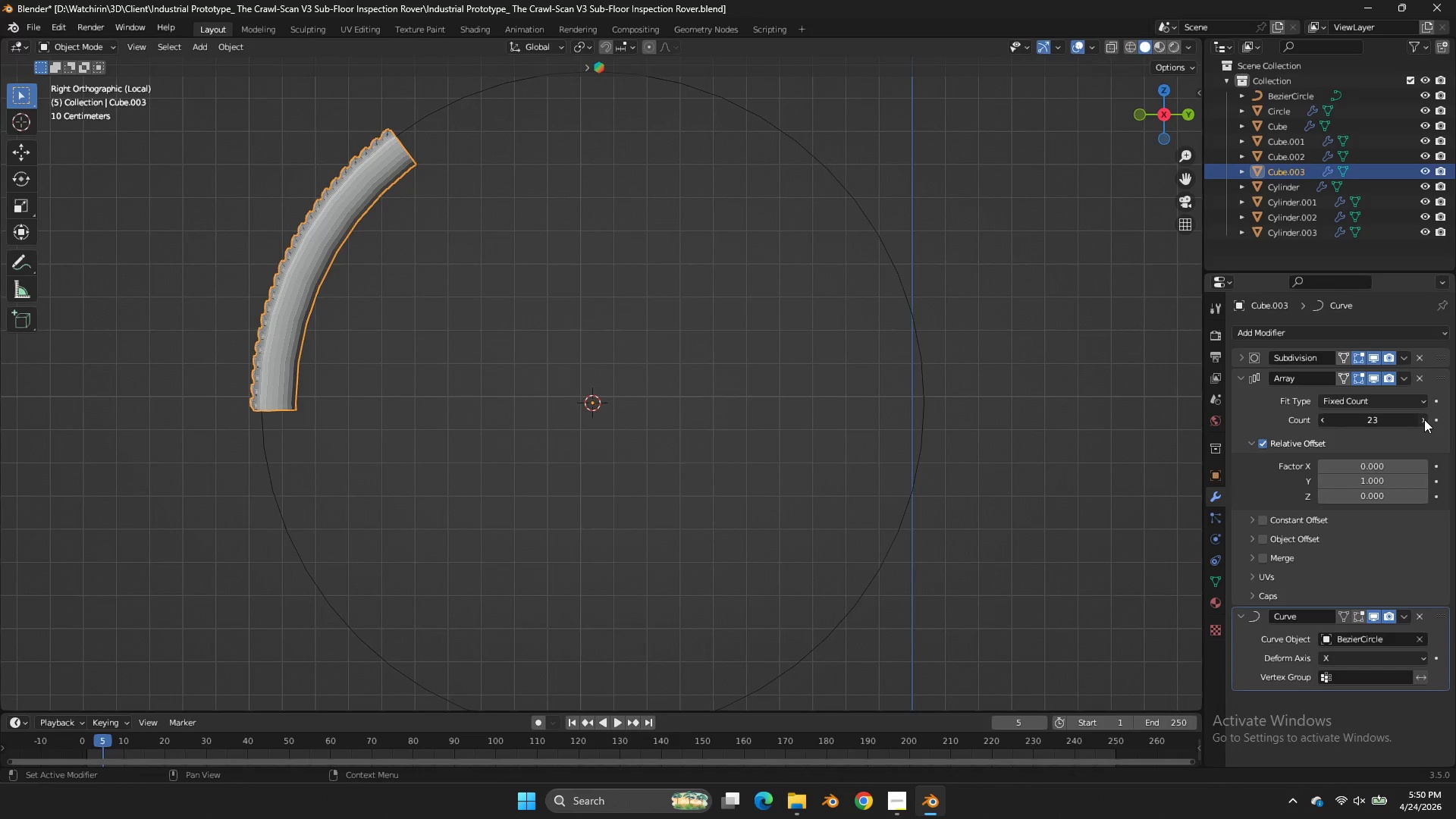 
triple_click([1424, 419])
 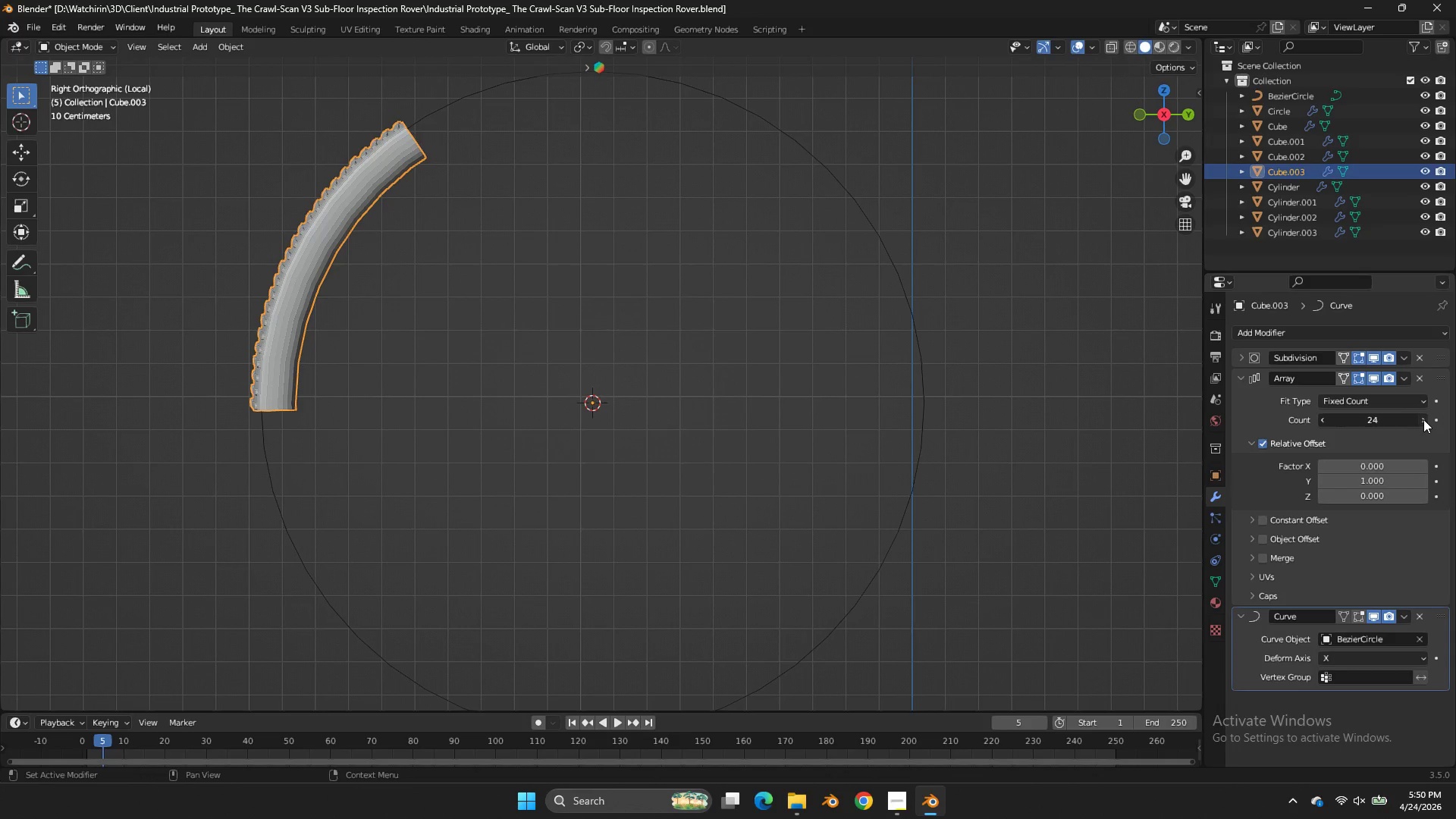 
triple_click([1424, 419])
 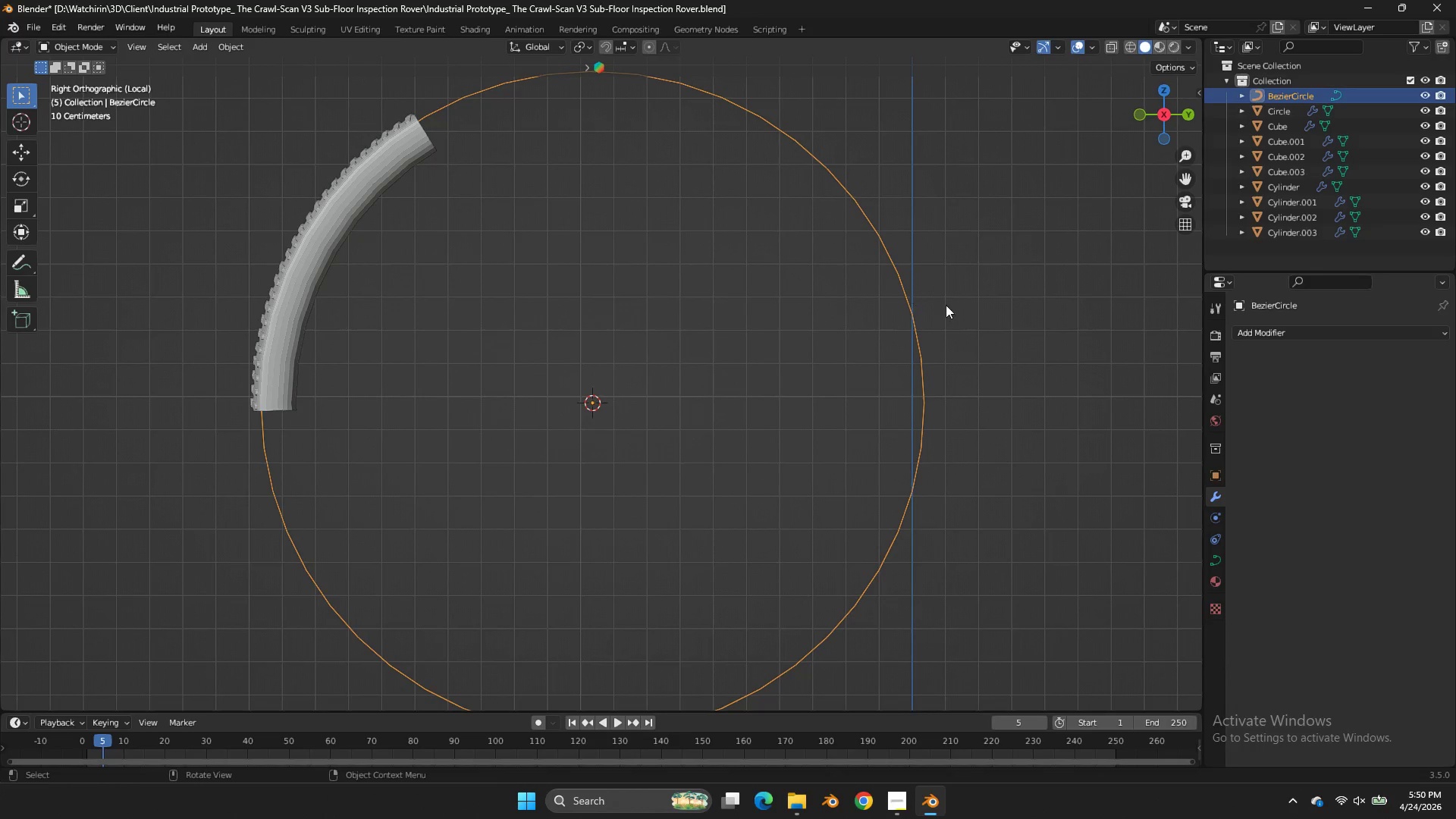 
key(S)
 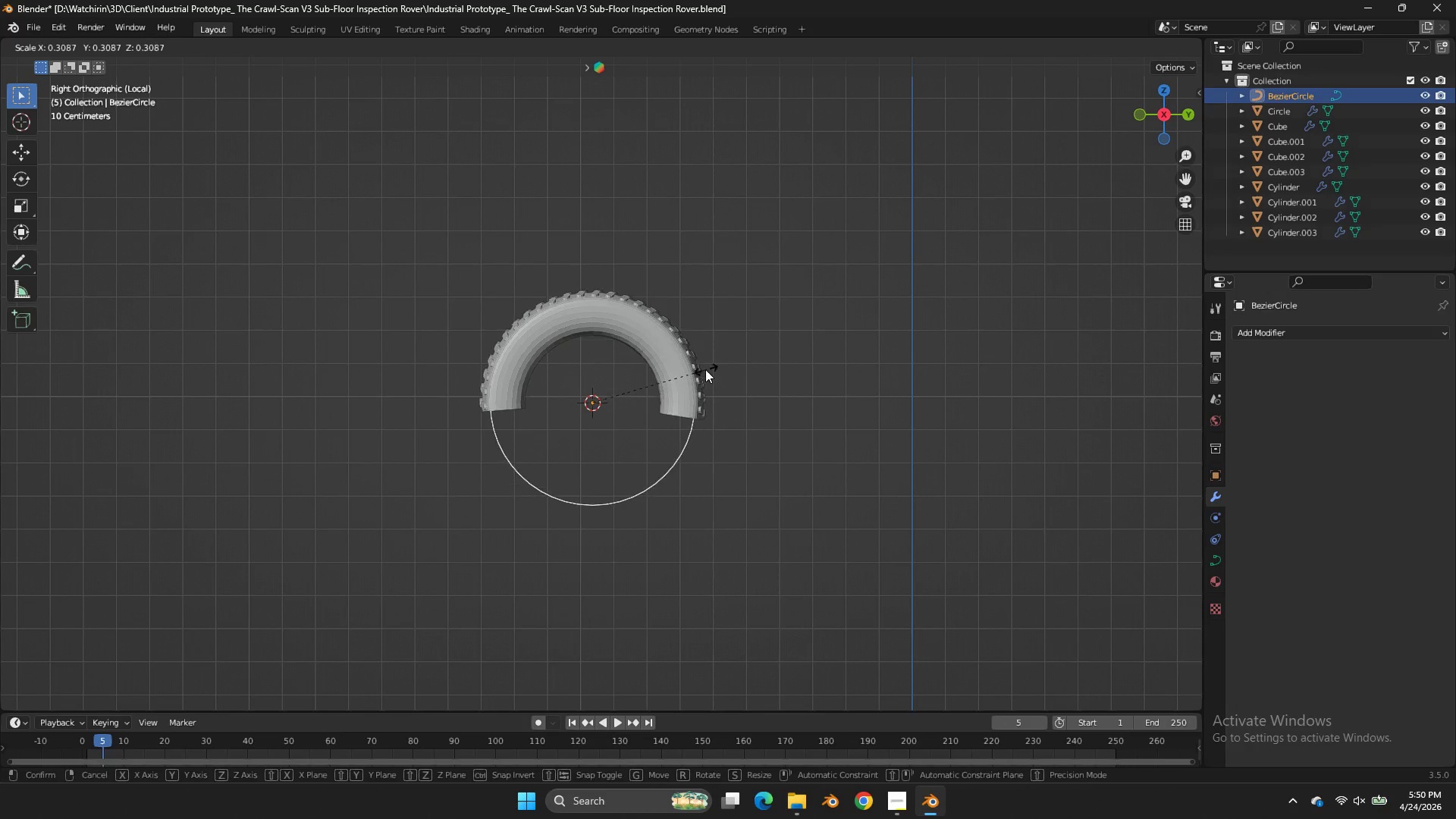 
left_click([705, 369])
 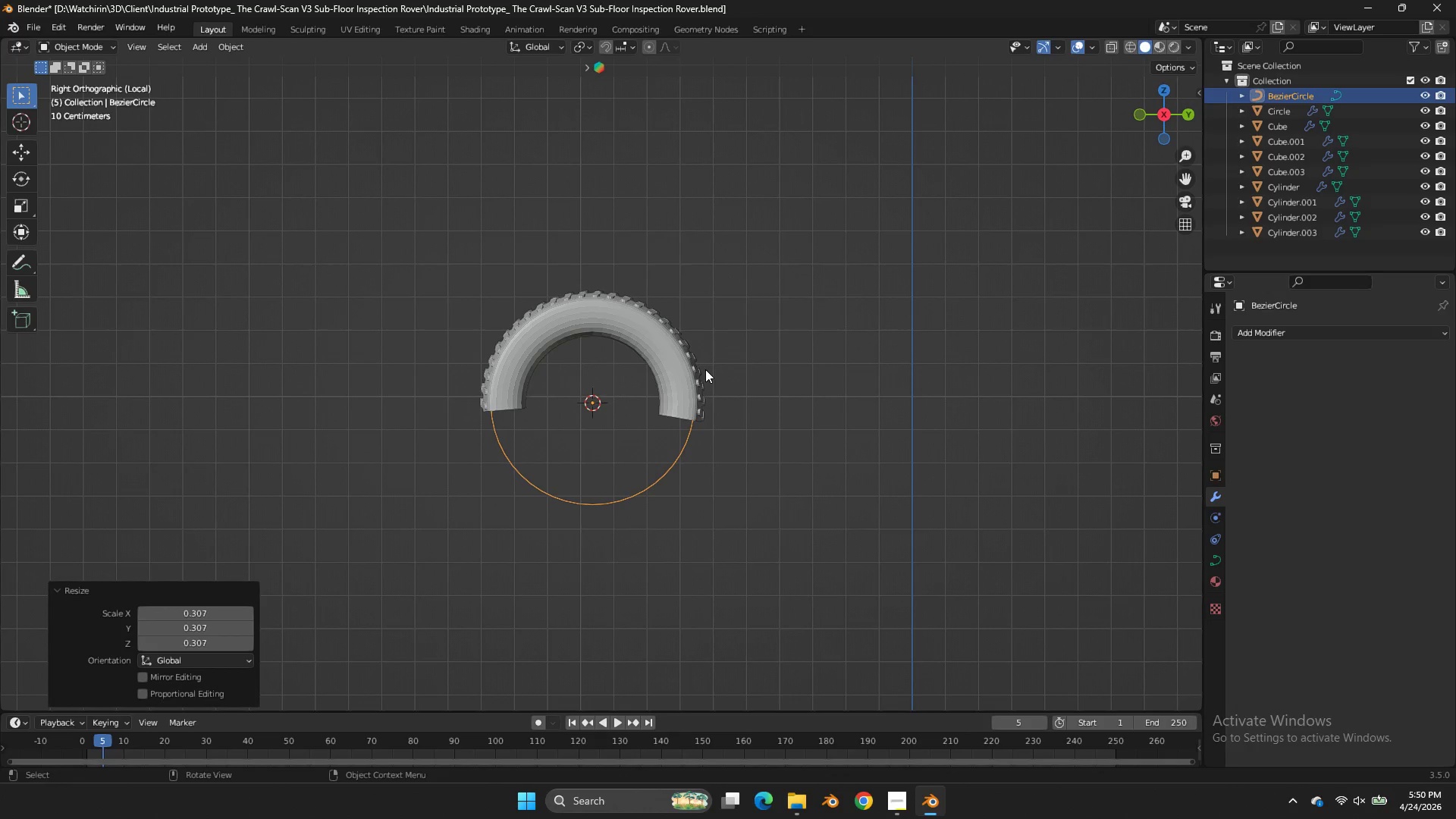 
key(NumpadDivide)
 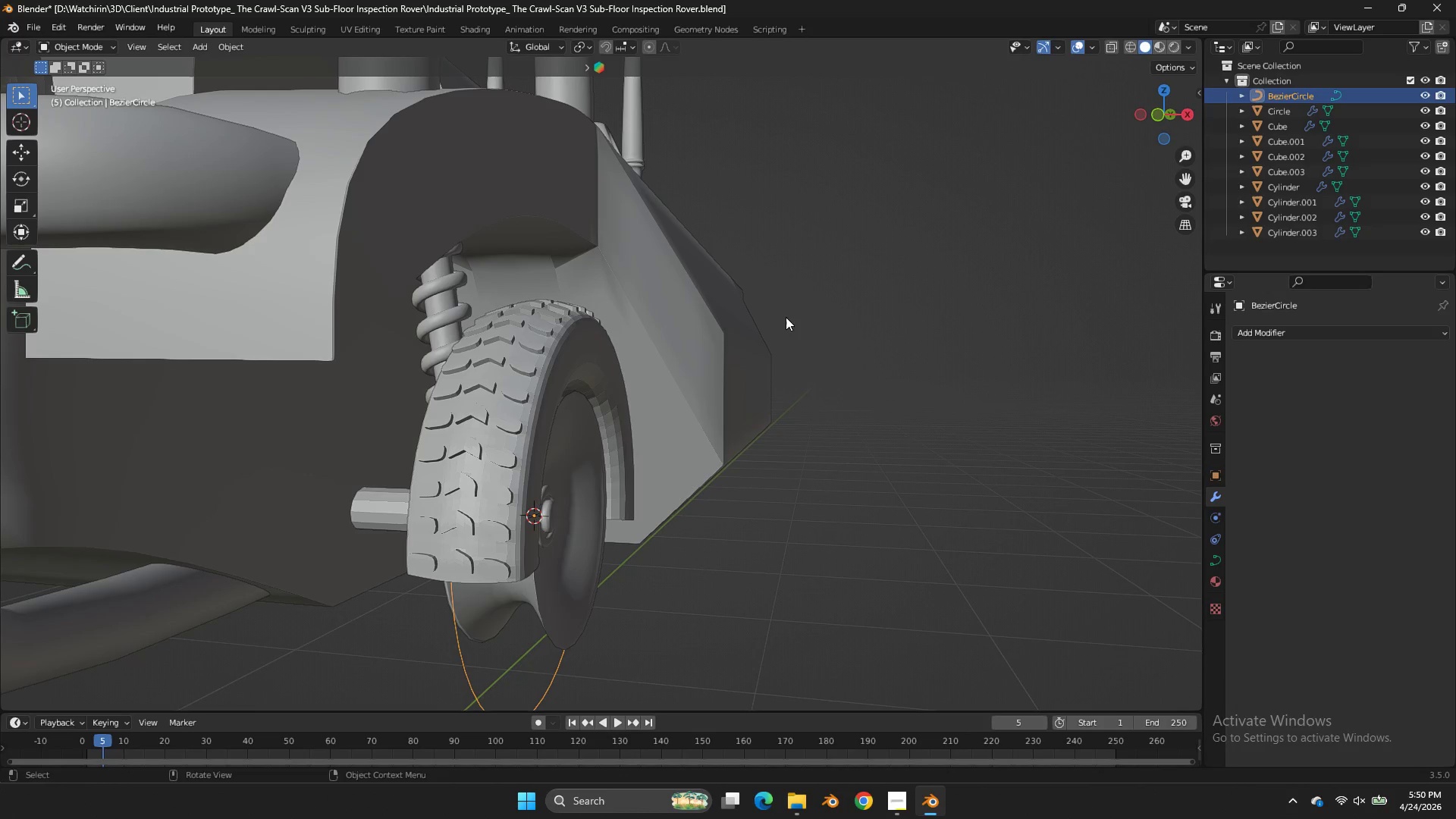 
scroll: coordinate [801, 306], scroll_direction: up, amount: 1.0
 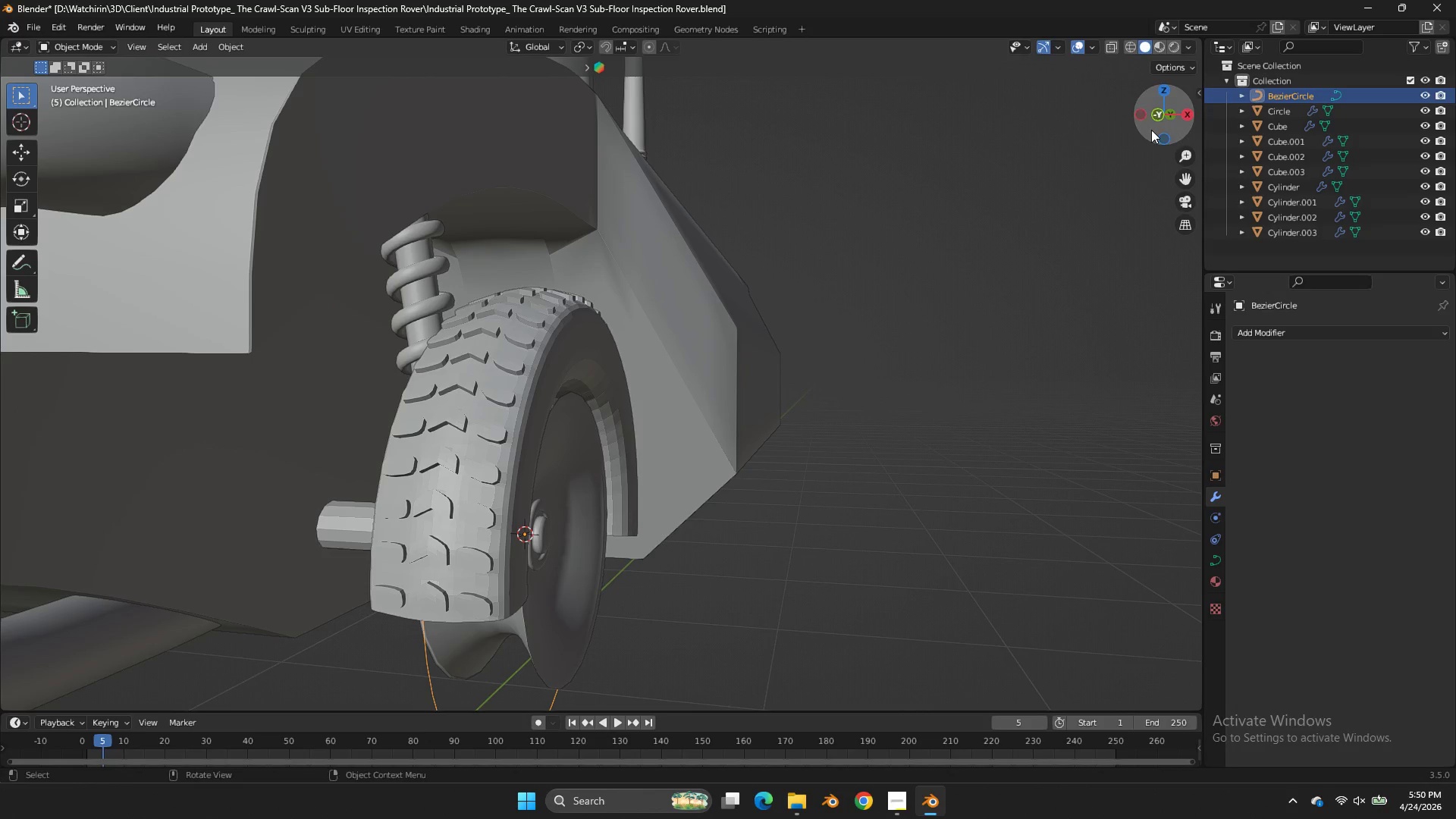 
left_click_drag(start_coordinate=[1128, 132], to_coordinate=[1046, 142])
 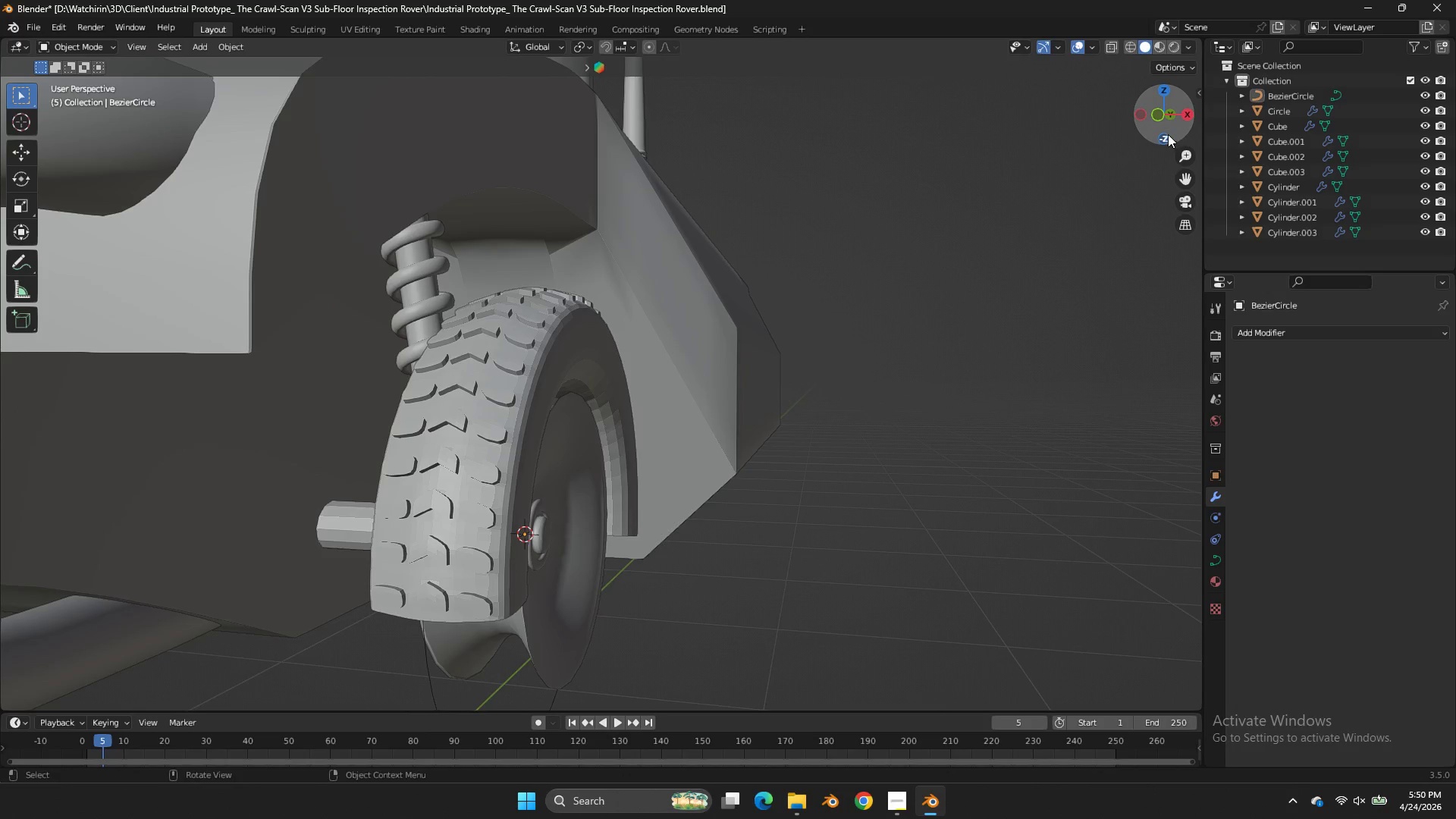 
left_click_drag(start_coordinate=[1168, 134], to_coordinate=[1034, 138])
 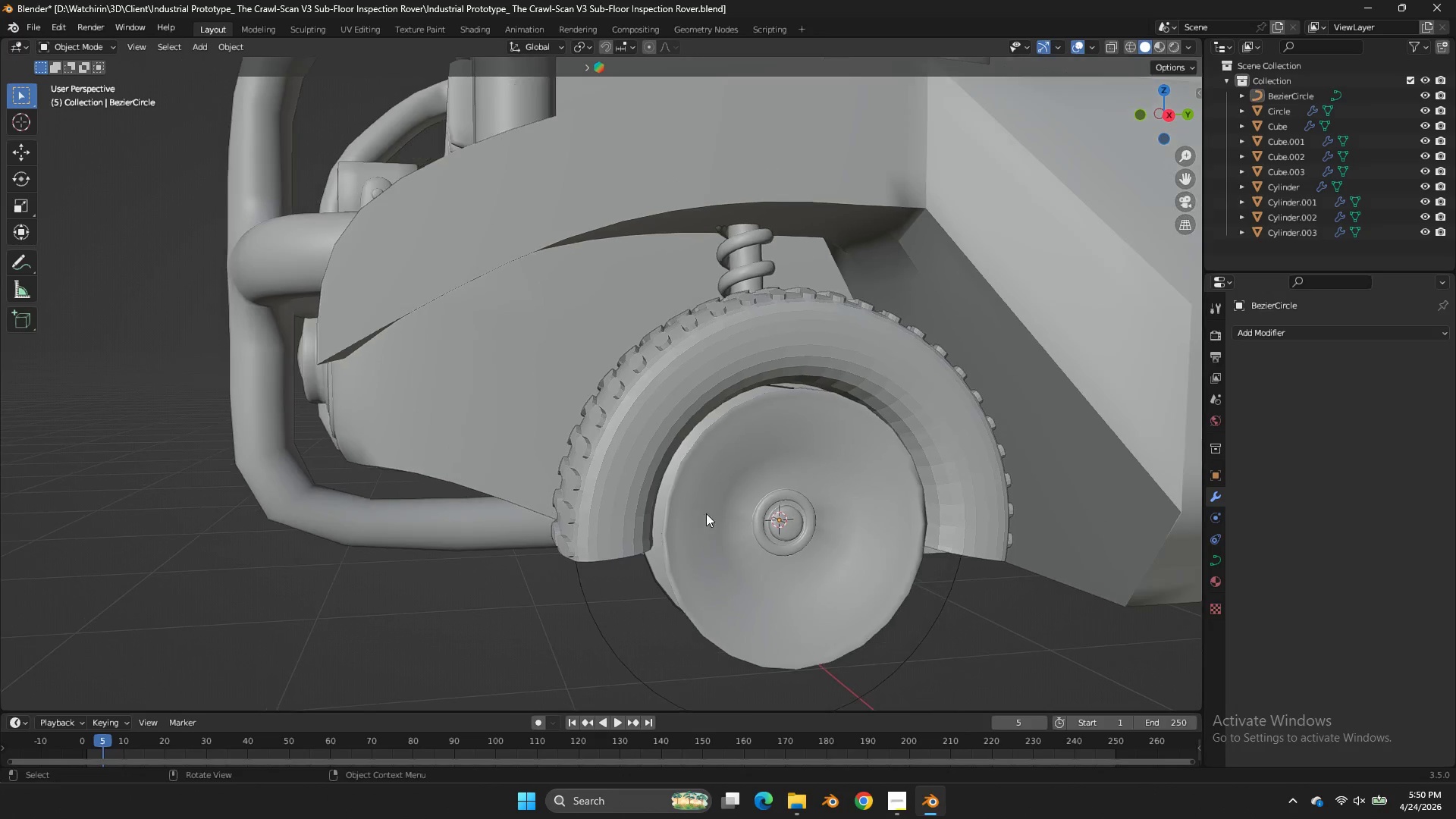 
scroll: coordinate [740, 498], scroll_direction: down, amount: 1.0
 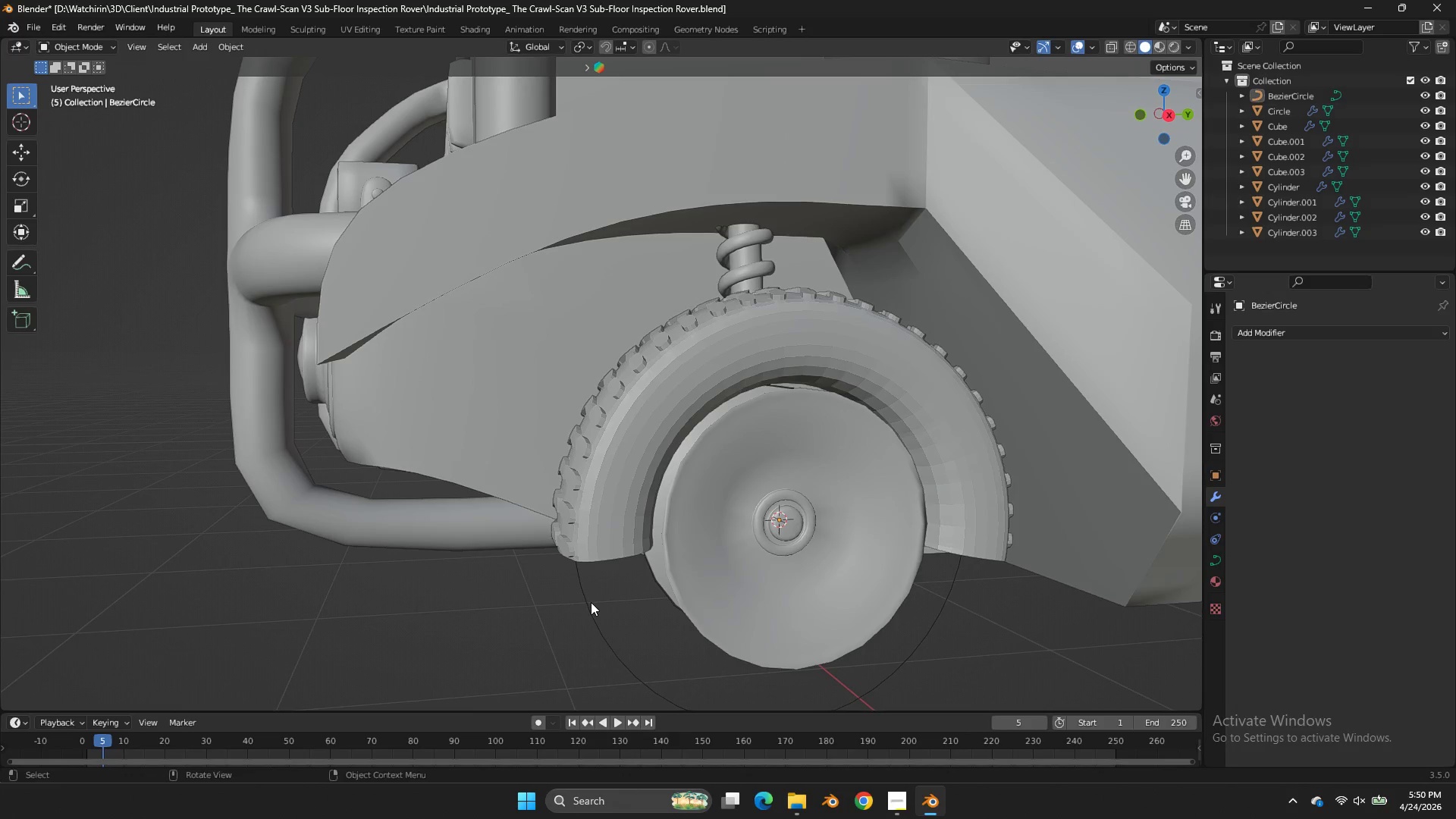 
left_click([589, 604])
 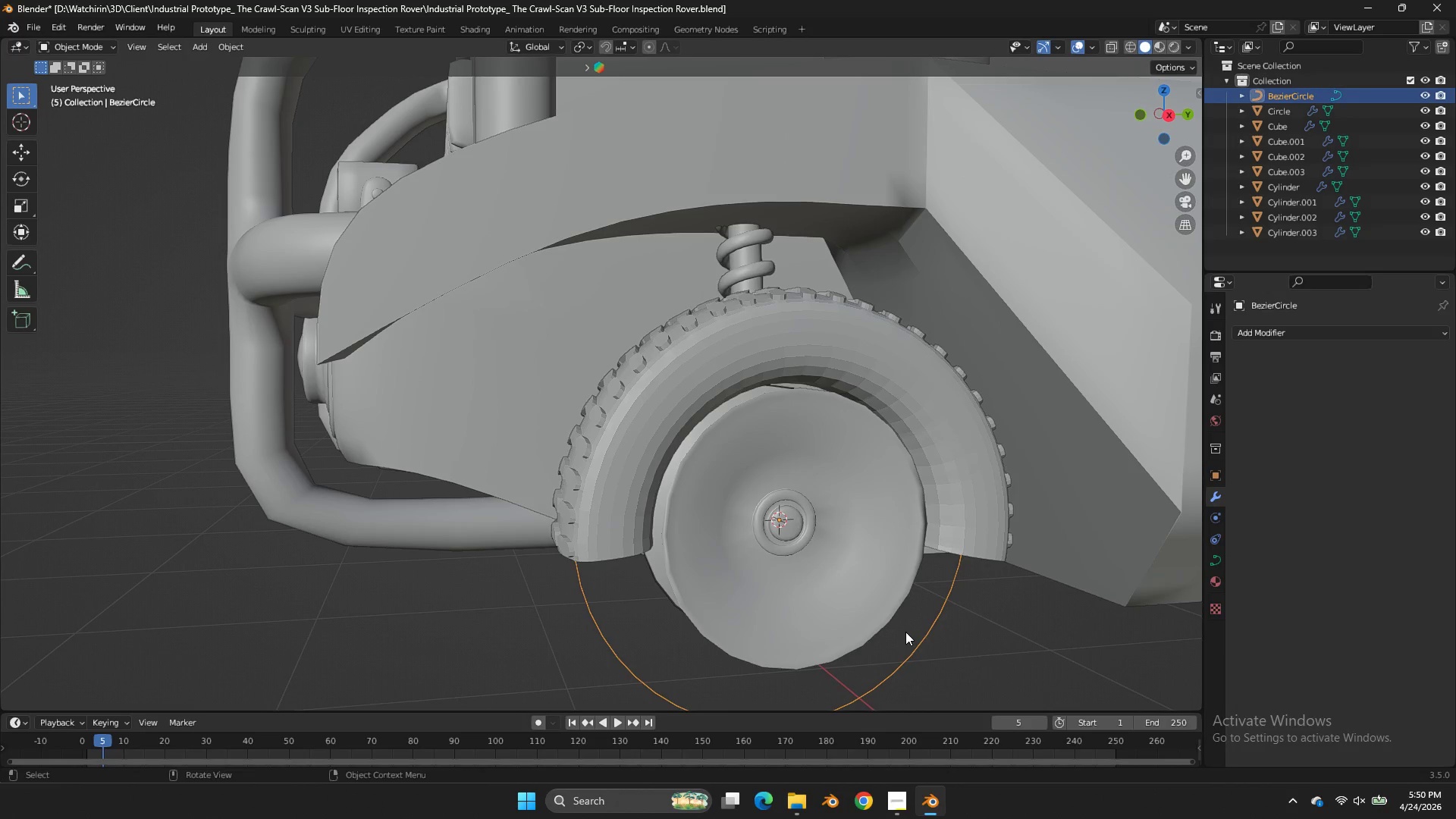 
key(S)
 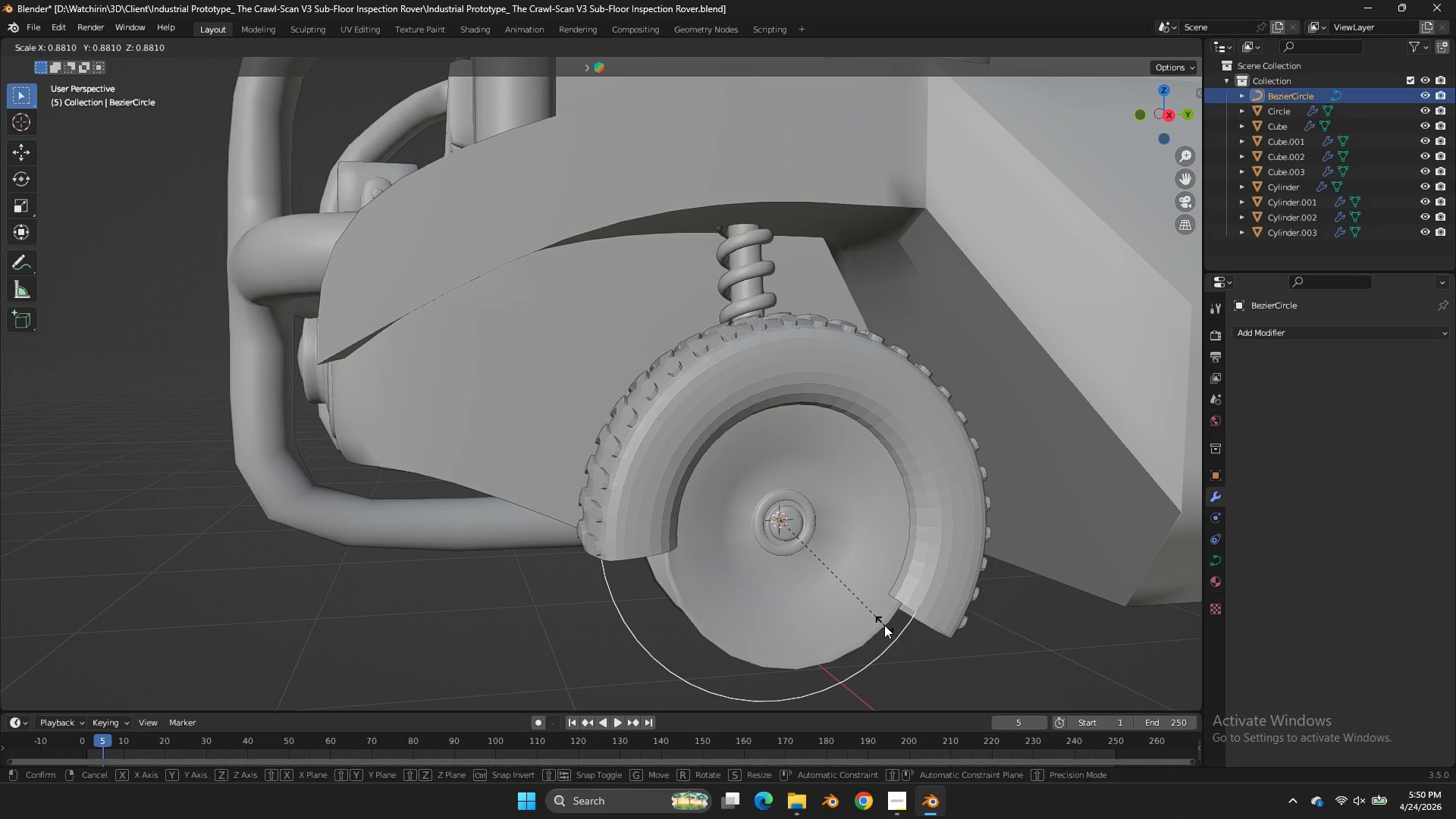 
left_click_drag(start_coordinate=[886, 625], to_coordinate=[894, 613])
 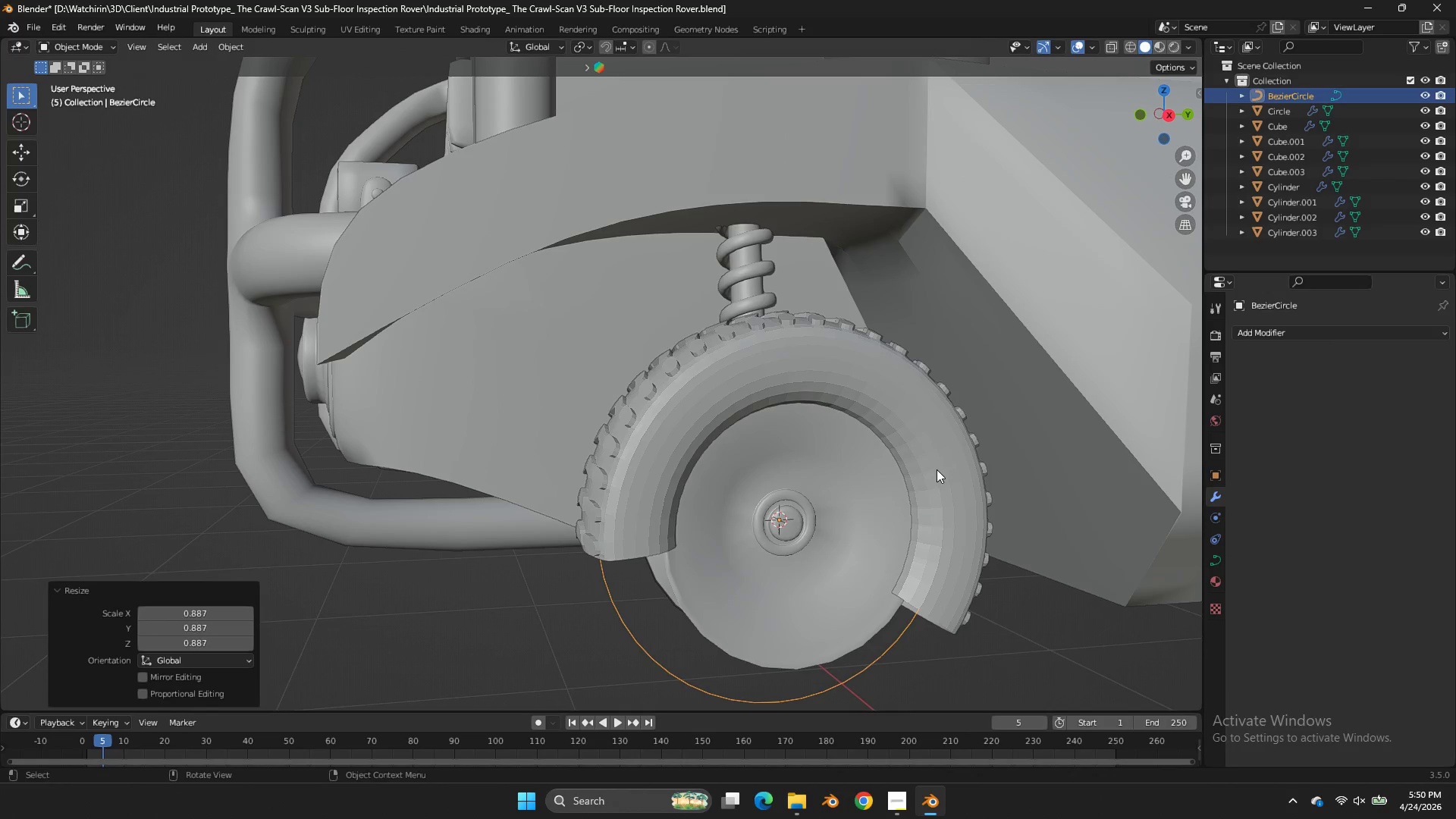 
double_click([937, 469])
 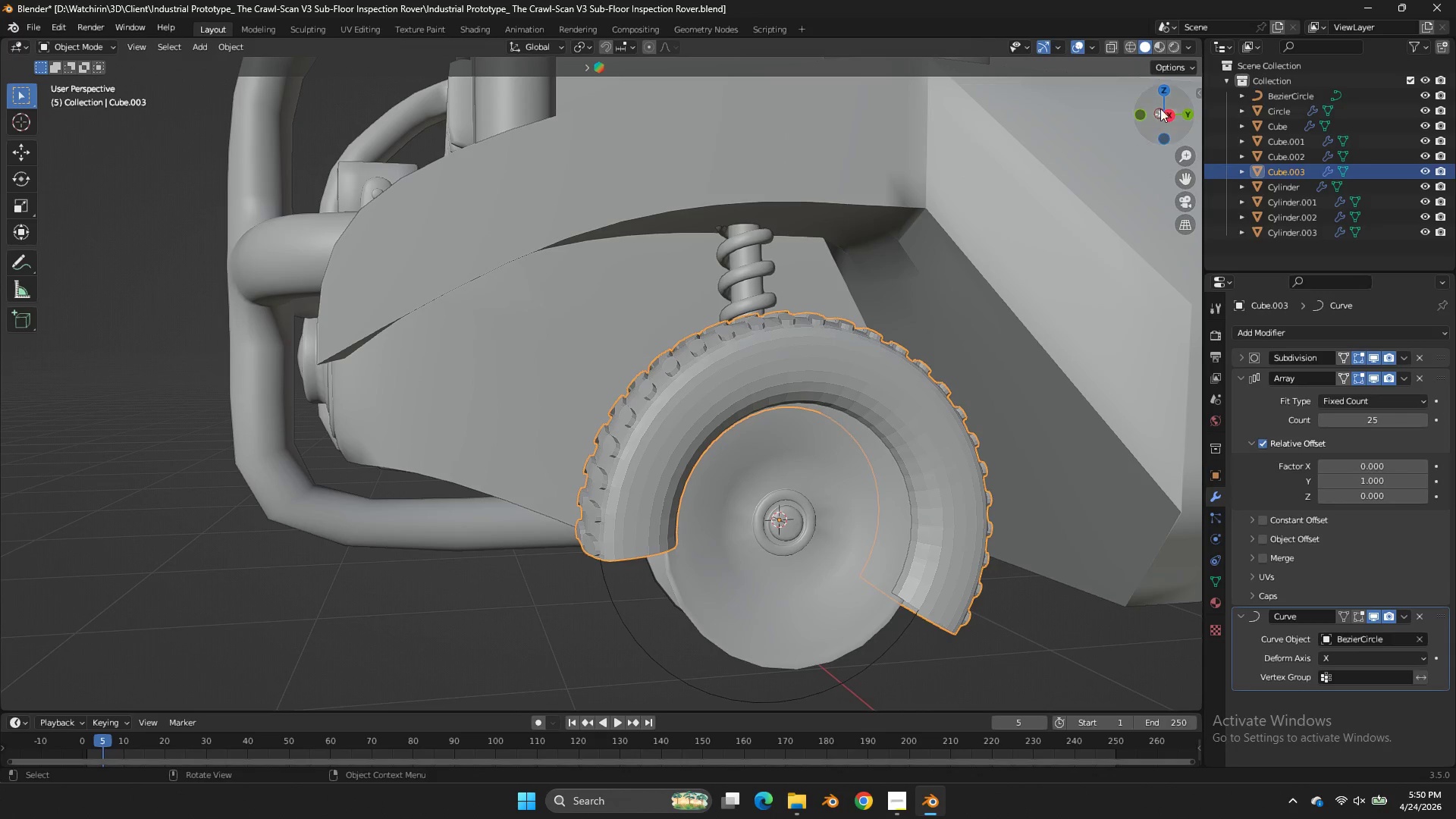 
left_click_drag(start_coordinate=[1167, 104], to_coordinate=[61, 168])
 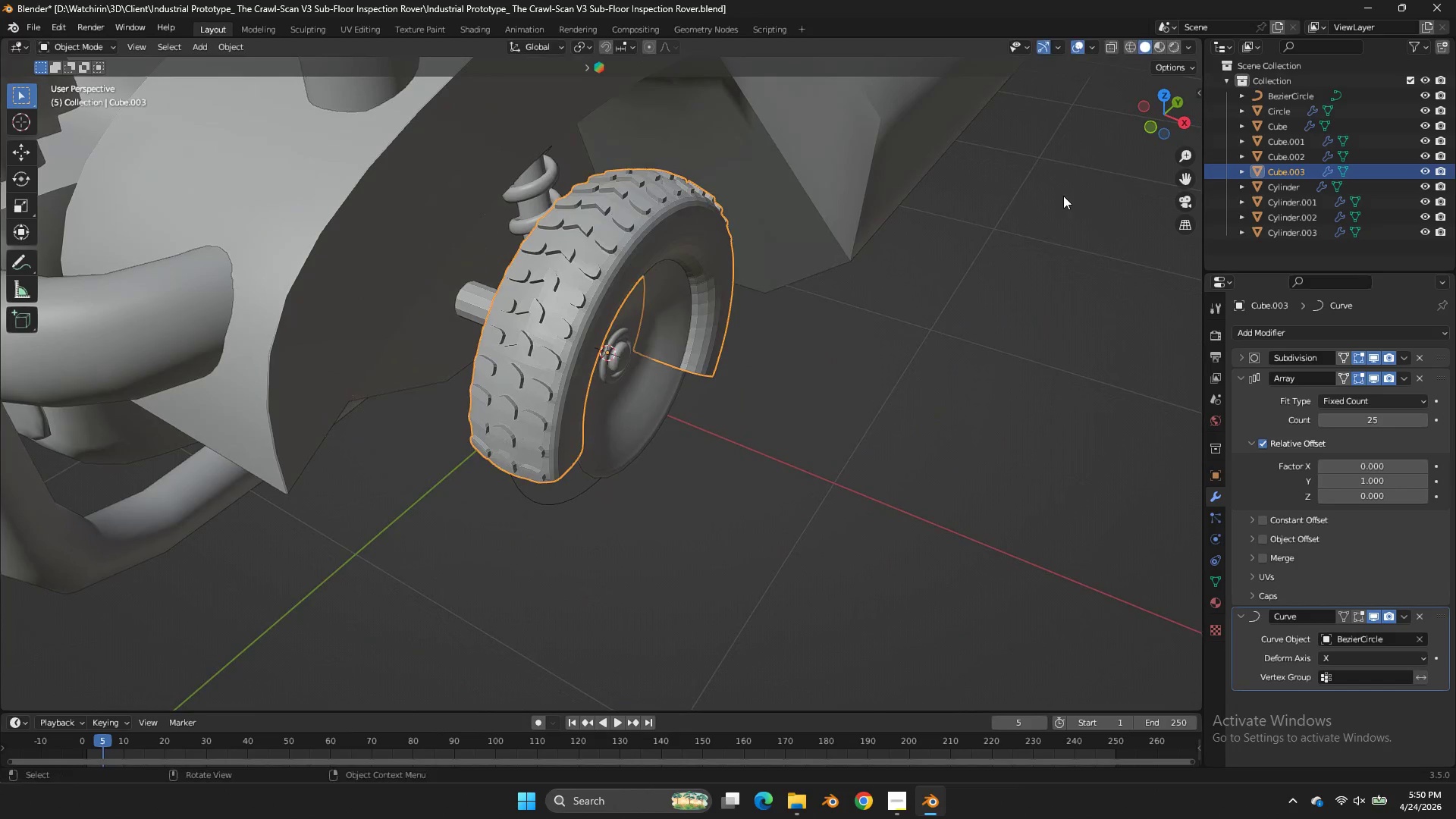 
type(rz)
 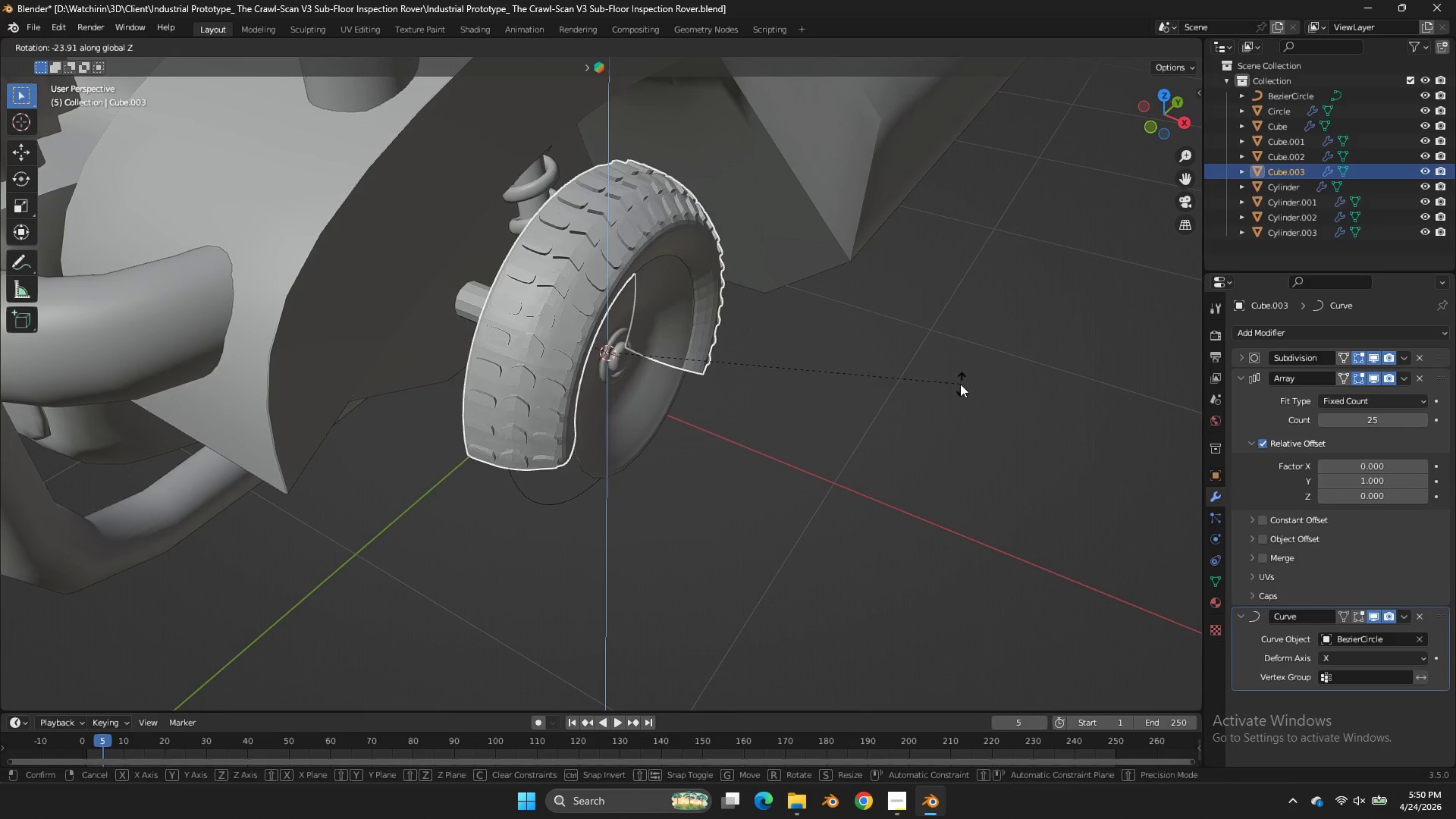 
right_click([960, 384])
 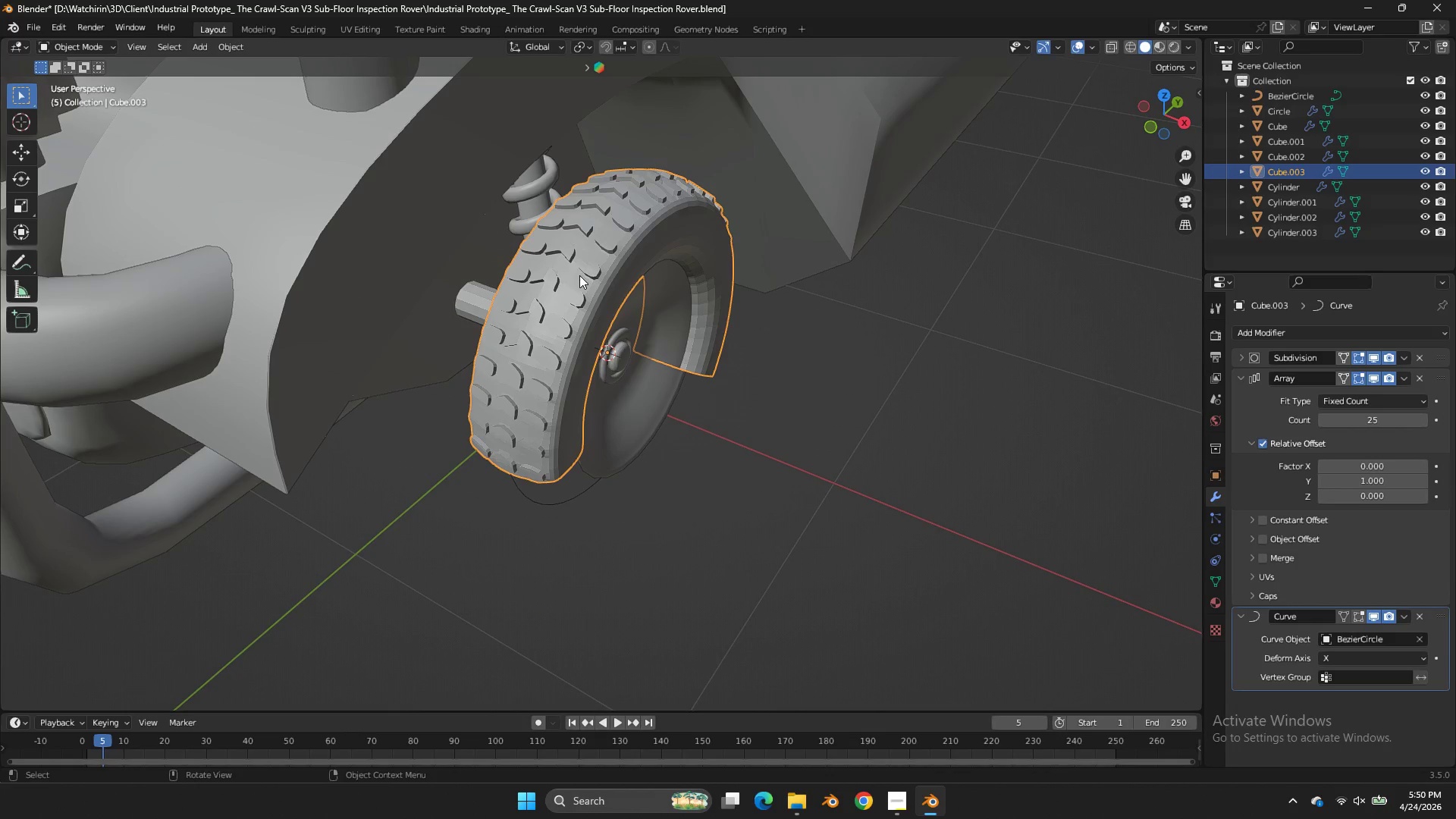 
left_click_drag(start_coordinate=[579, 275], to_coordinate=[579, 281])
 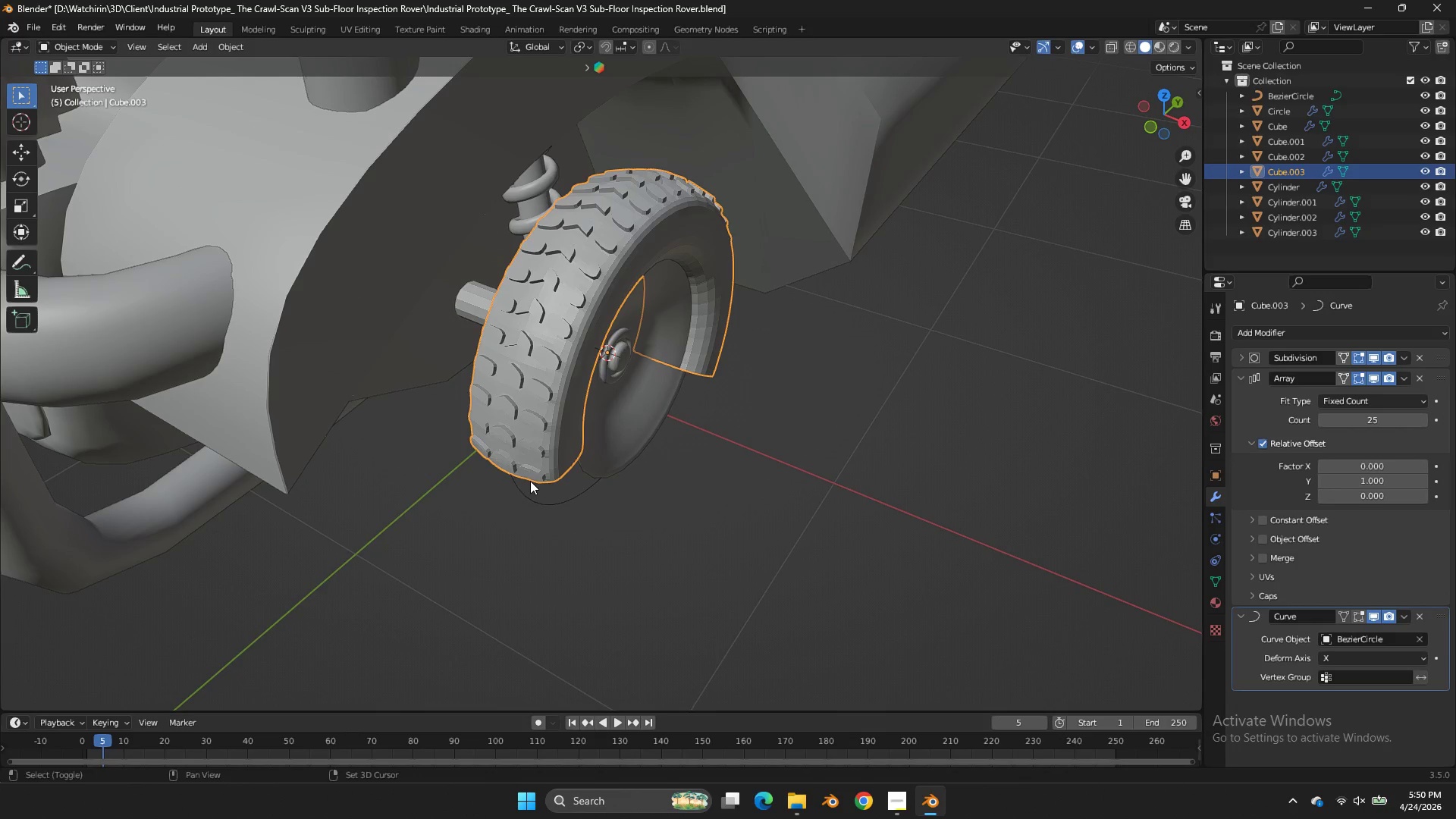 
hold_key(key=ShiftLeft, duration=0.61)
left_click([519, 493])
 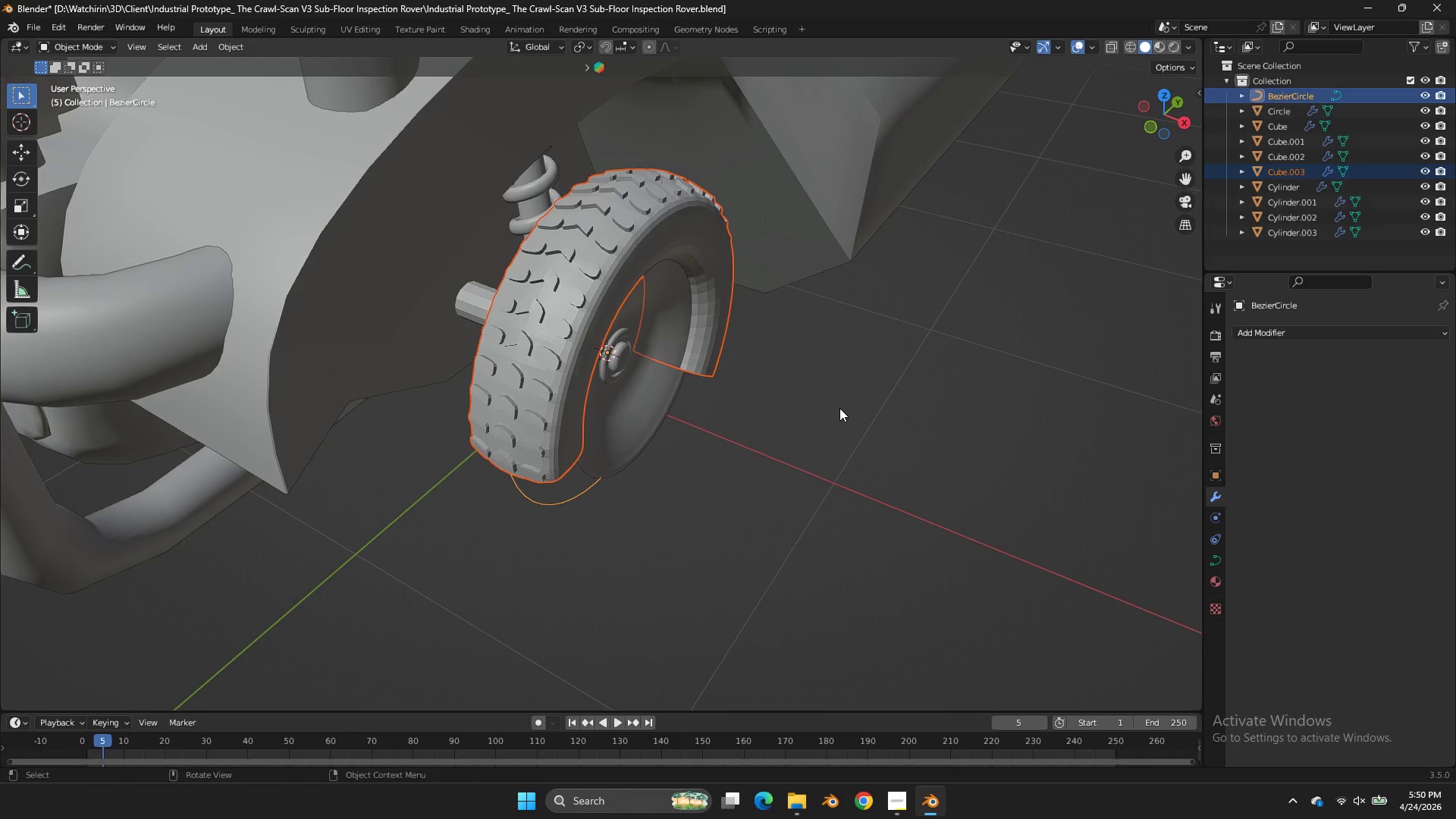 
type(rz)
 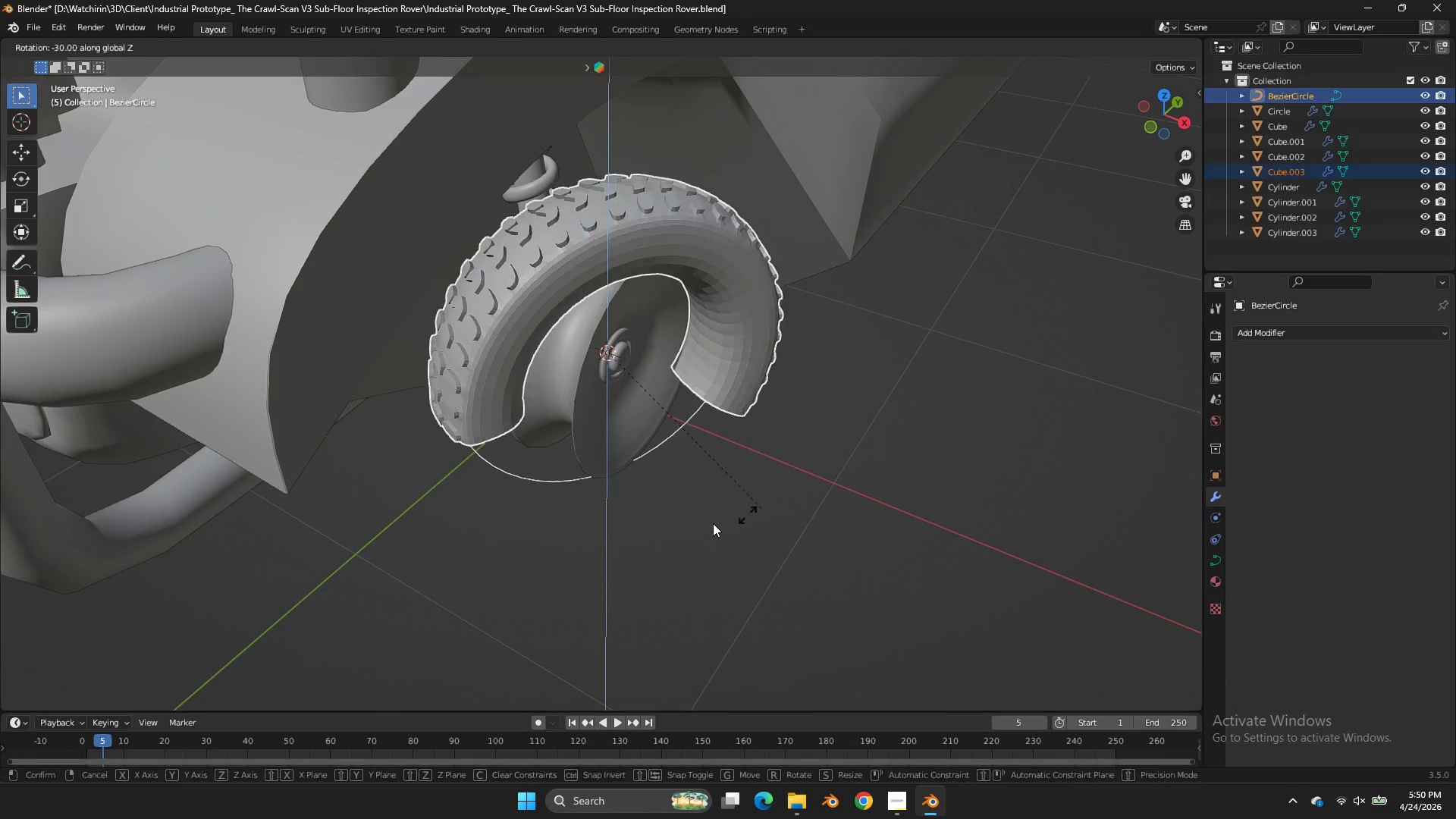 
hold_key(key=ControlLeft, duration=2.94)
left_click([191, 256])
 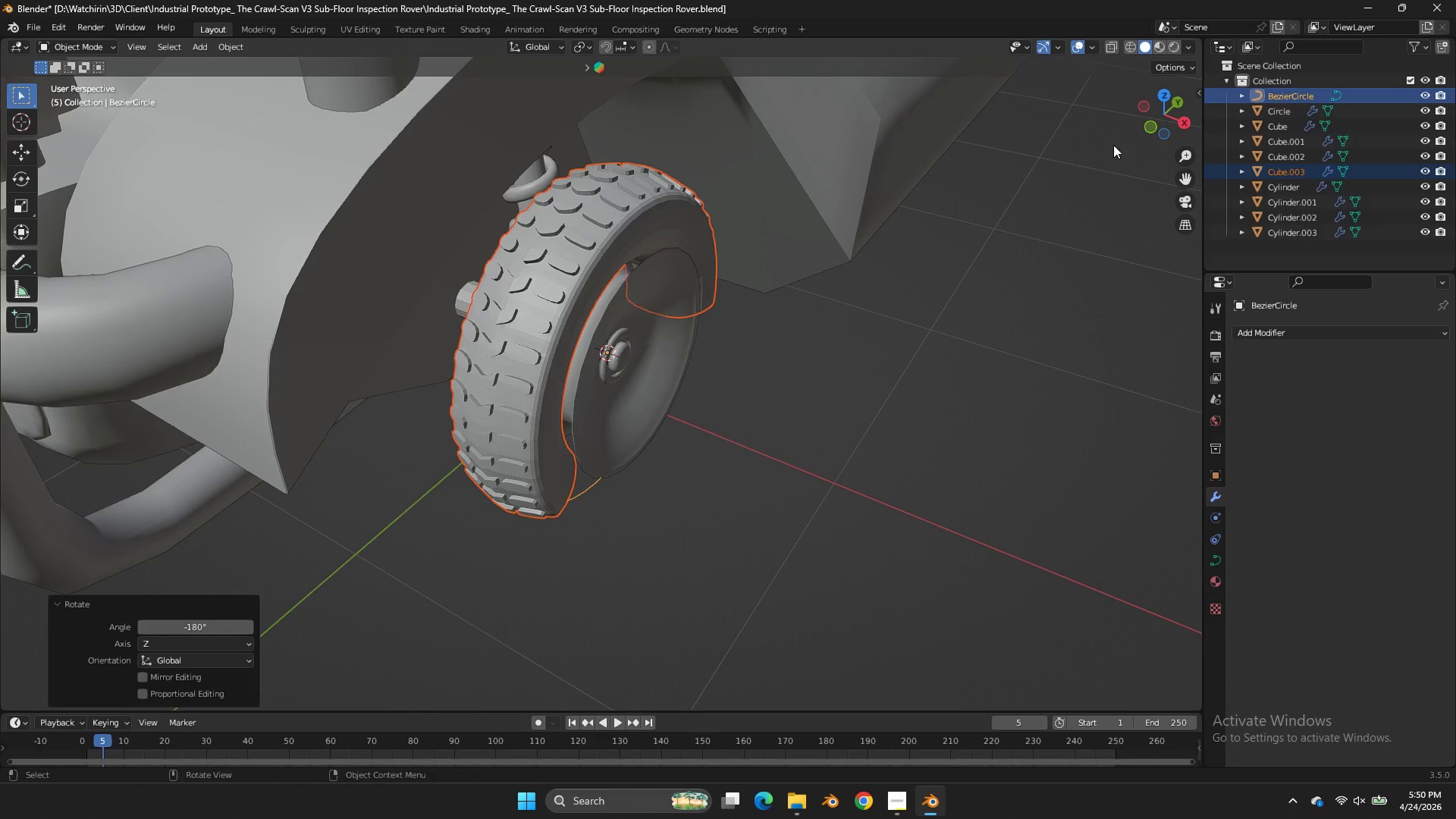 
left_click_drag(start_coordinate=[1156, 116], to_coordinate=[1135, 713])
 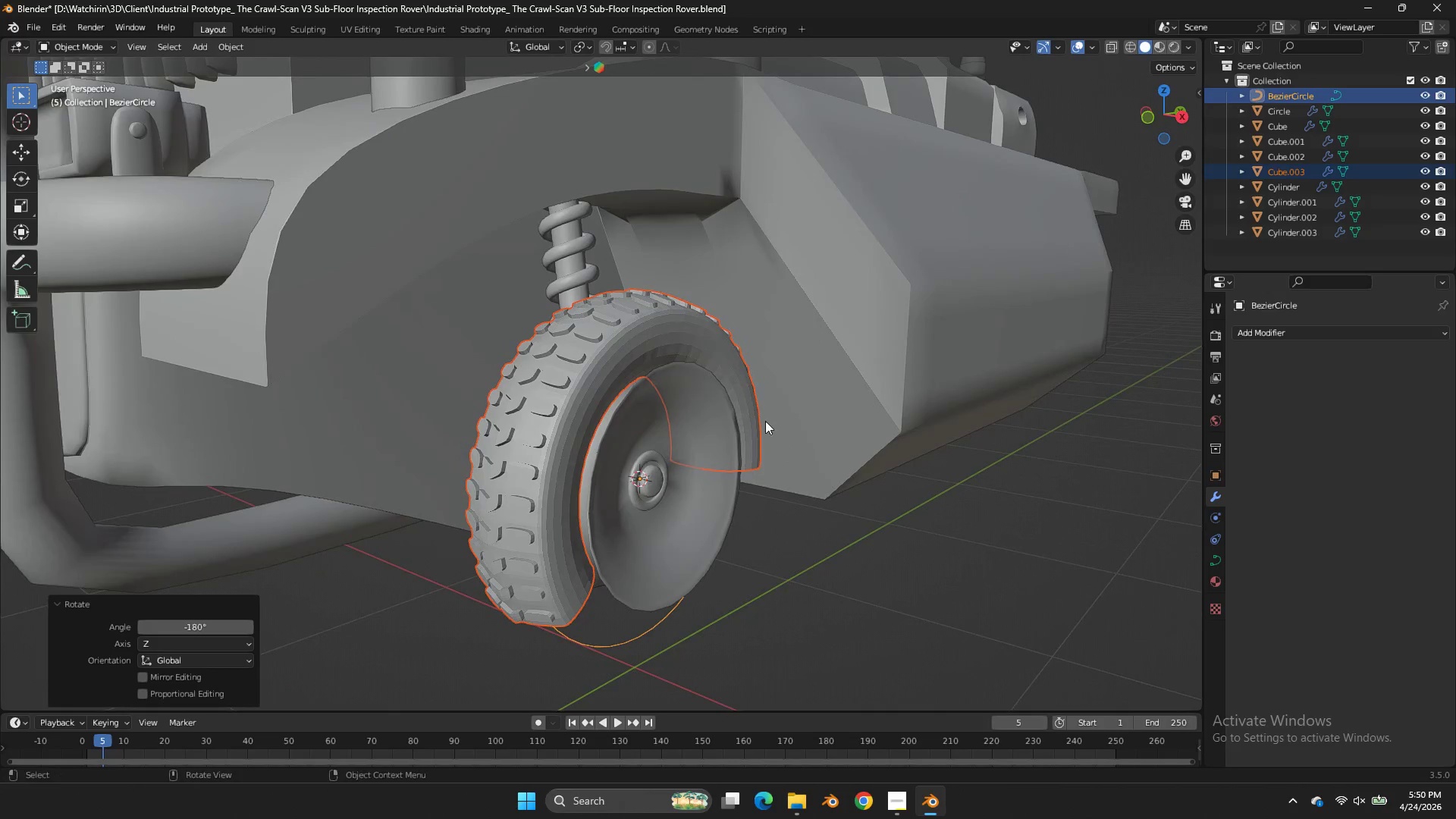 
left_click([765, 421])
 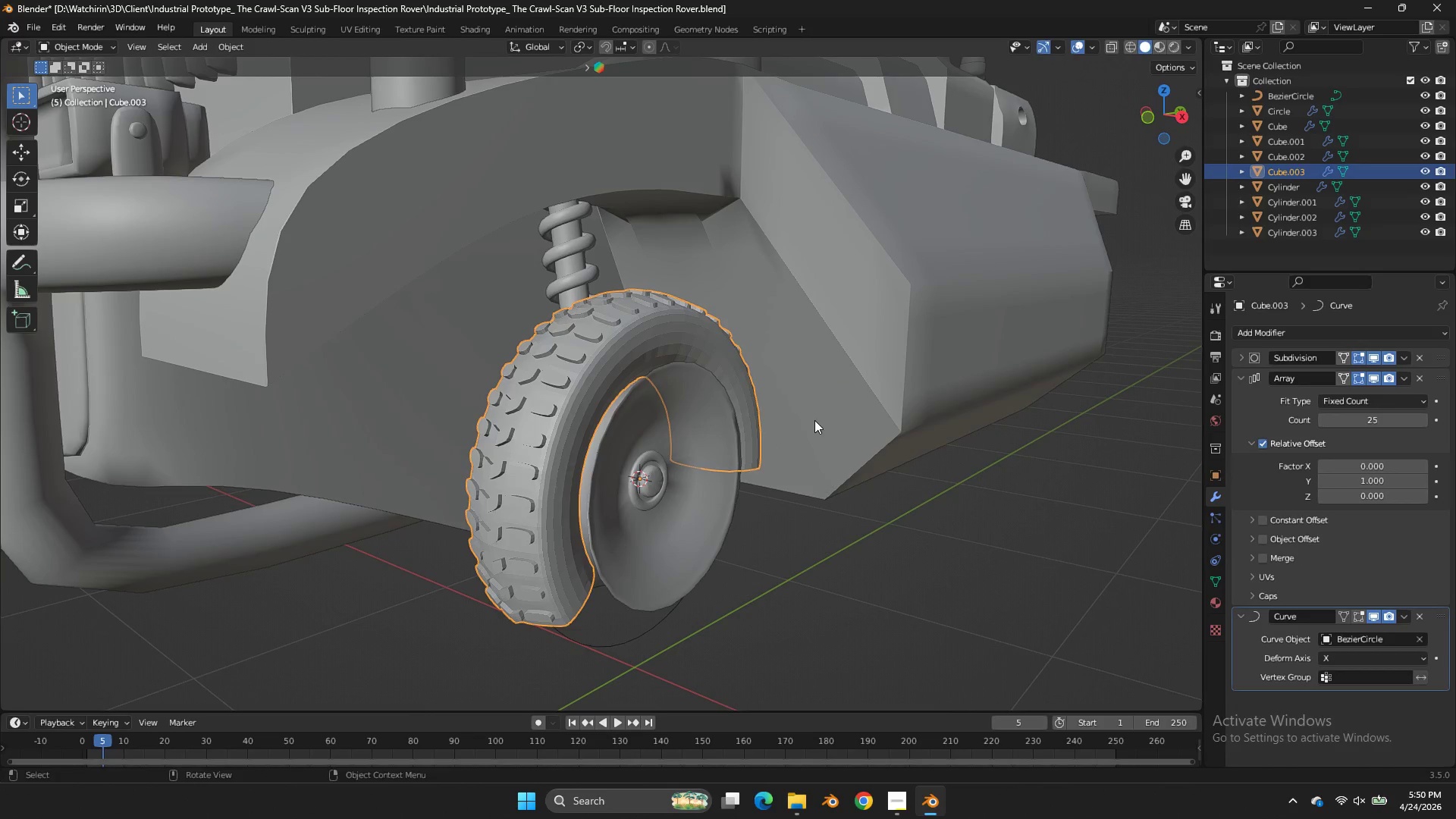 
type(sx)
 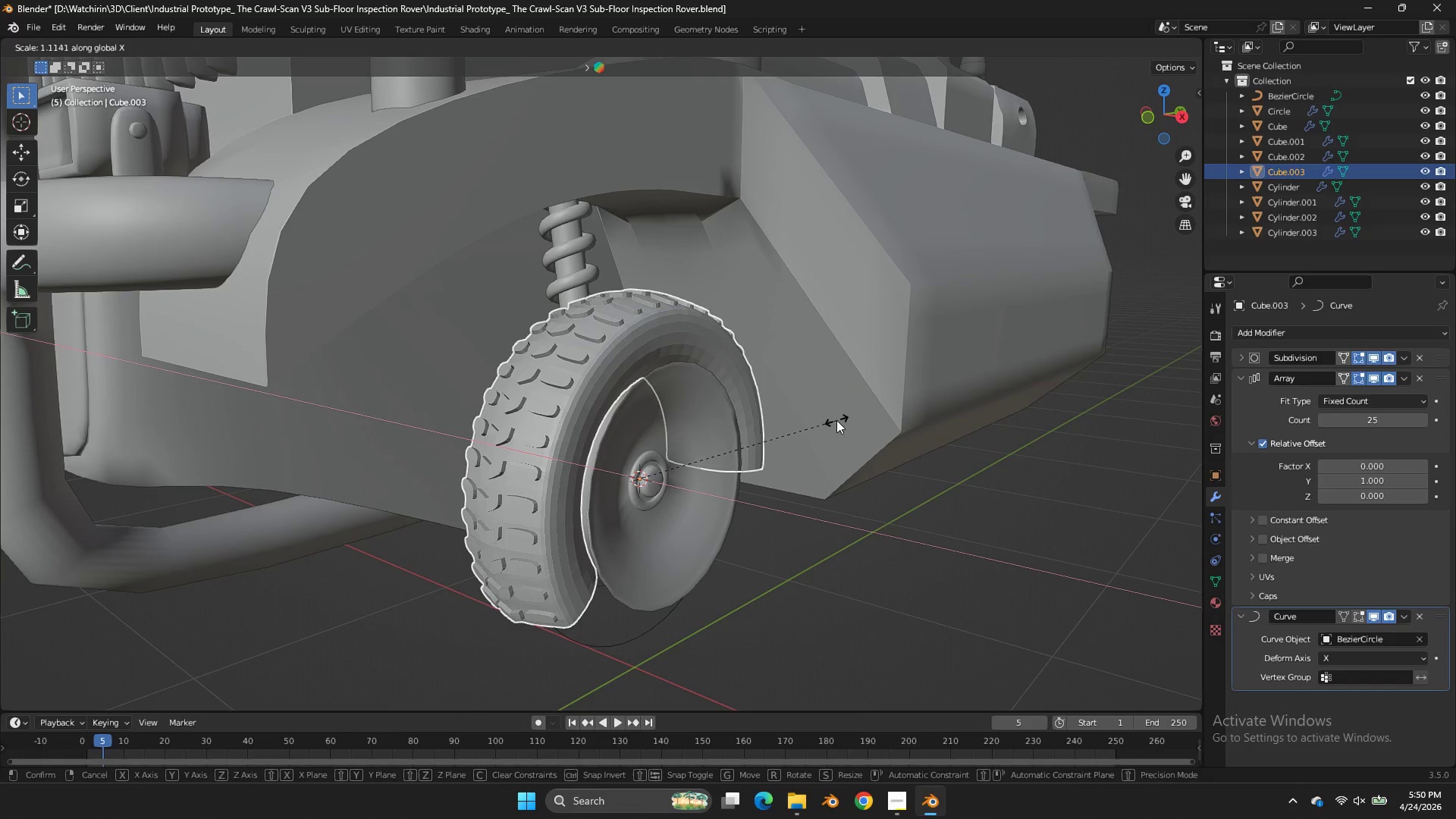 
left_click([836, 420])
 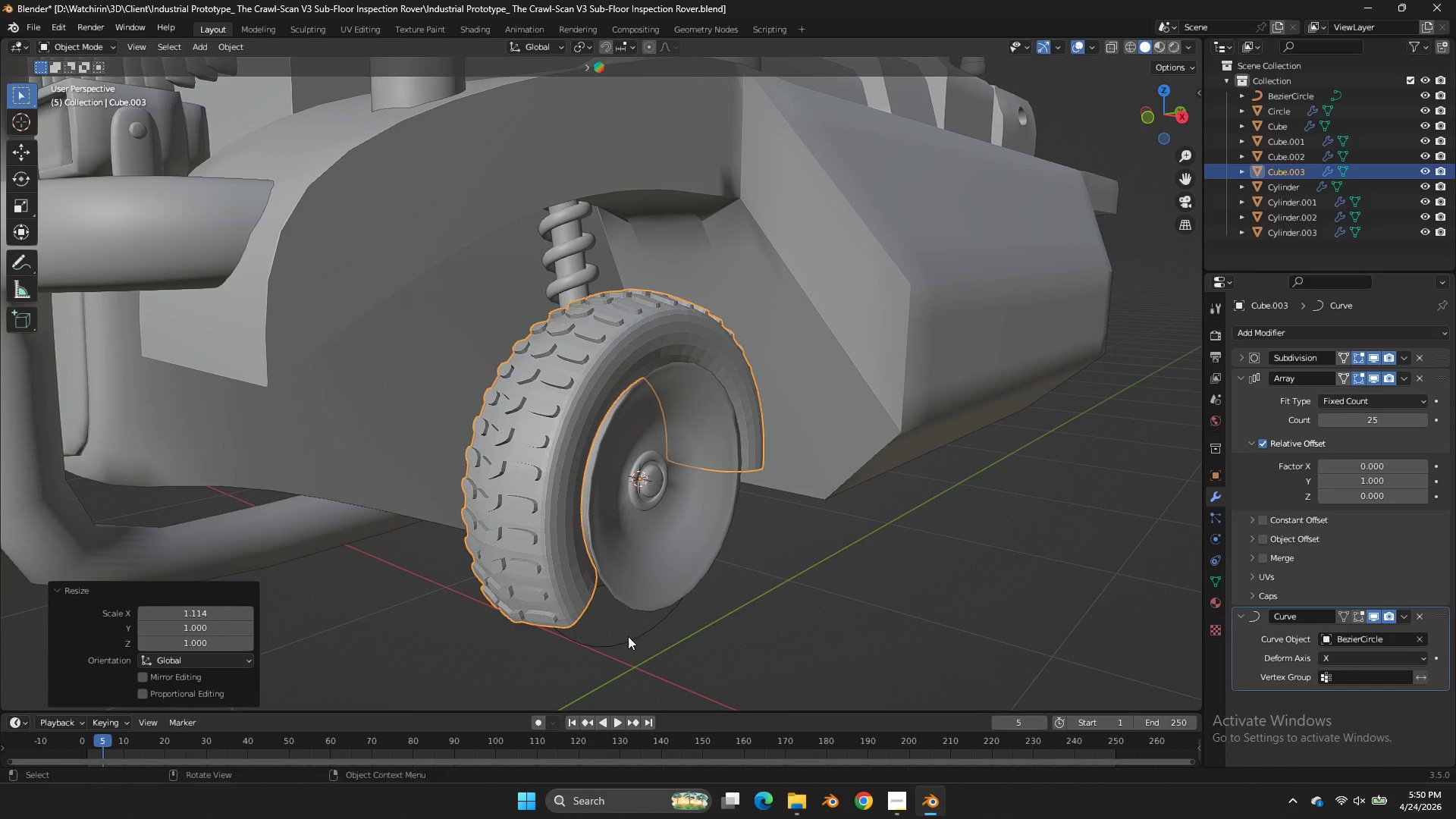 
left_click([624, 654])
 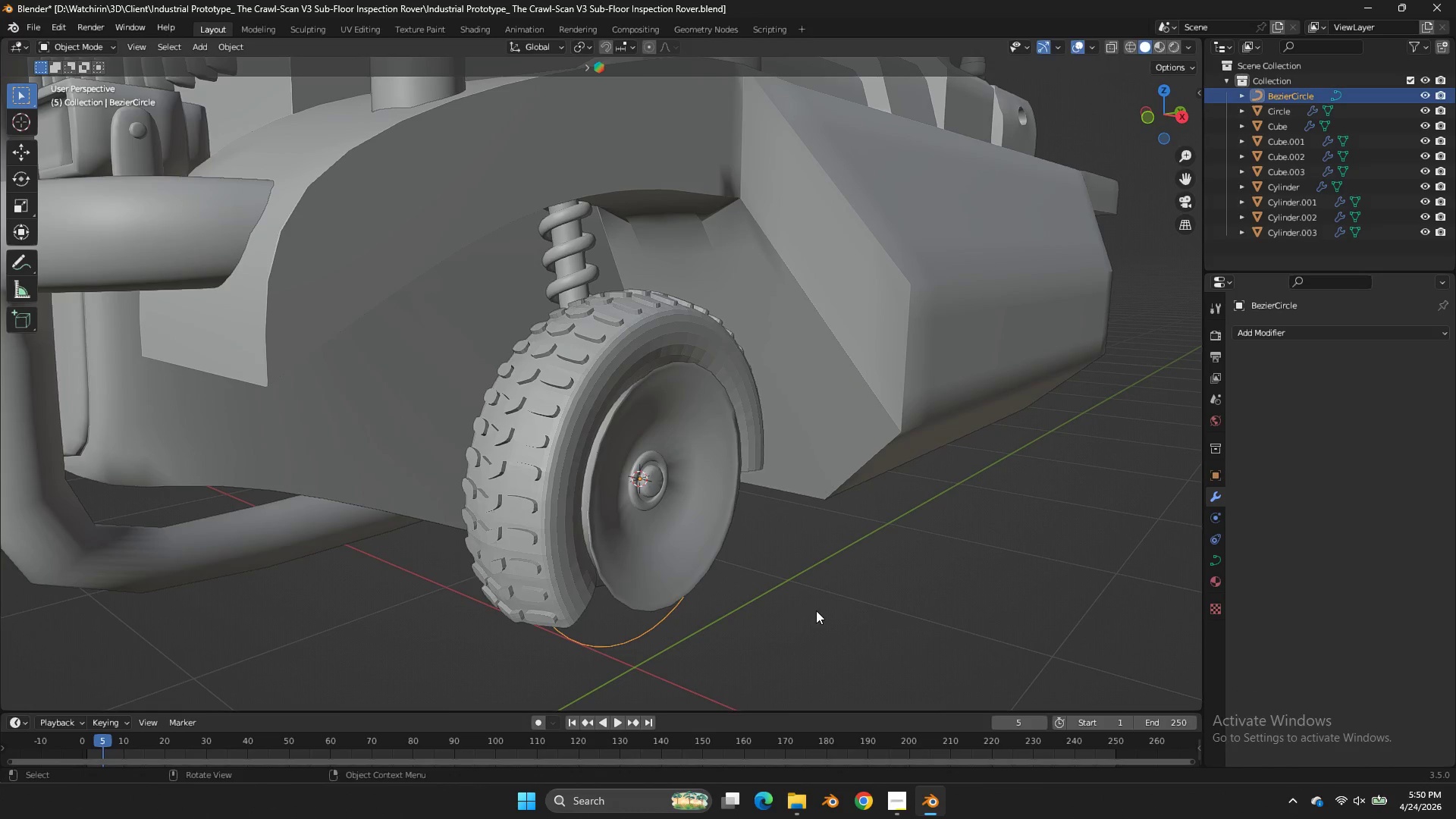 
type(ss)
 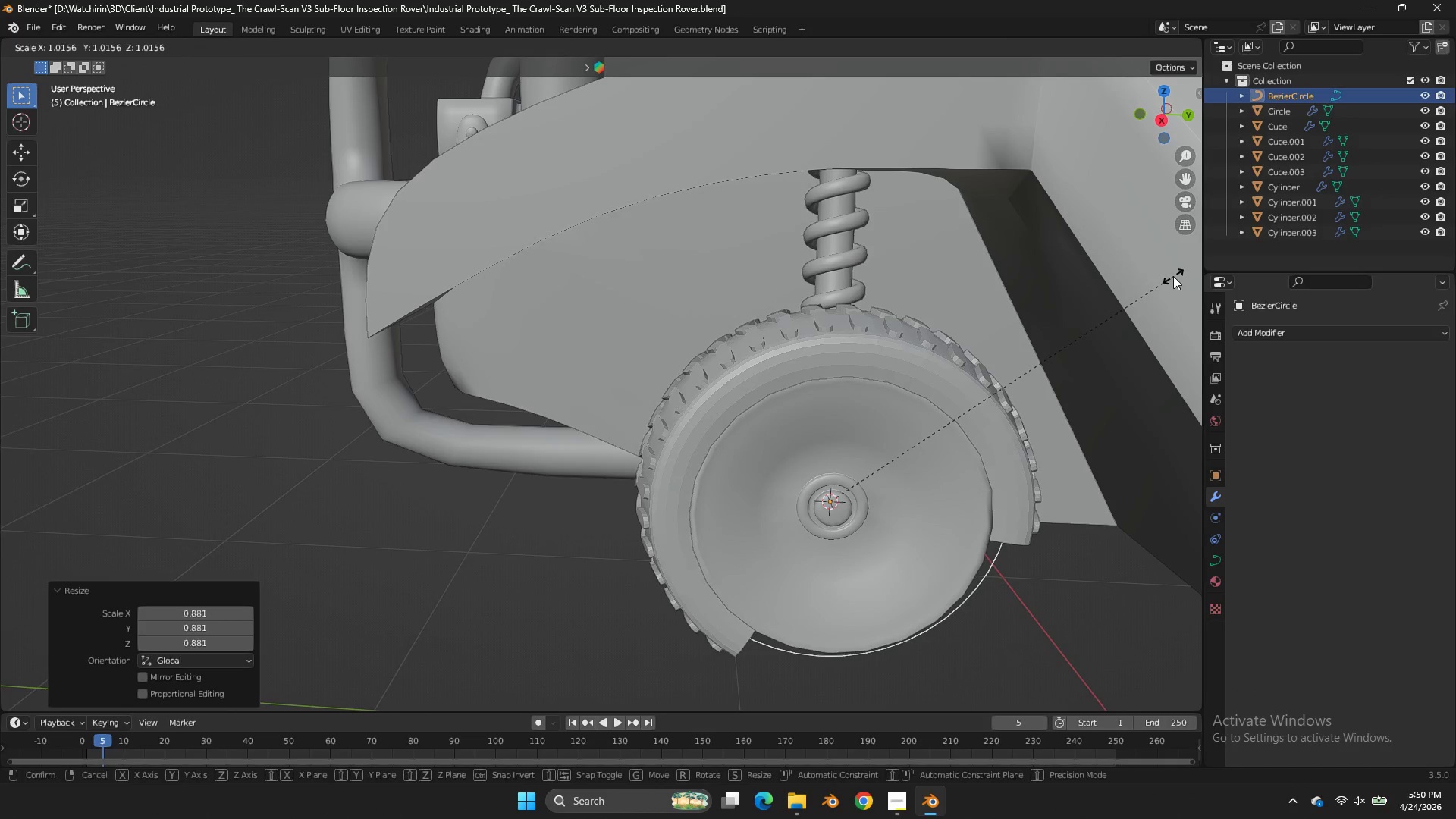 
left_click_drag(start_coordinate=[786, 607], to_coordinate=[804, 576])
 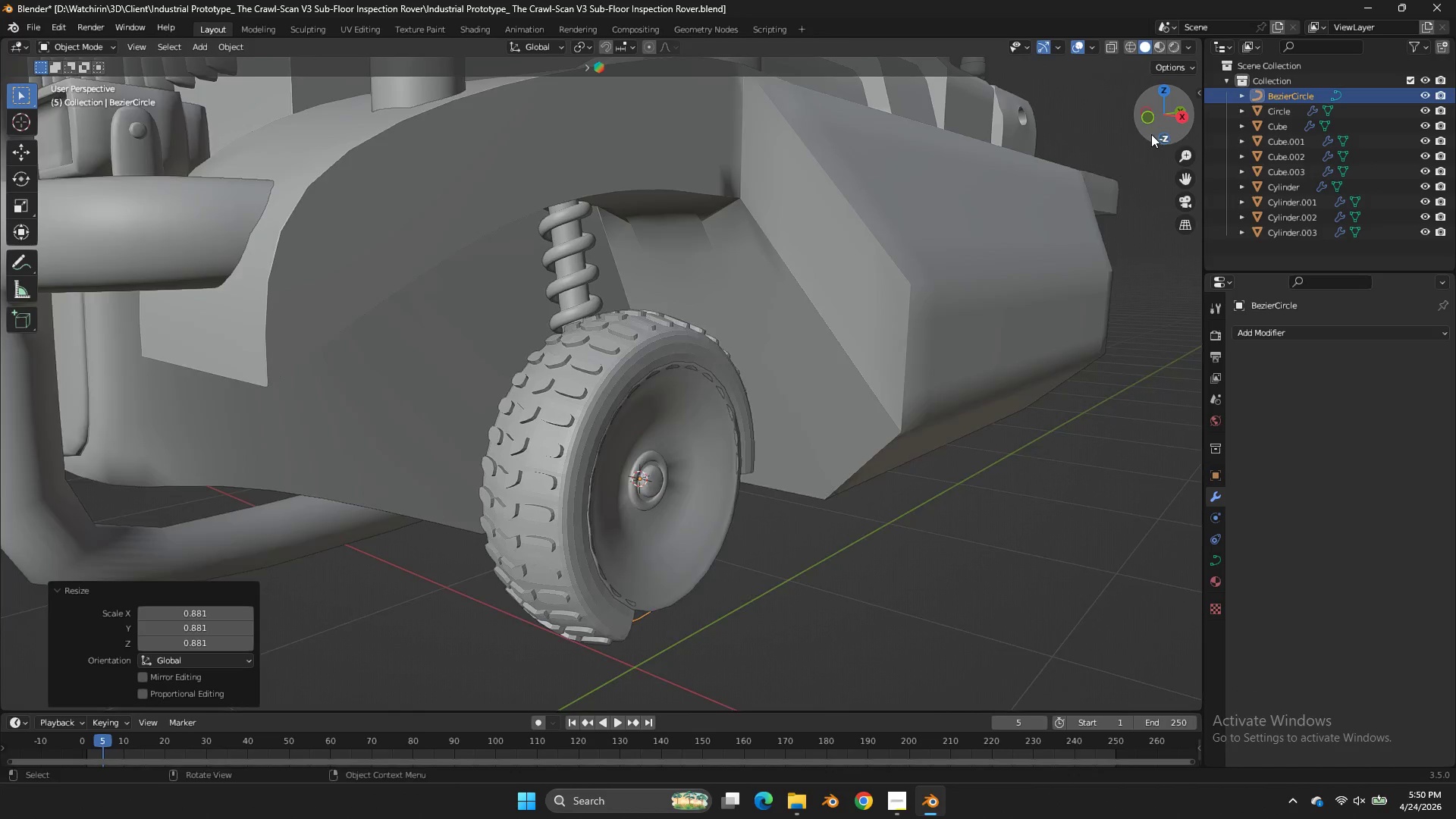 
left_click_drag(start_coordinate=[1151, 134], to_coordinate=[1045, 140])
 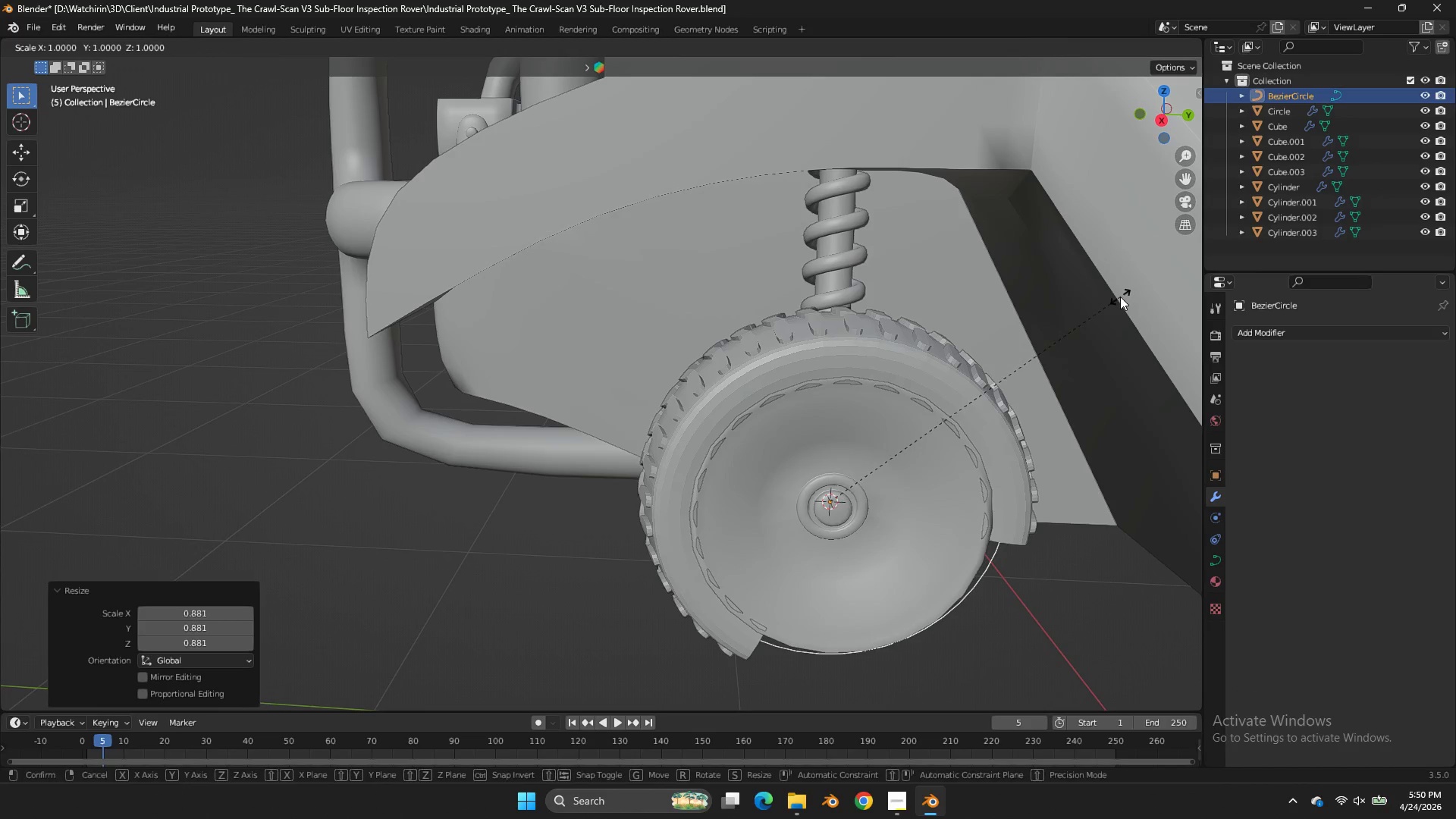 
hold_key(key=ShiftLeft, duration=0.91)
left_click_drag(start_coordinate=[1173, 276], to_coordinate=[1166, 276])
 